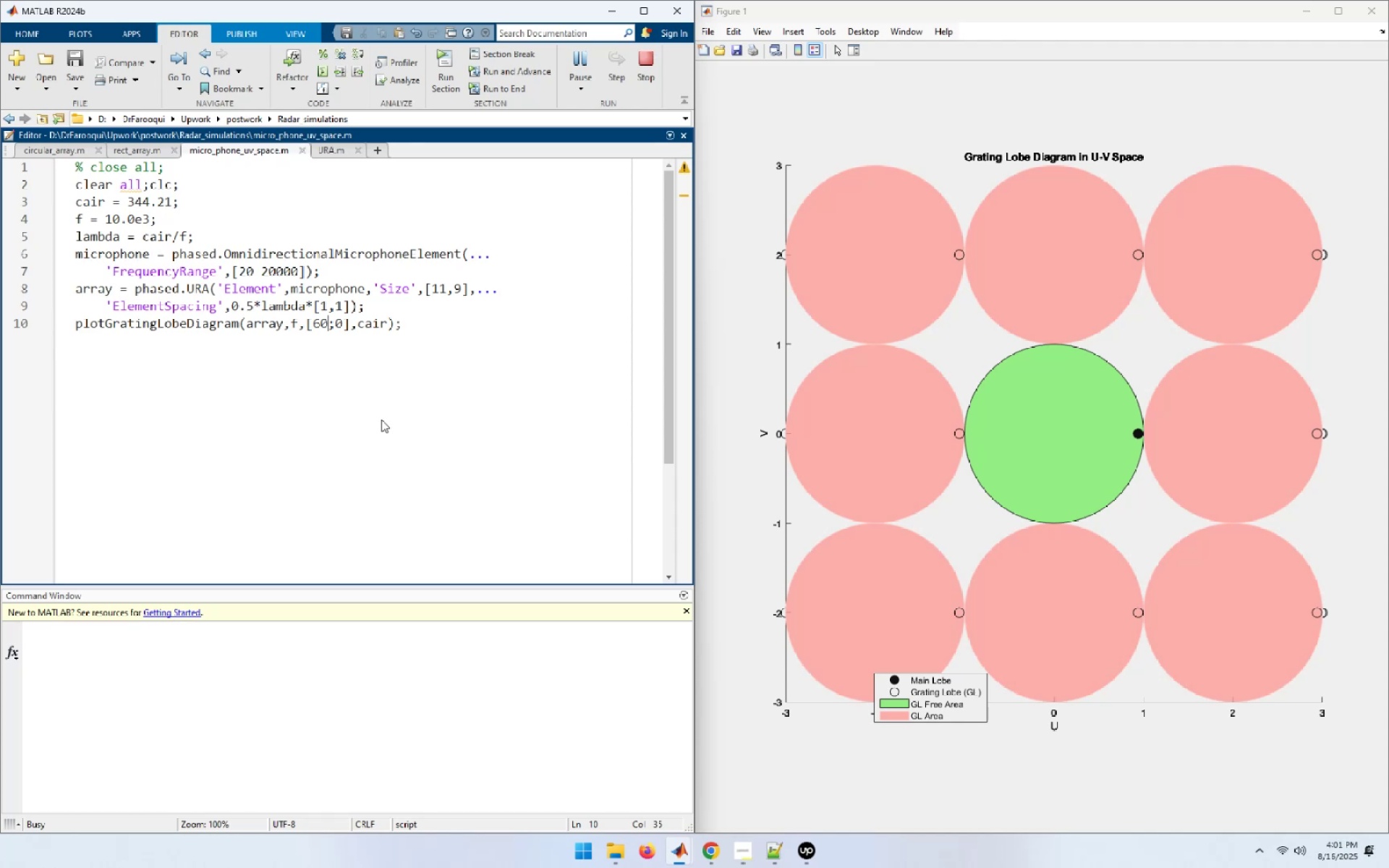 
left_click_drag(start_coordinate=[326, 324], to_coordinate=[315, 324])
 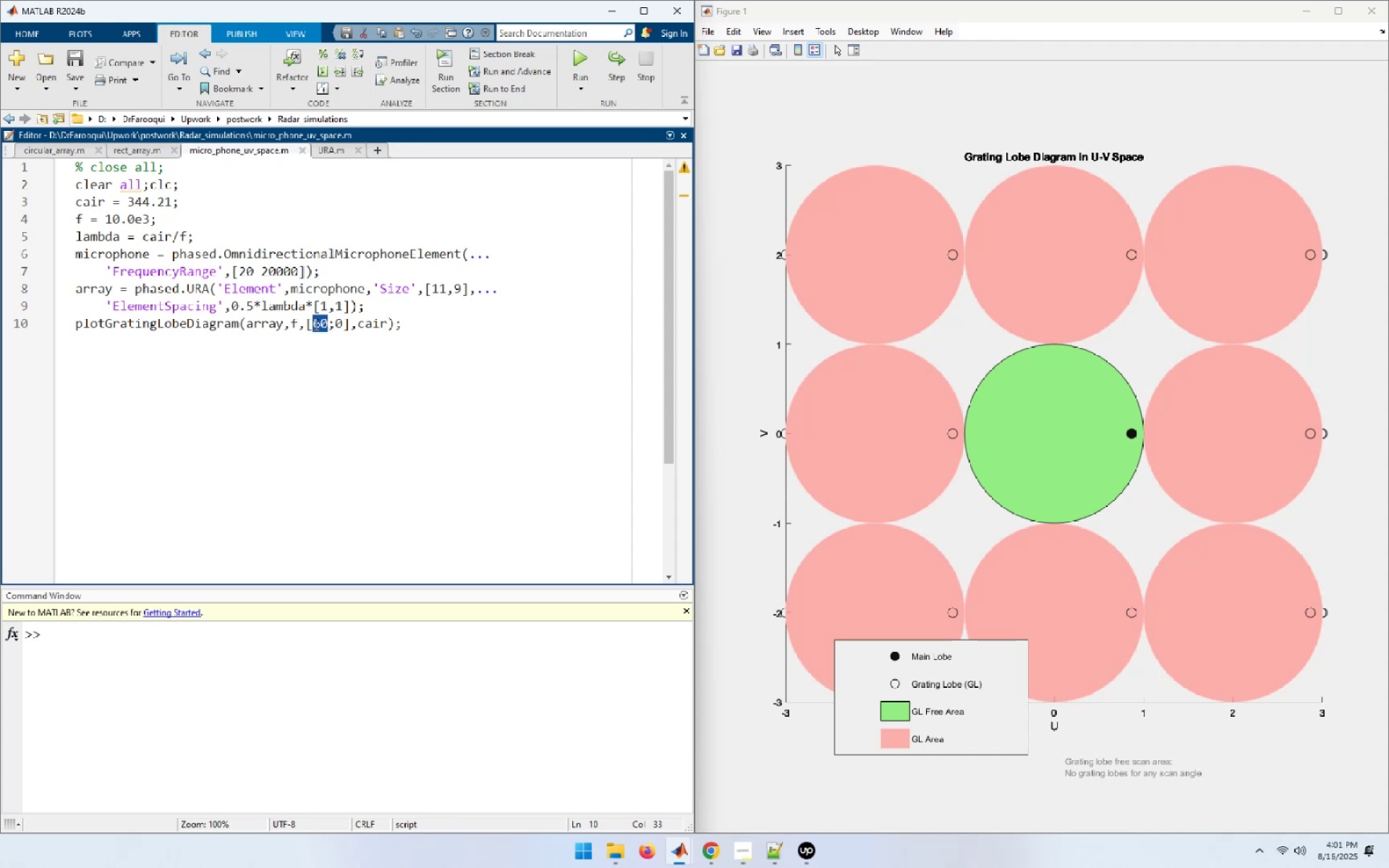 
key(Numpad5)
 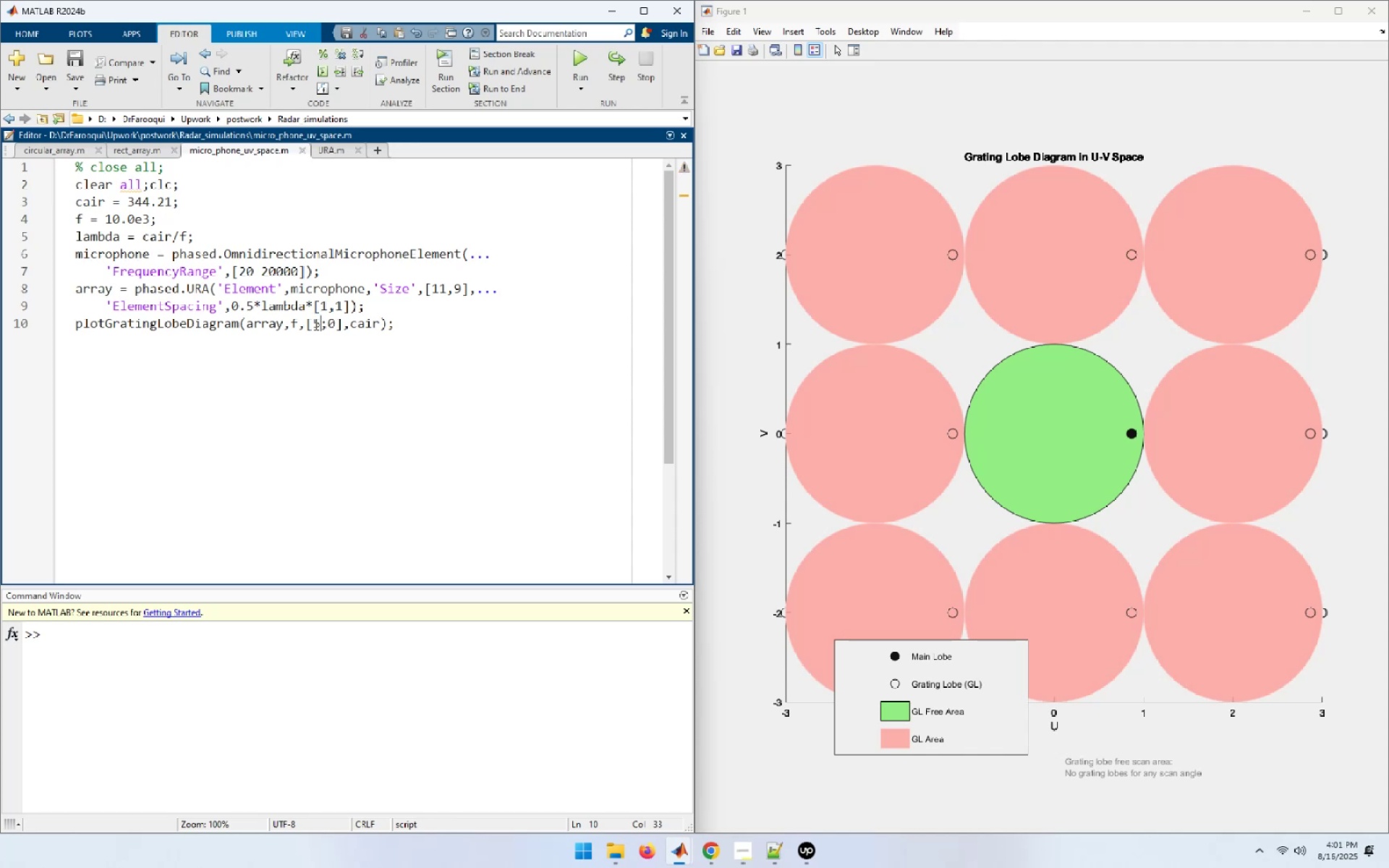 
key(Numpad0)
 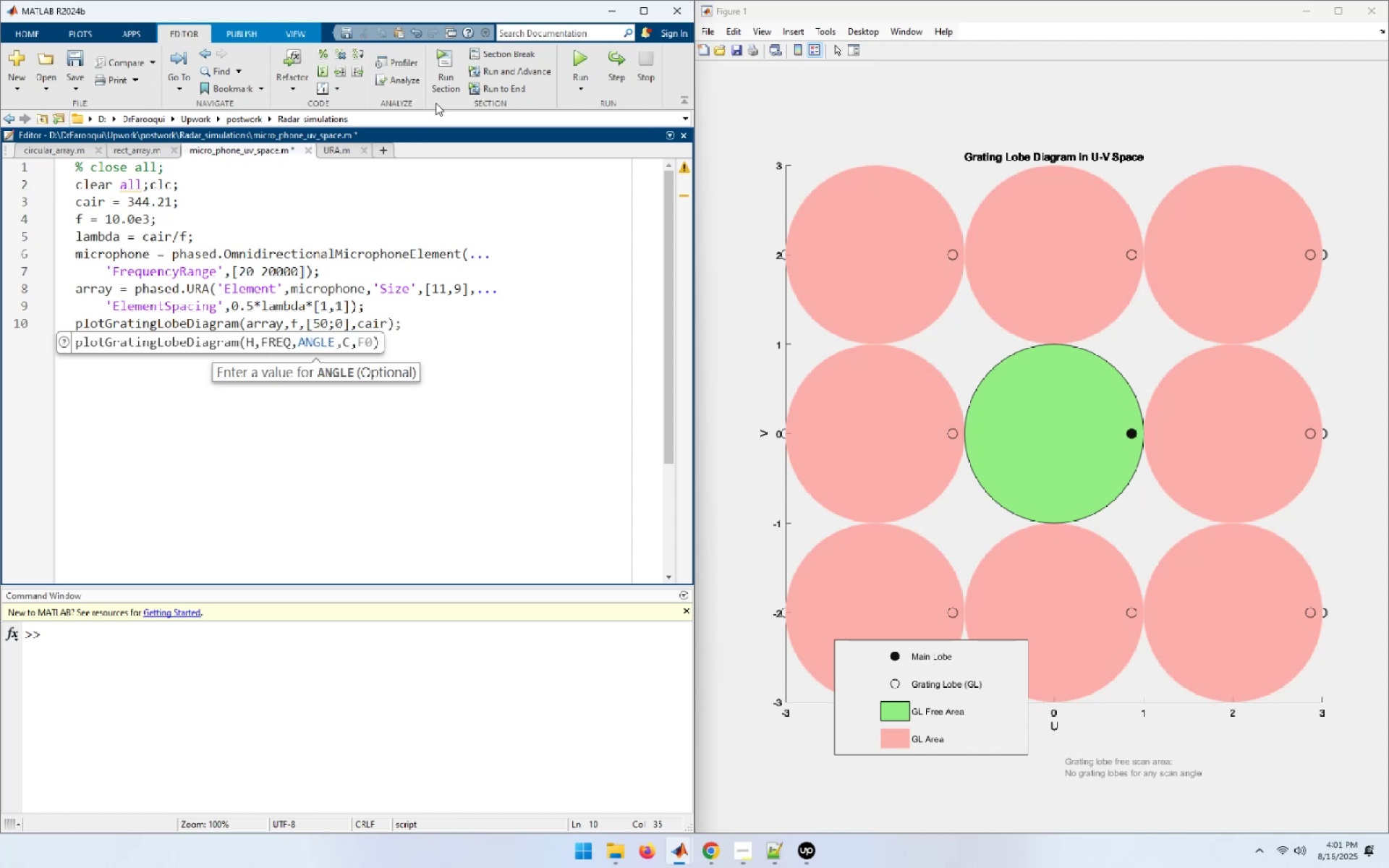 
mouse_move([546, 49])
 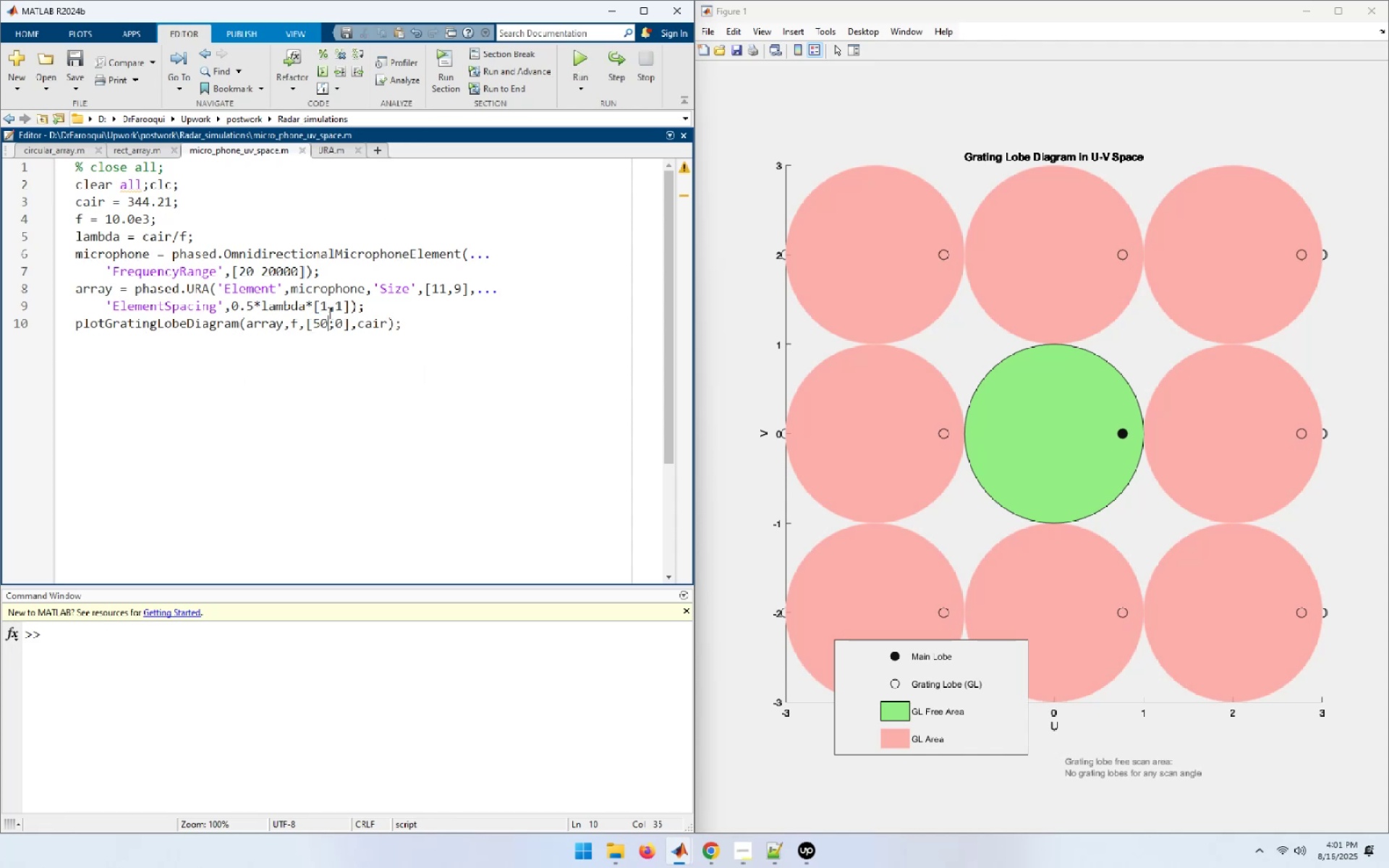 
left_click_drag(start_coordinate=[323, 324], to_coordinate=[318, 324])
 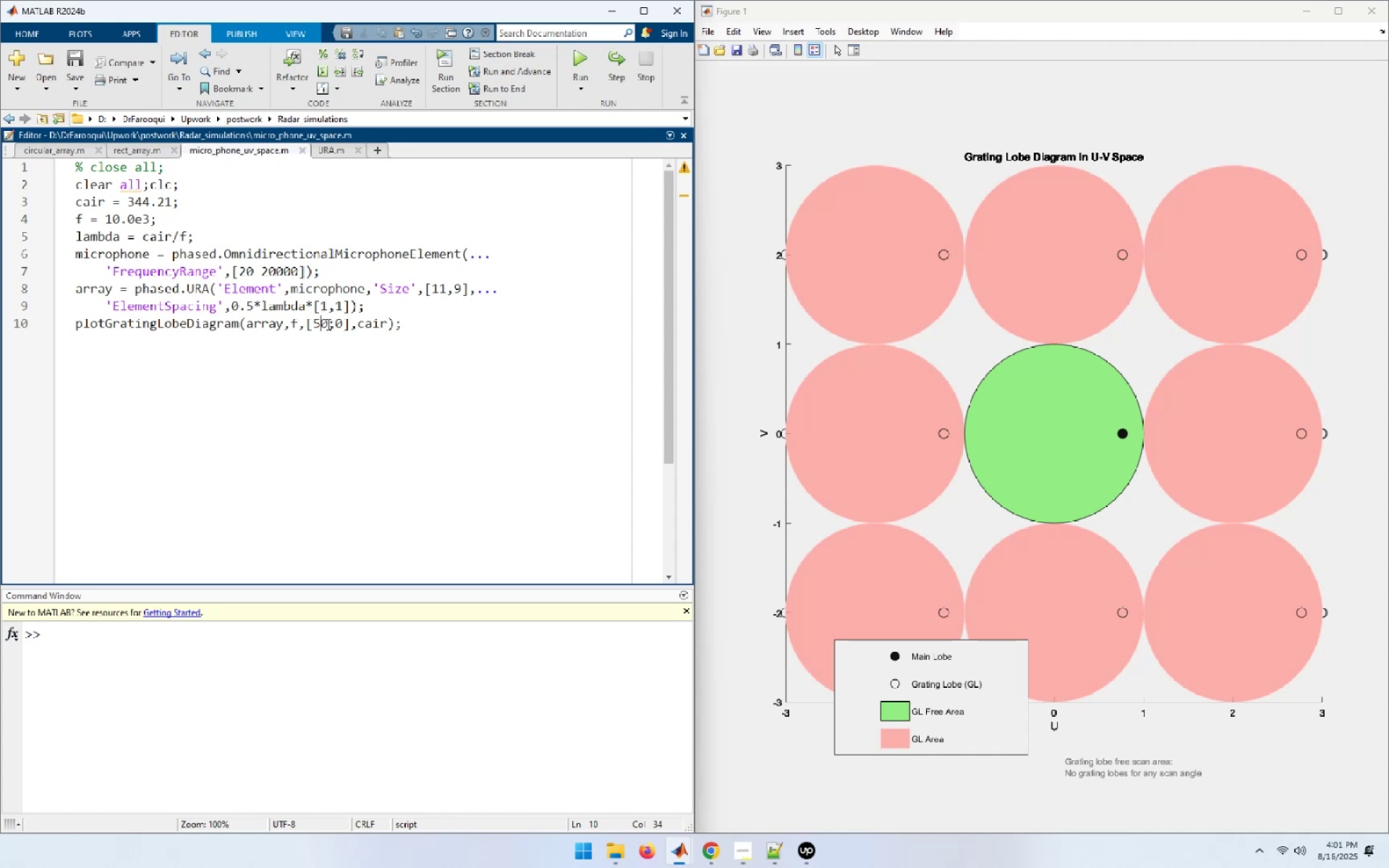 
left_click_drag(start_coordinate=[327, 324], to_coordinate=[314, 324])
 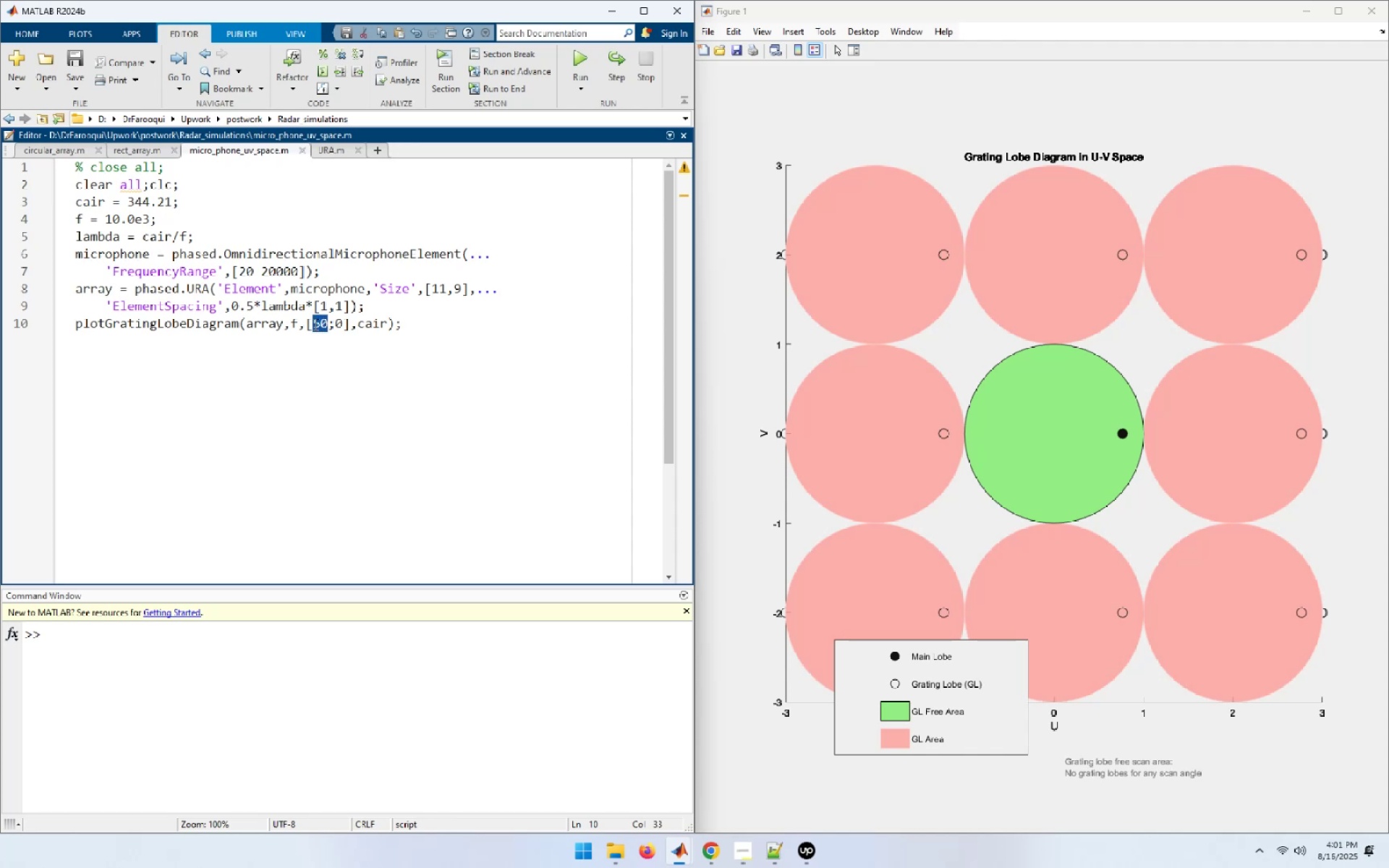 
key(Numpad4)
 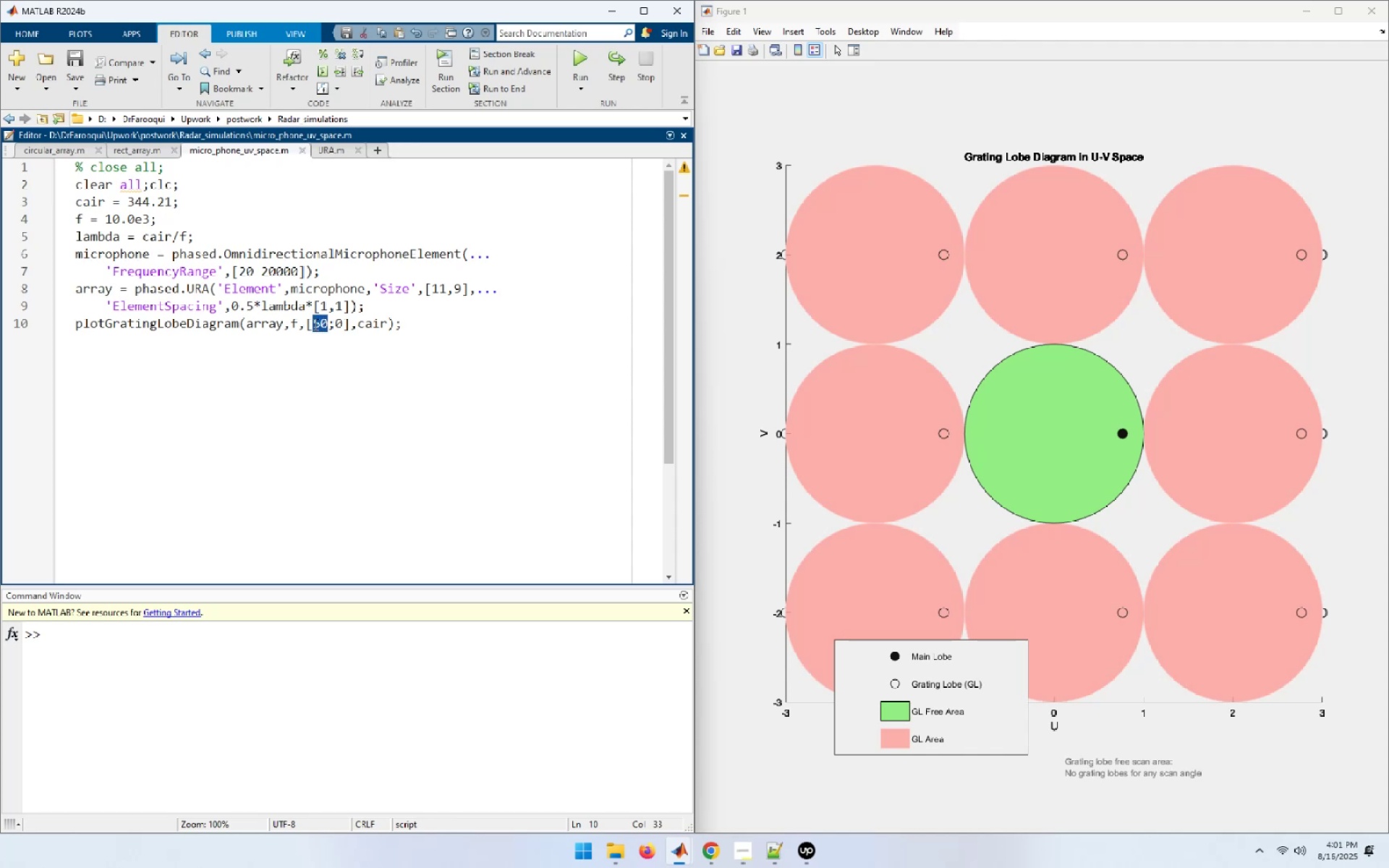 
key(Numpad5)
 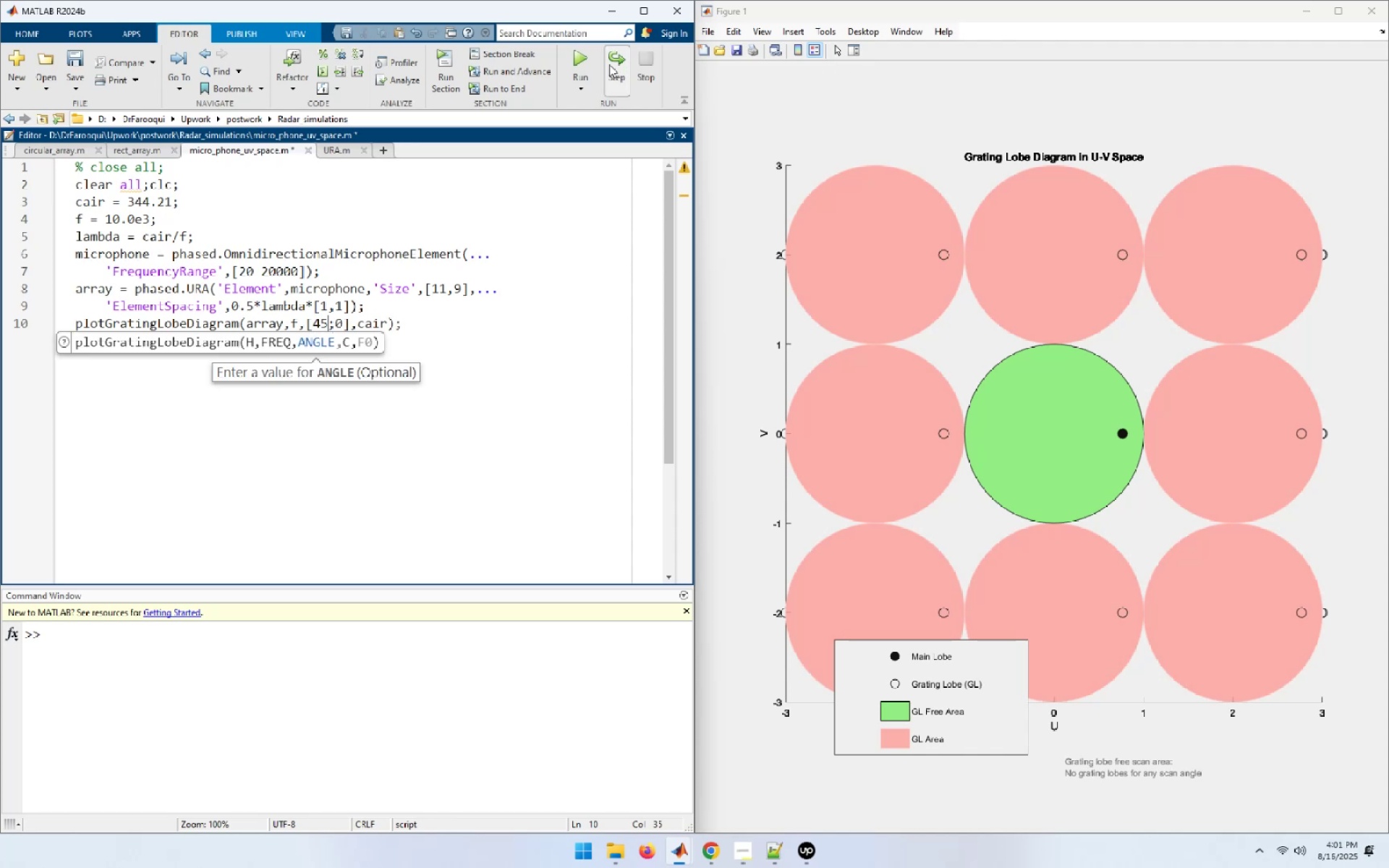 
left_click([579, 56])
 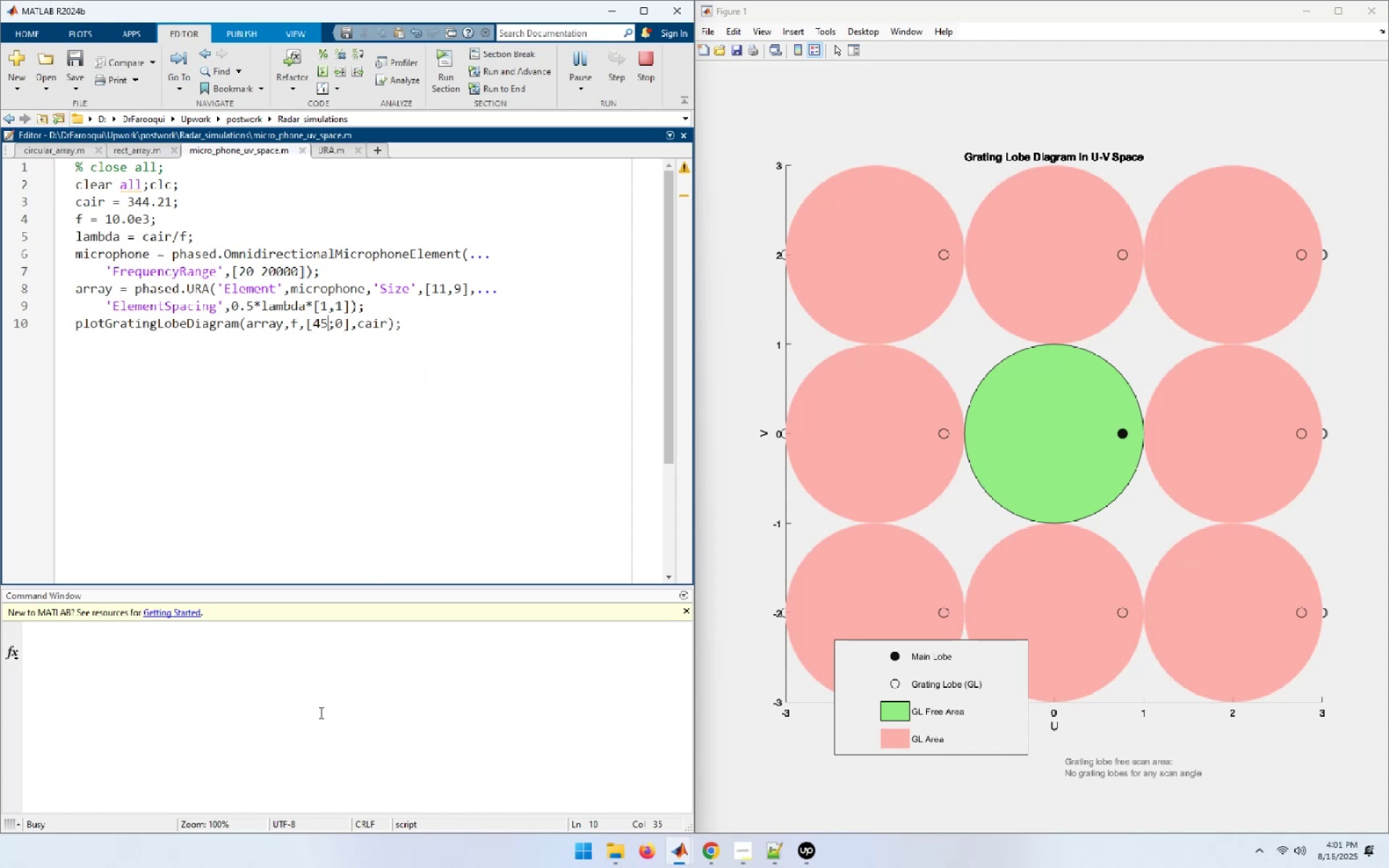 
wait(9.62)
 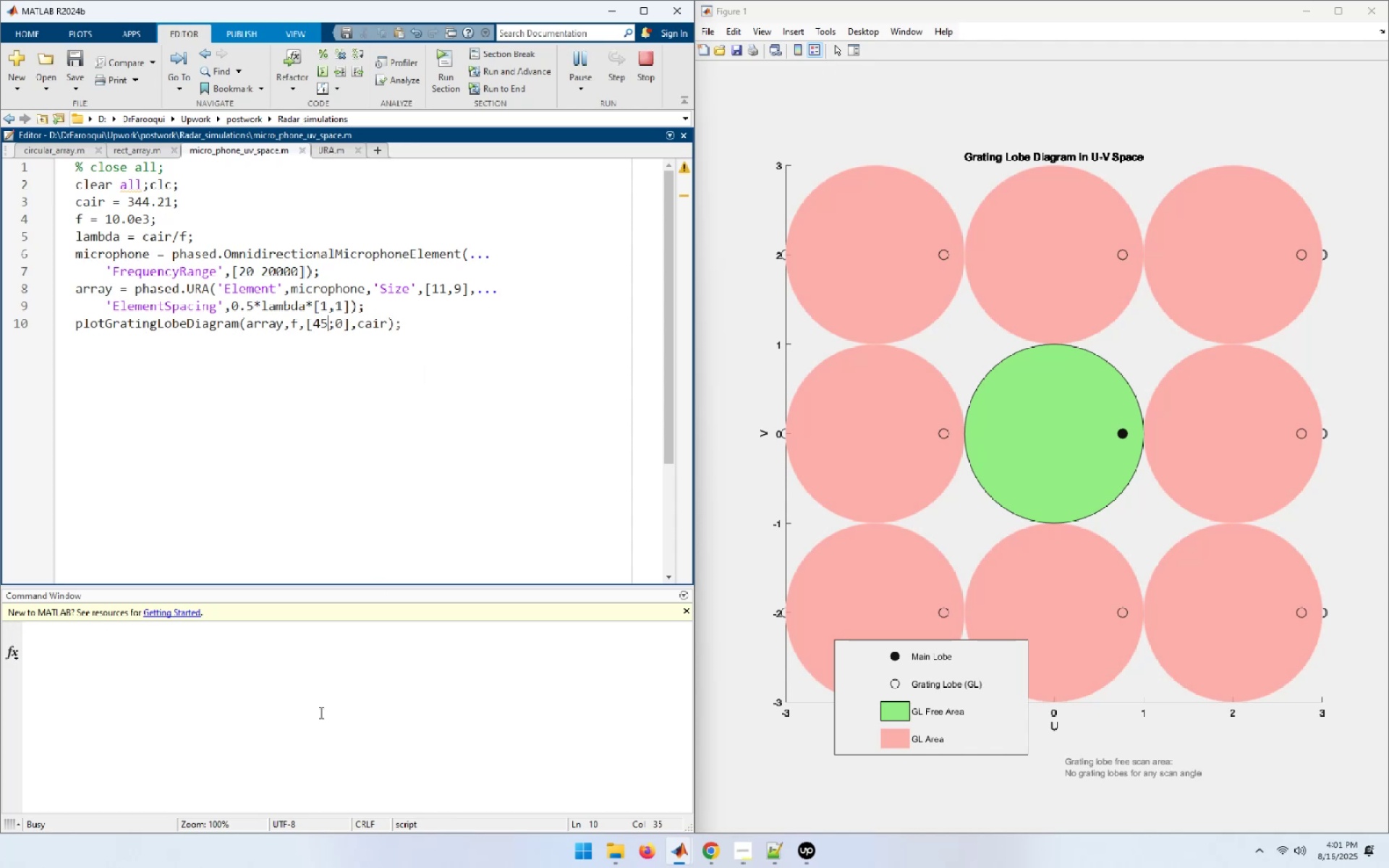 
left_click_drag(start_coordinate=[324, 326], to_coordinate=[313, 326])
 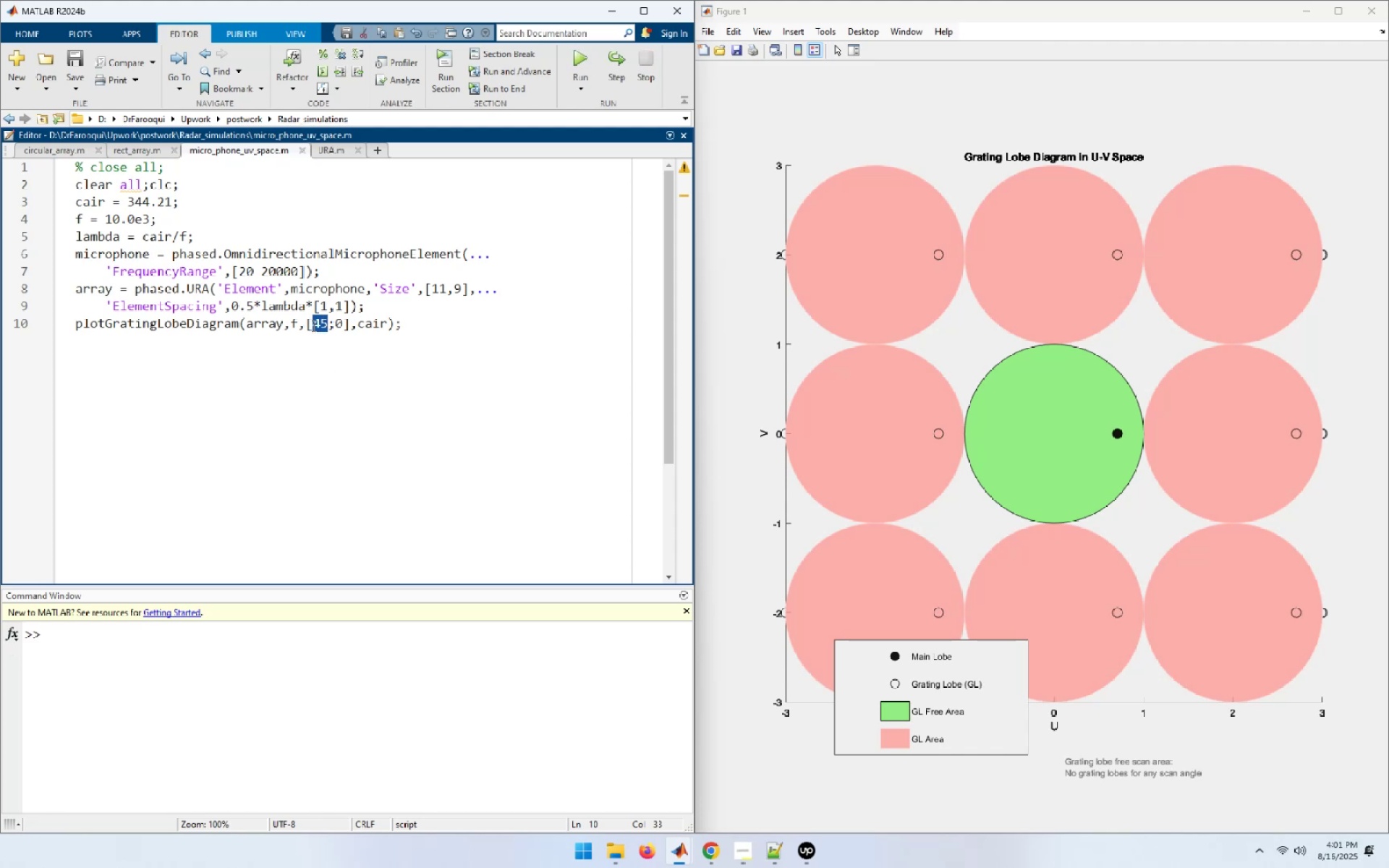 
key(Numpad1)
 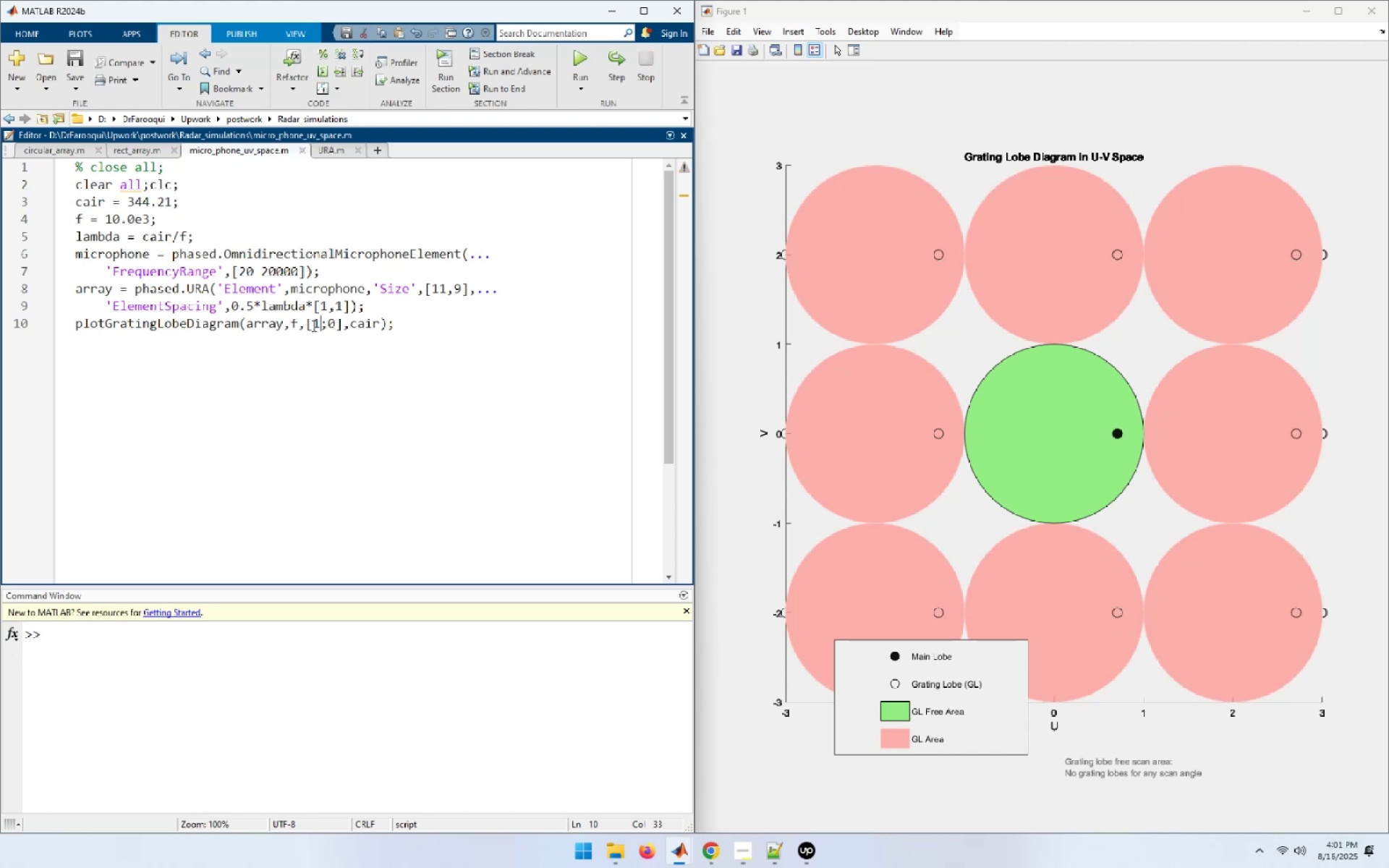 
key(Numpad1)
 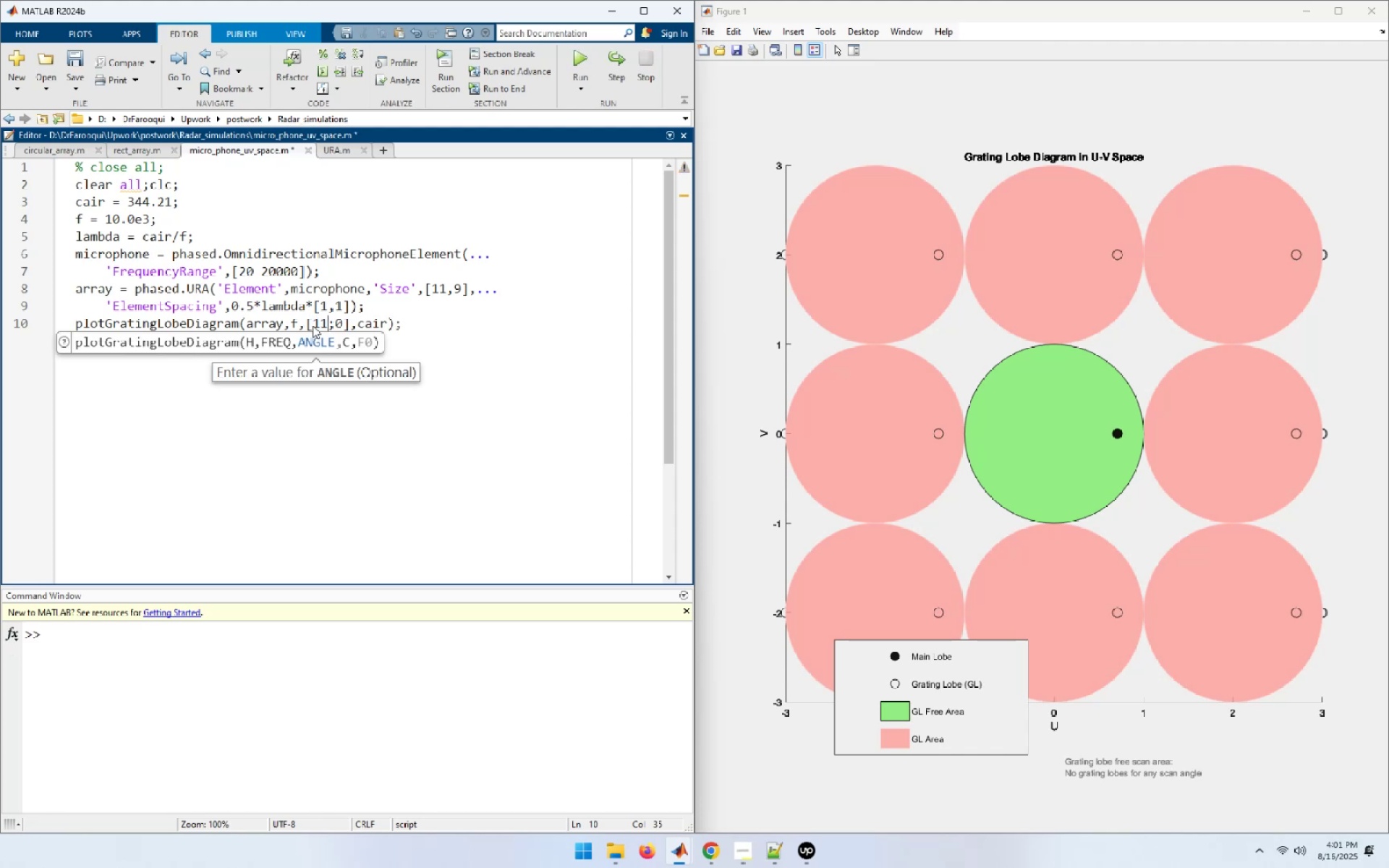 
key(Numpad0)
 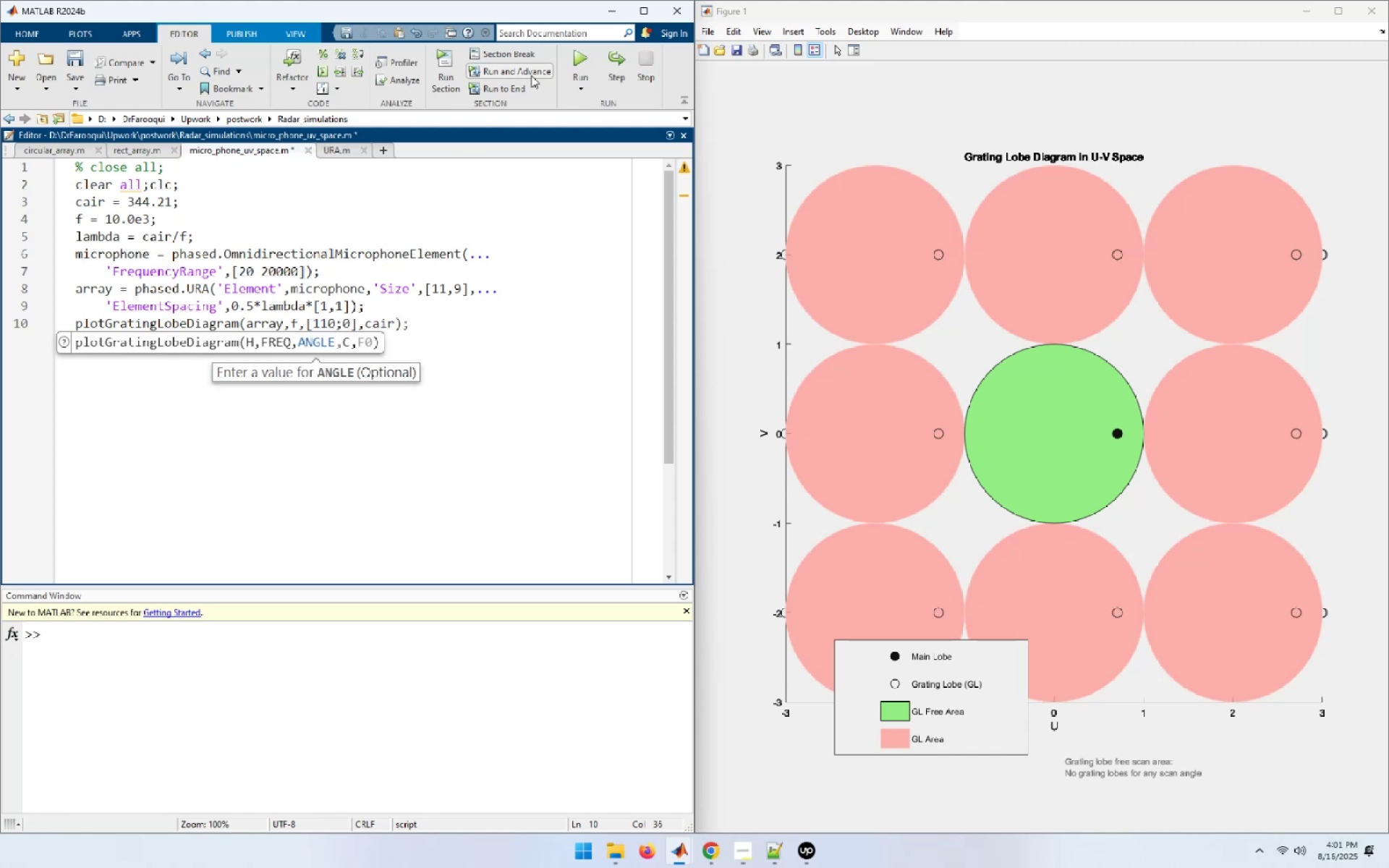 
left_click([582, 59])
 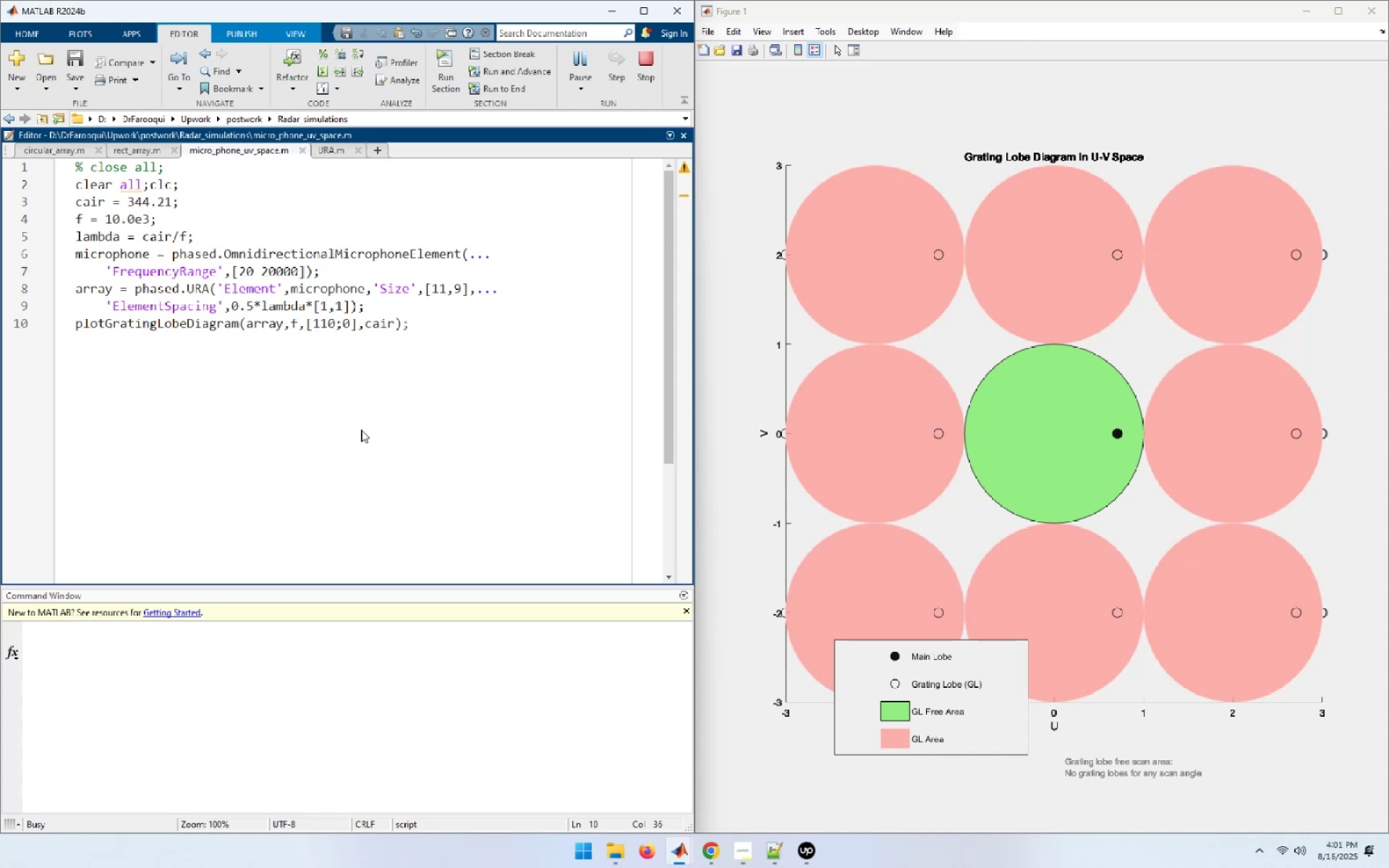 
wait(10.09)
 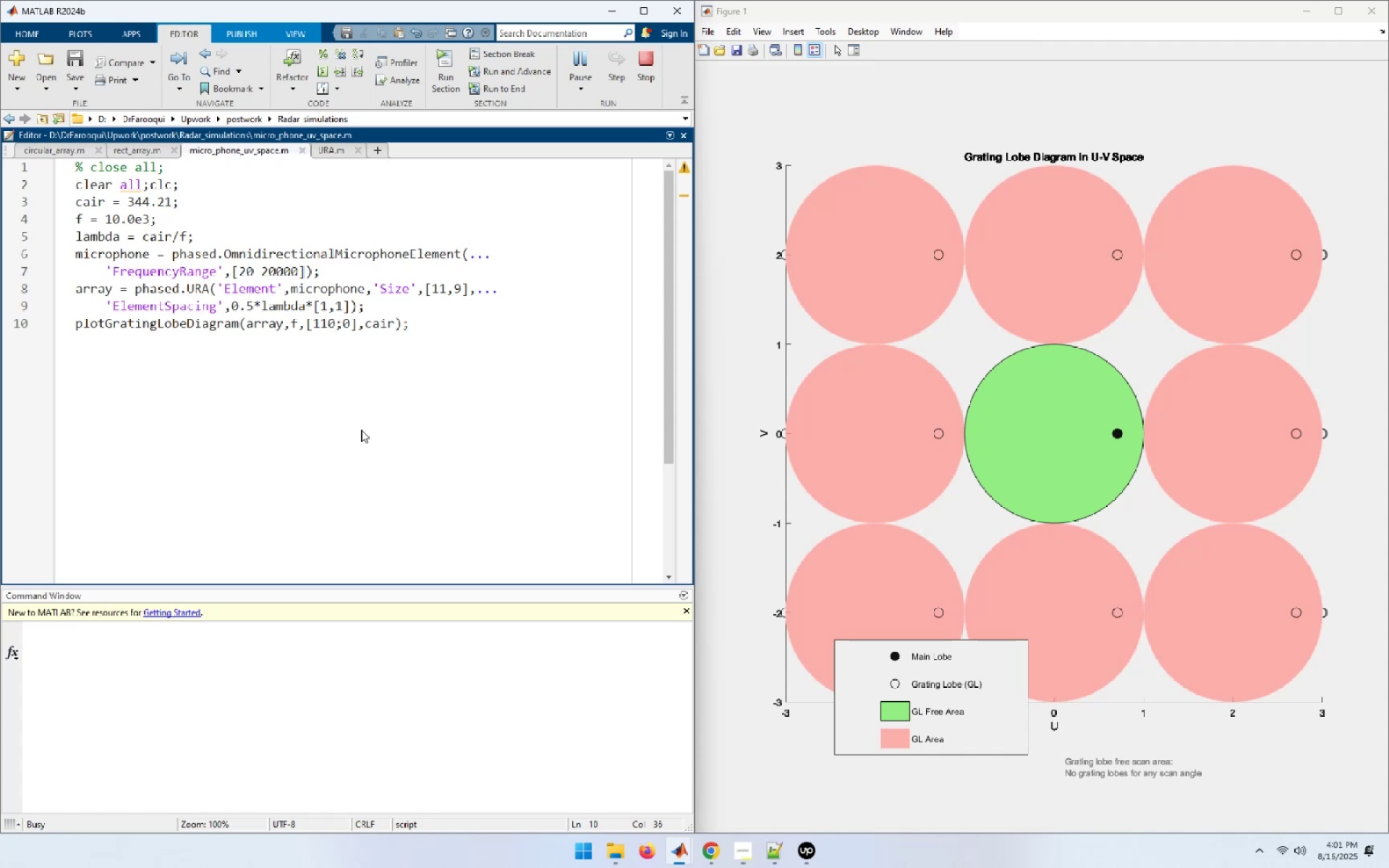 
left_click_drag(start_coordinate=[333, 322], to_coordinate=[315, 323])
 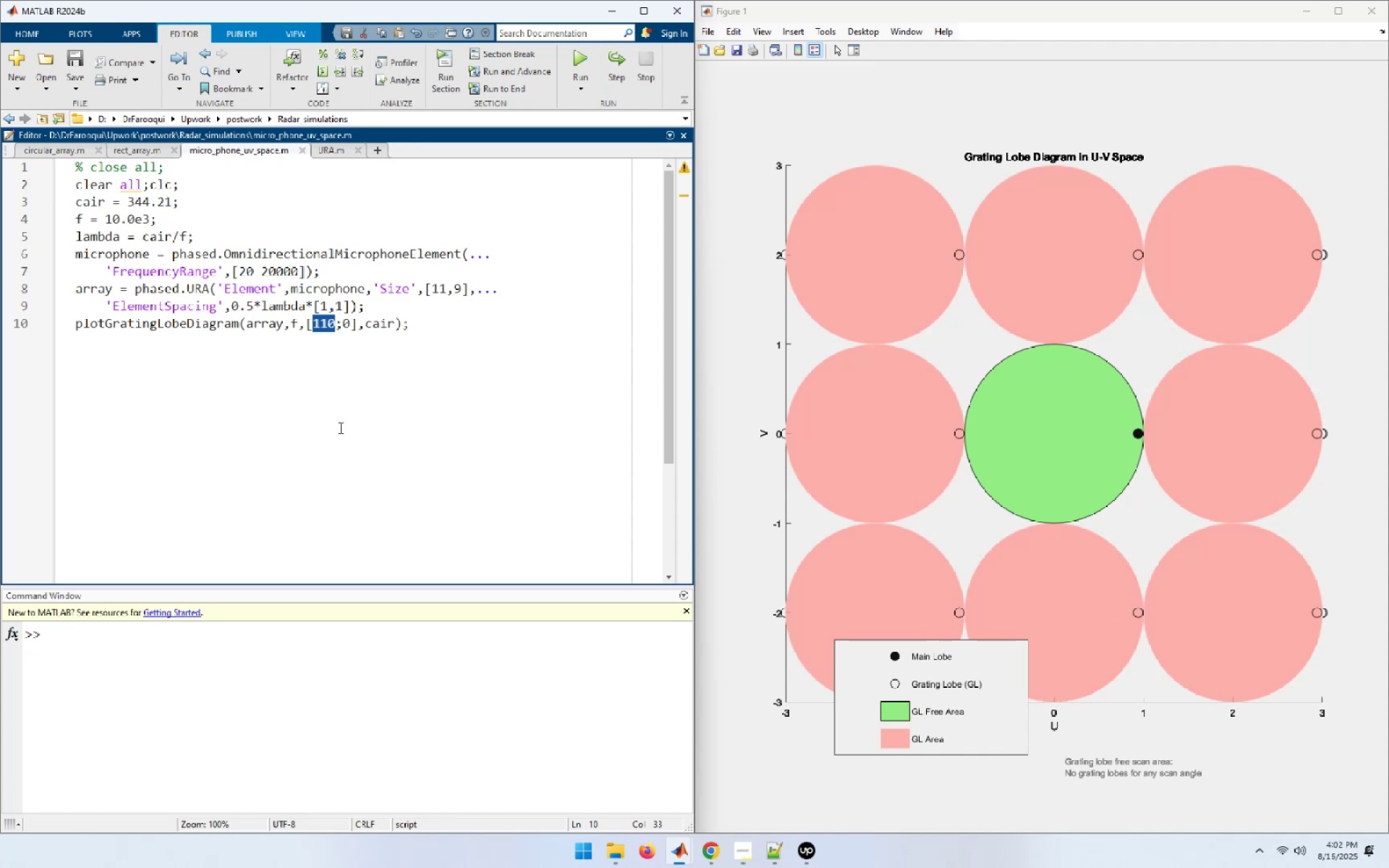 
key(Numpad1)
 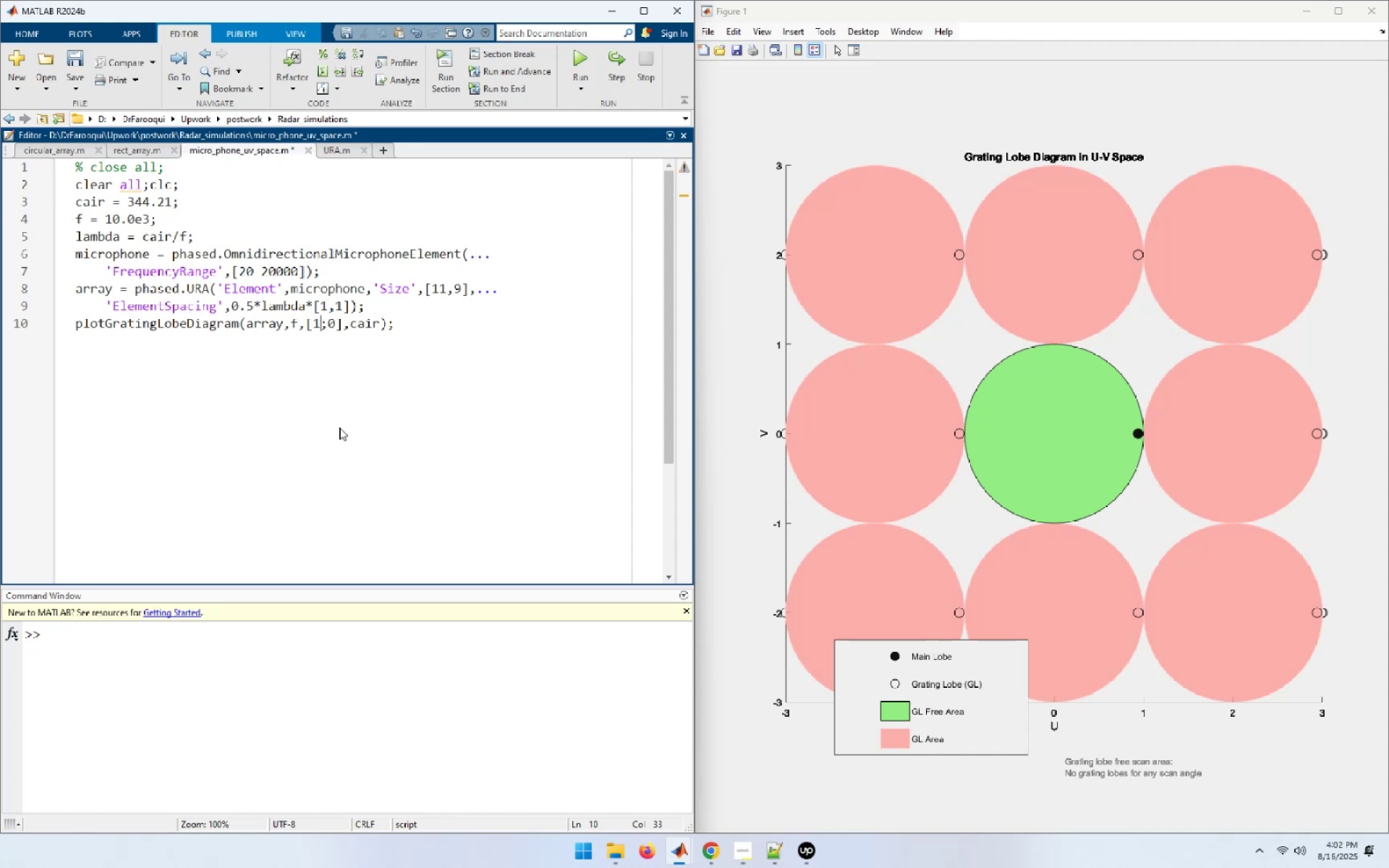 
key(Numpad5)
 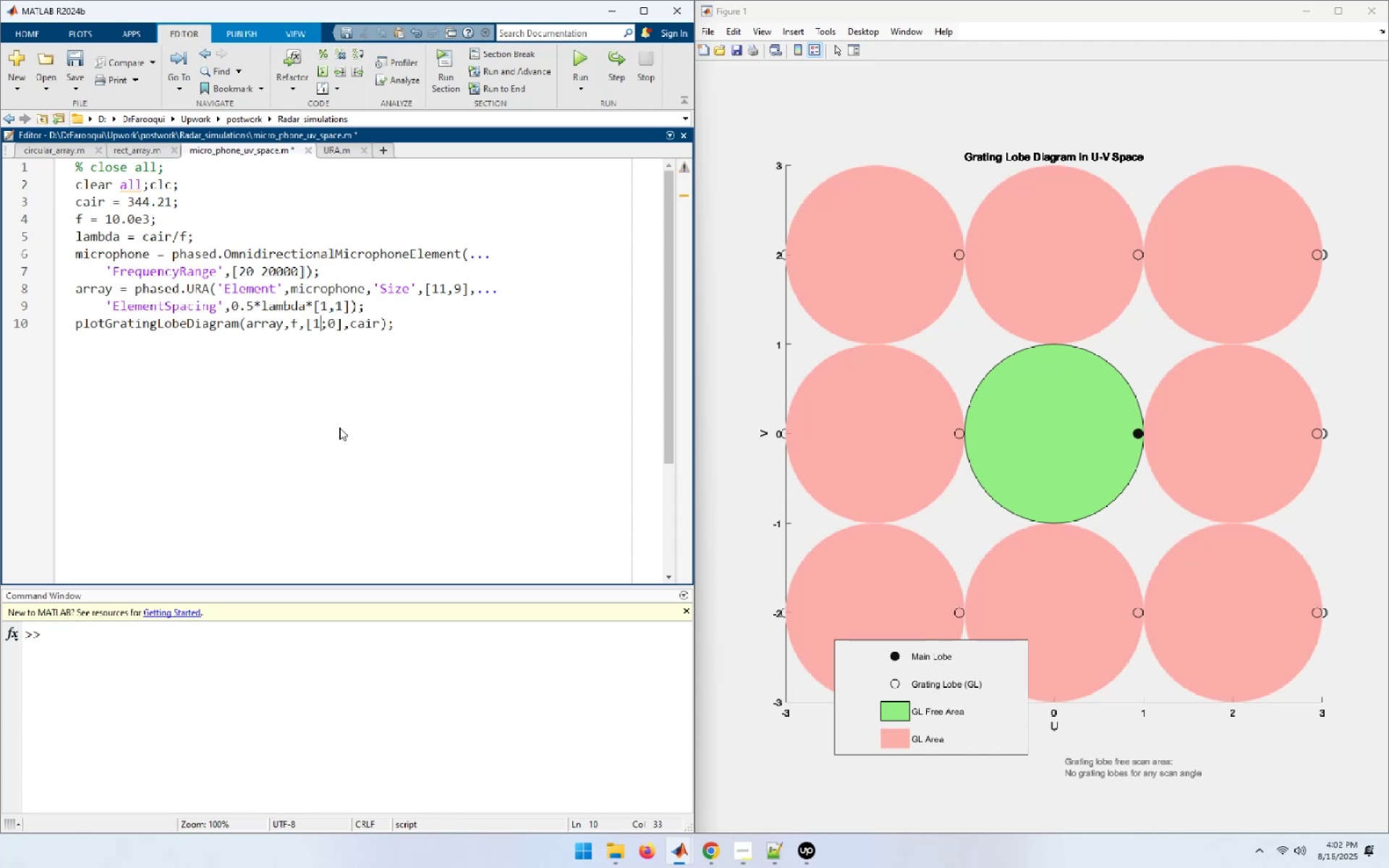 
key(Numpad0)
 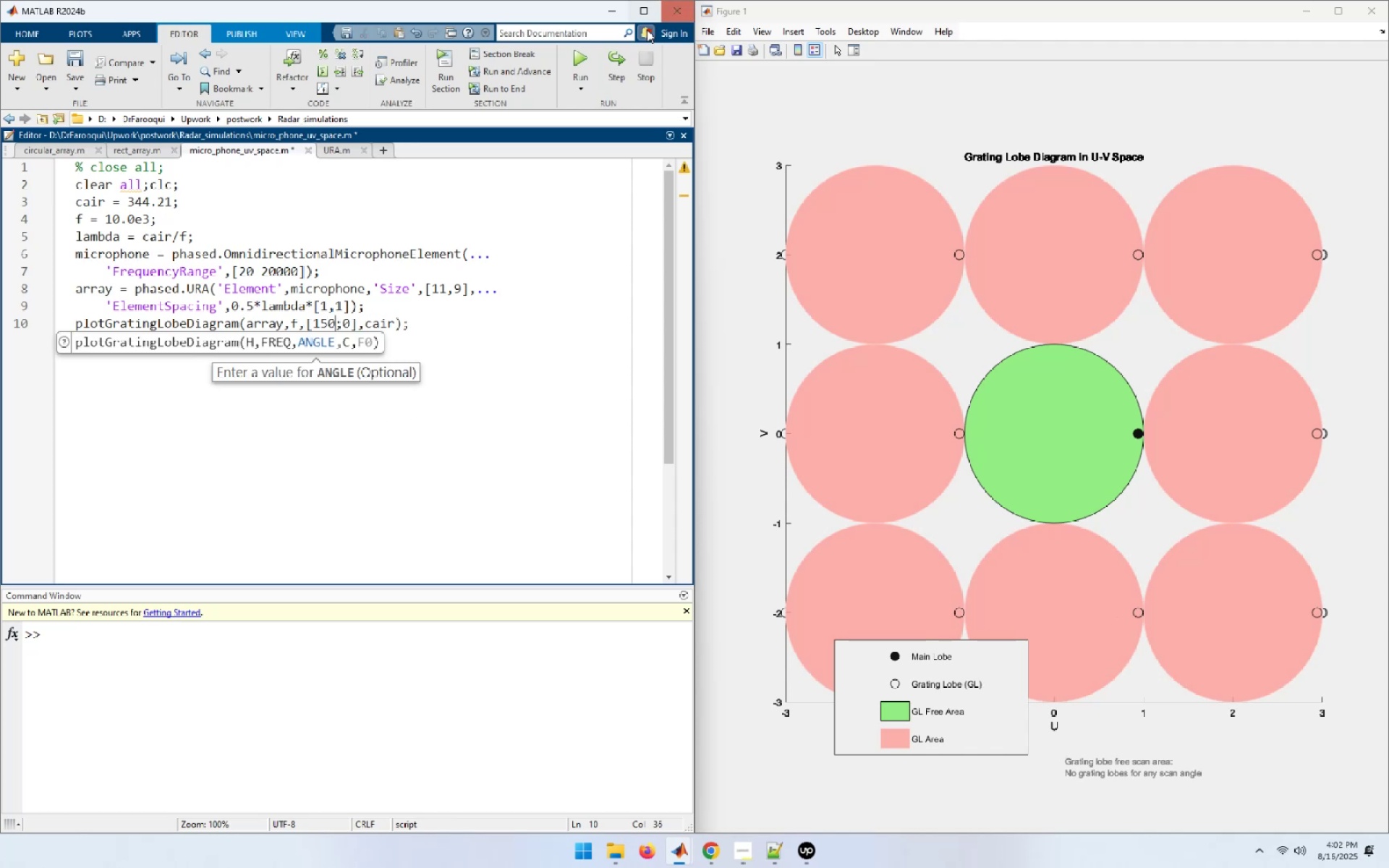 
left_click([588, 58])
 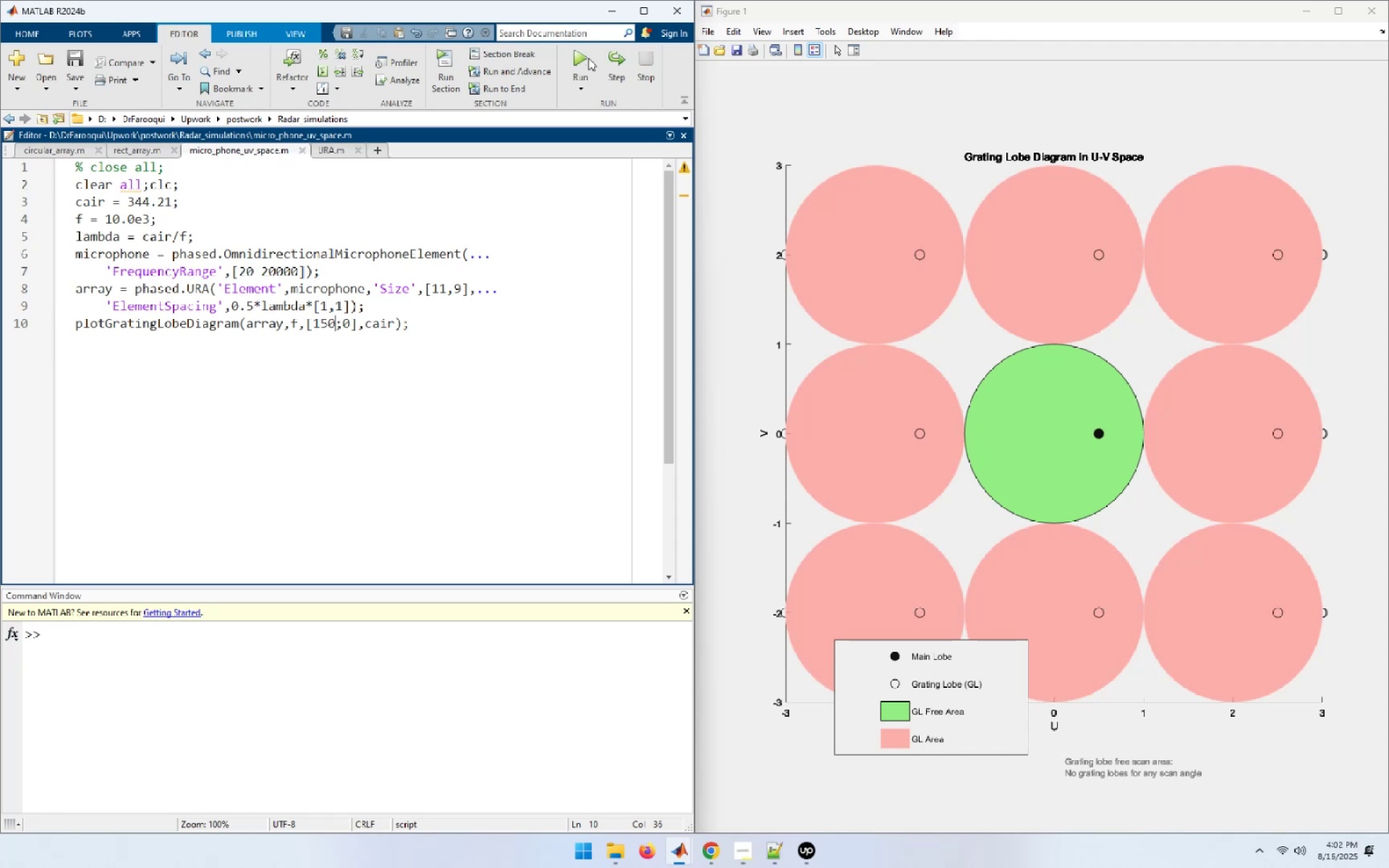 
wait(16.73)
 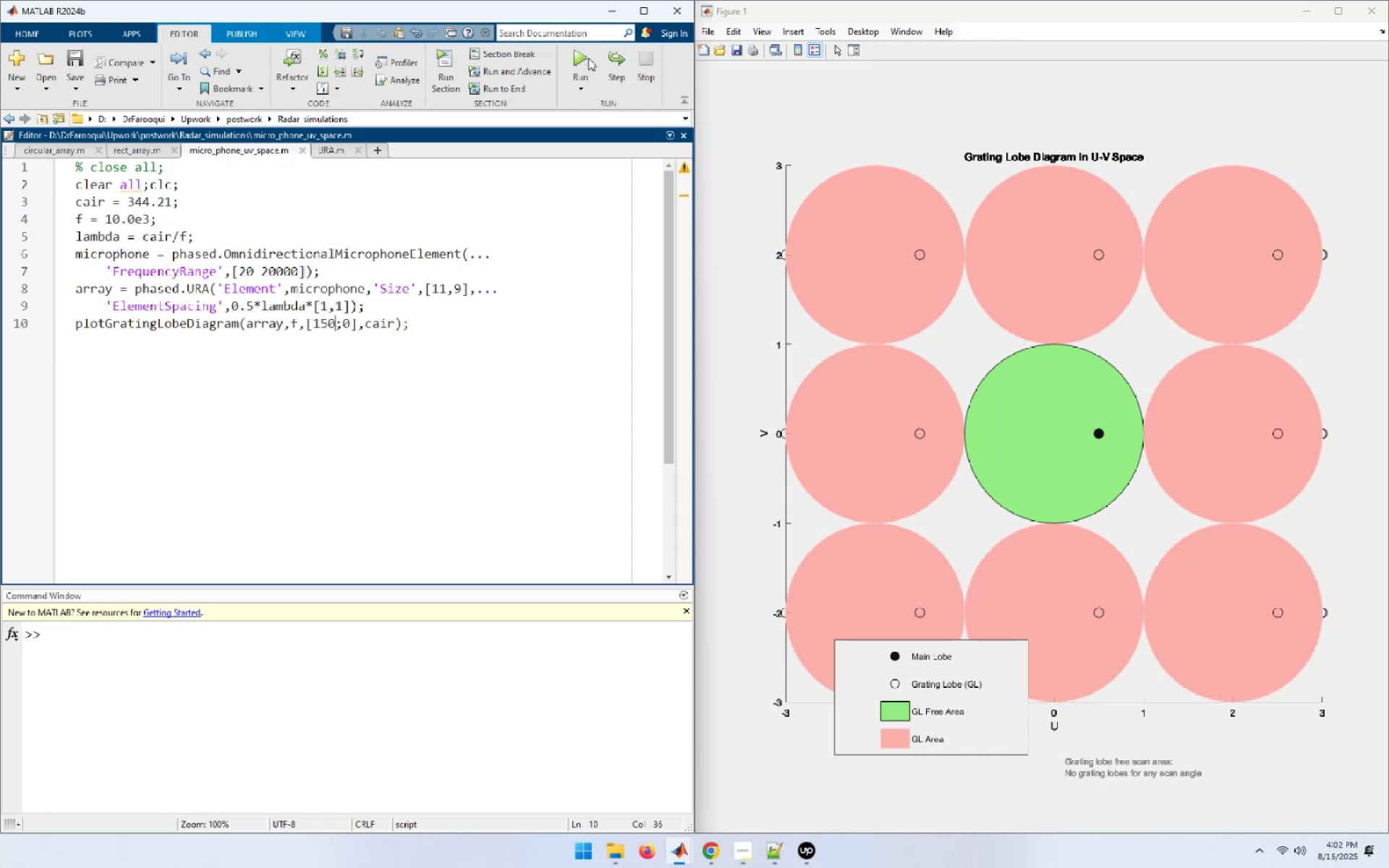 
left_click([325, 397])
 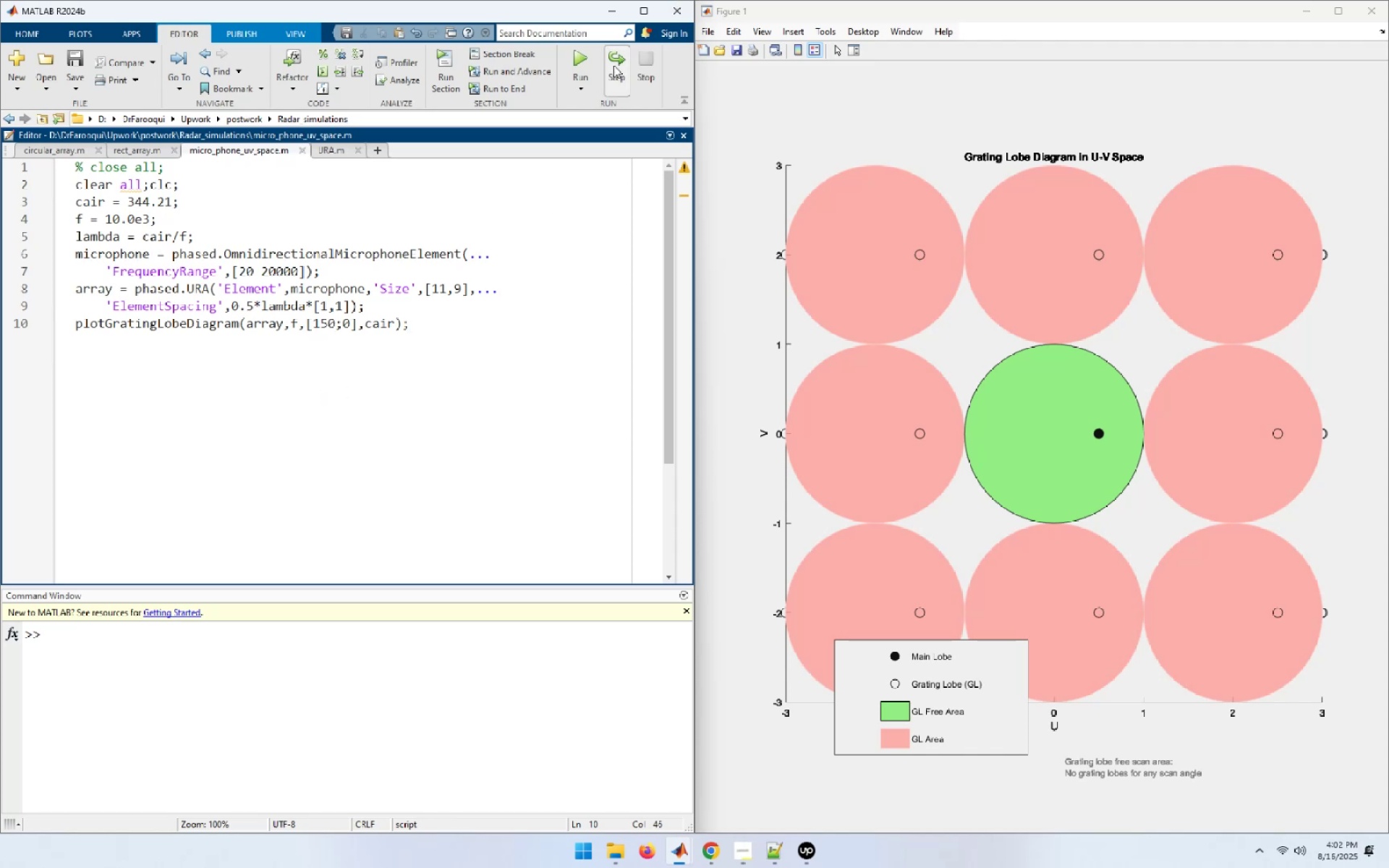 
left_click([585, 59])
 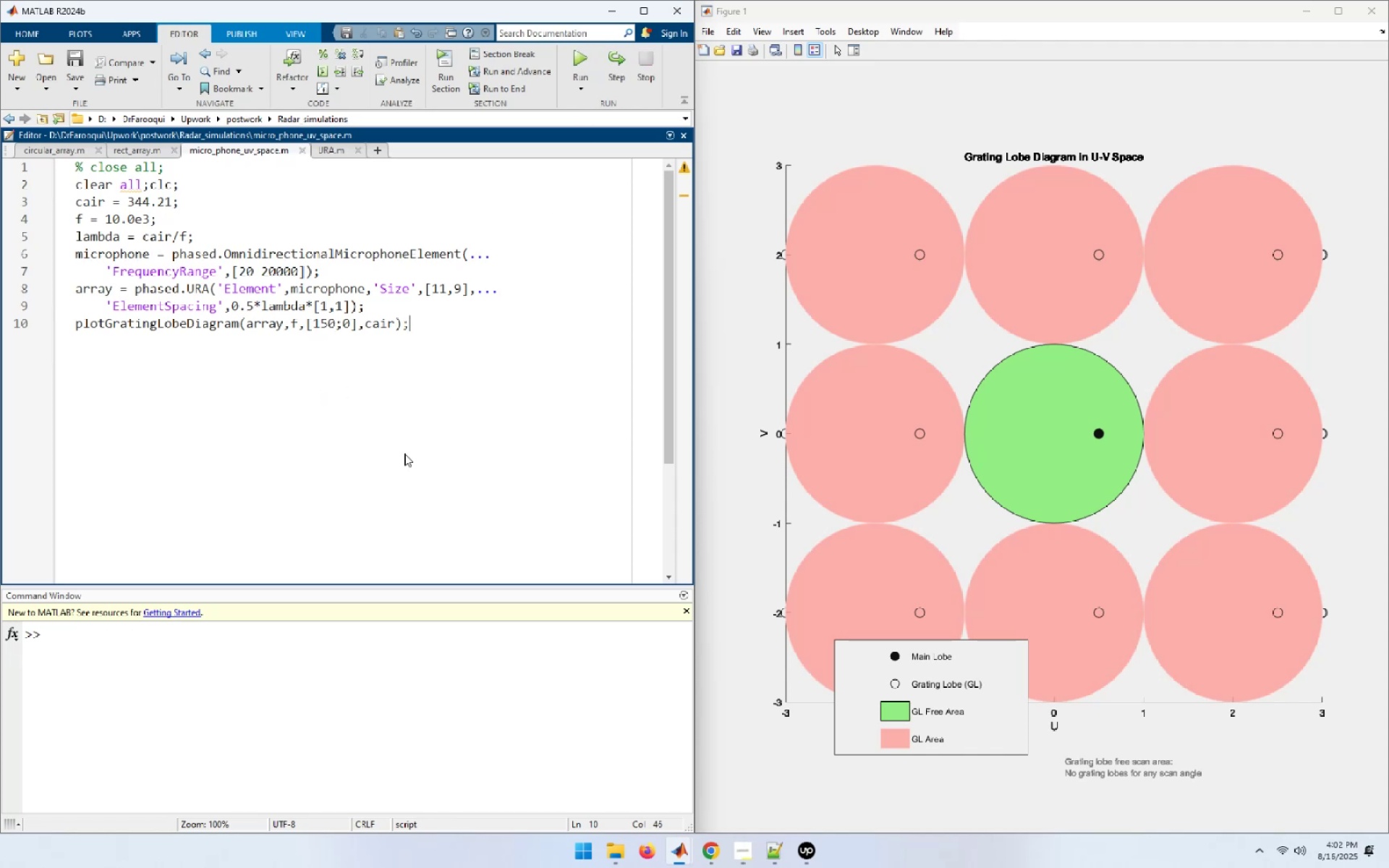 
wait(11.66)
 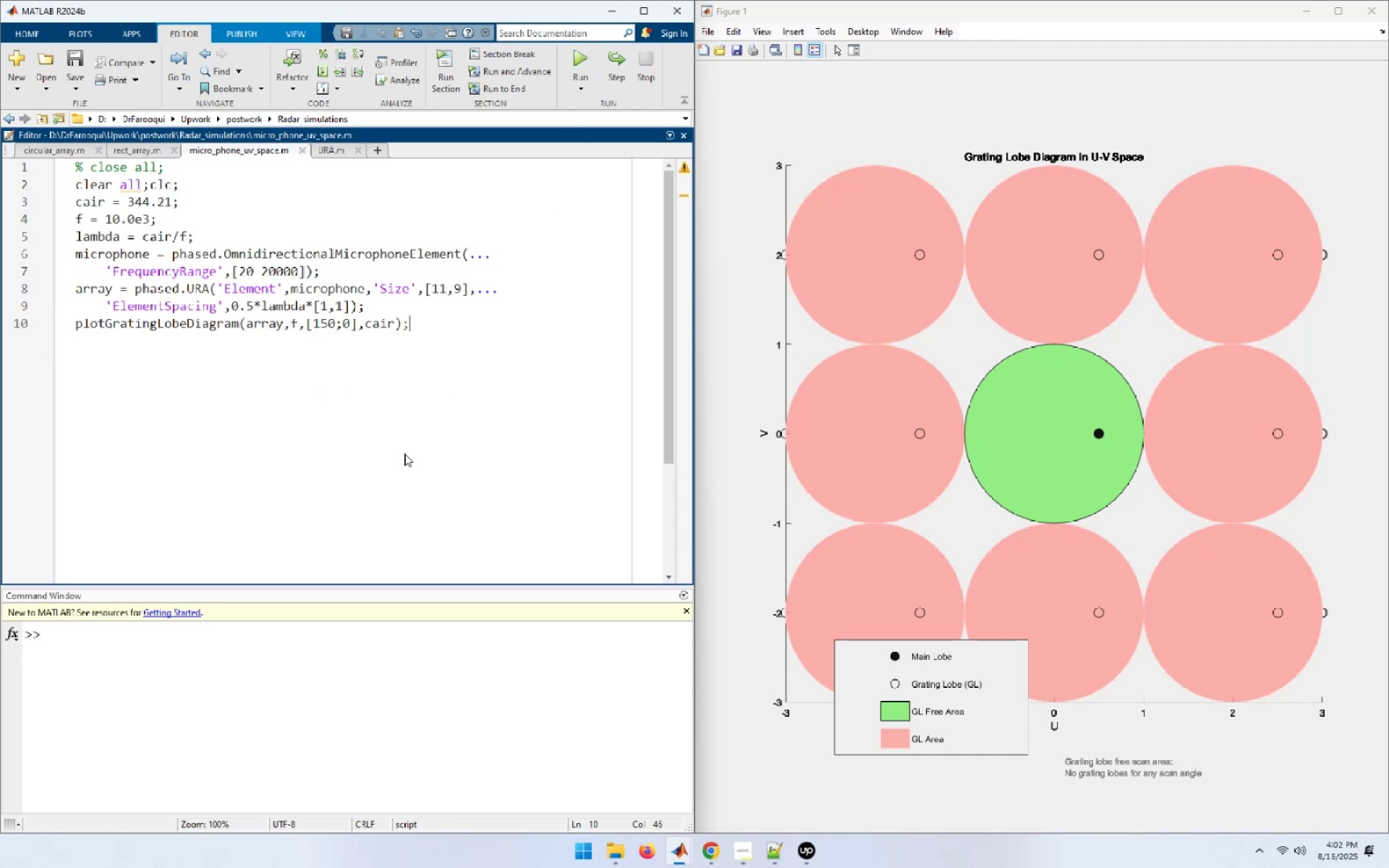 
left_click_drag(start_coordinate=[335, 322], to_coordinate=[315, 322])
 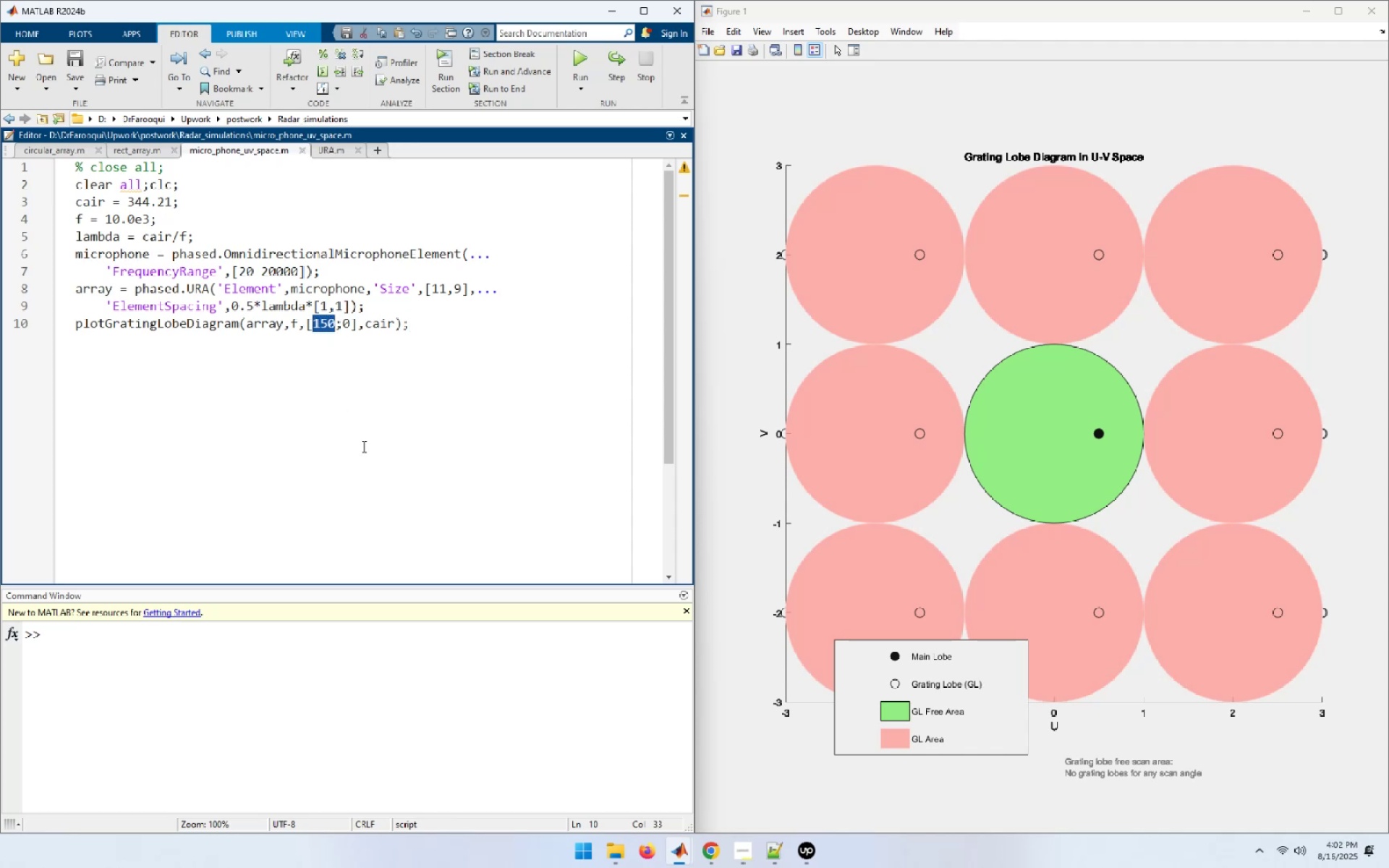 
key(NumpadSubtract)
 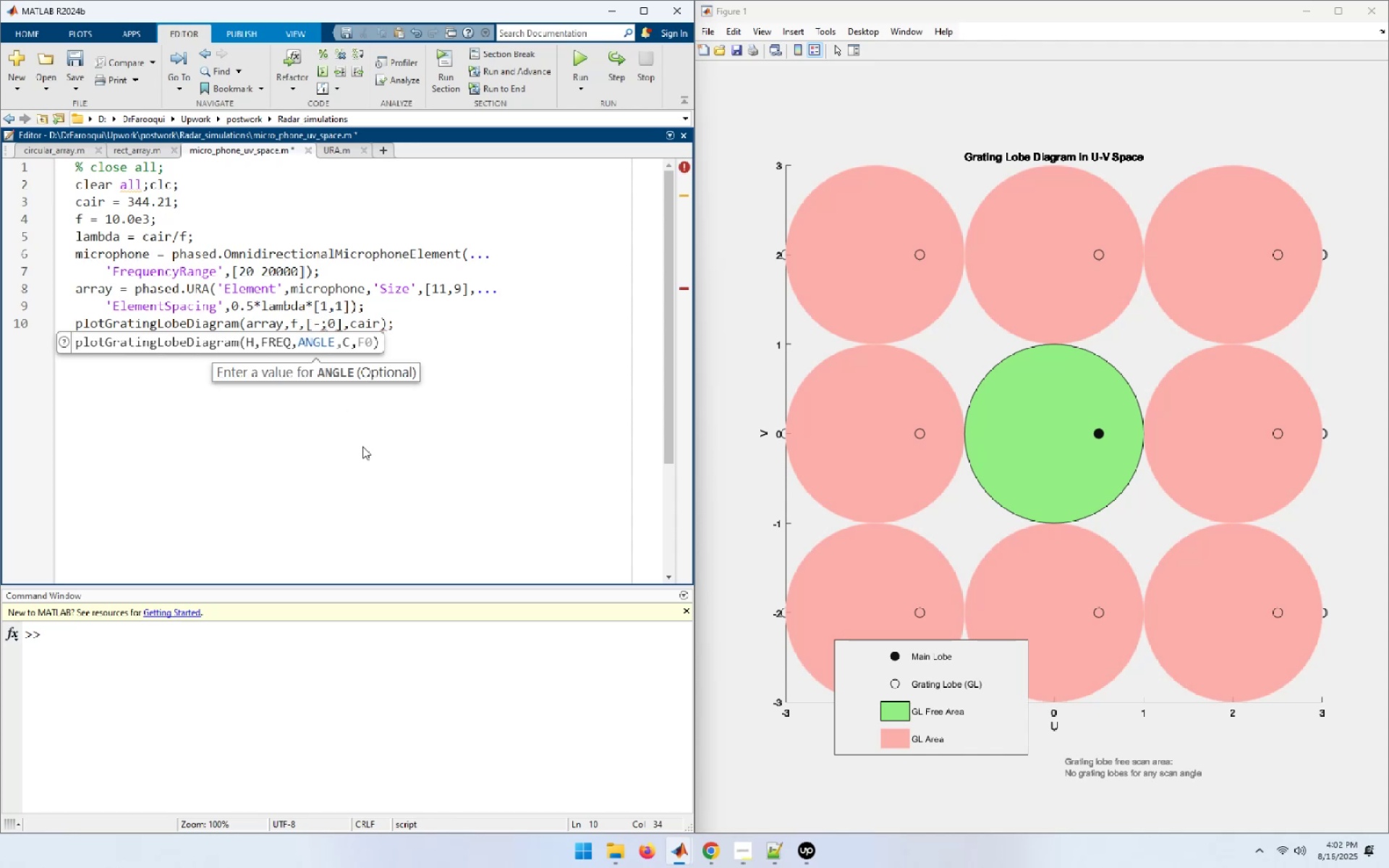 
key(Numpad6)
 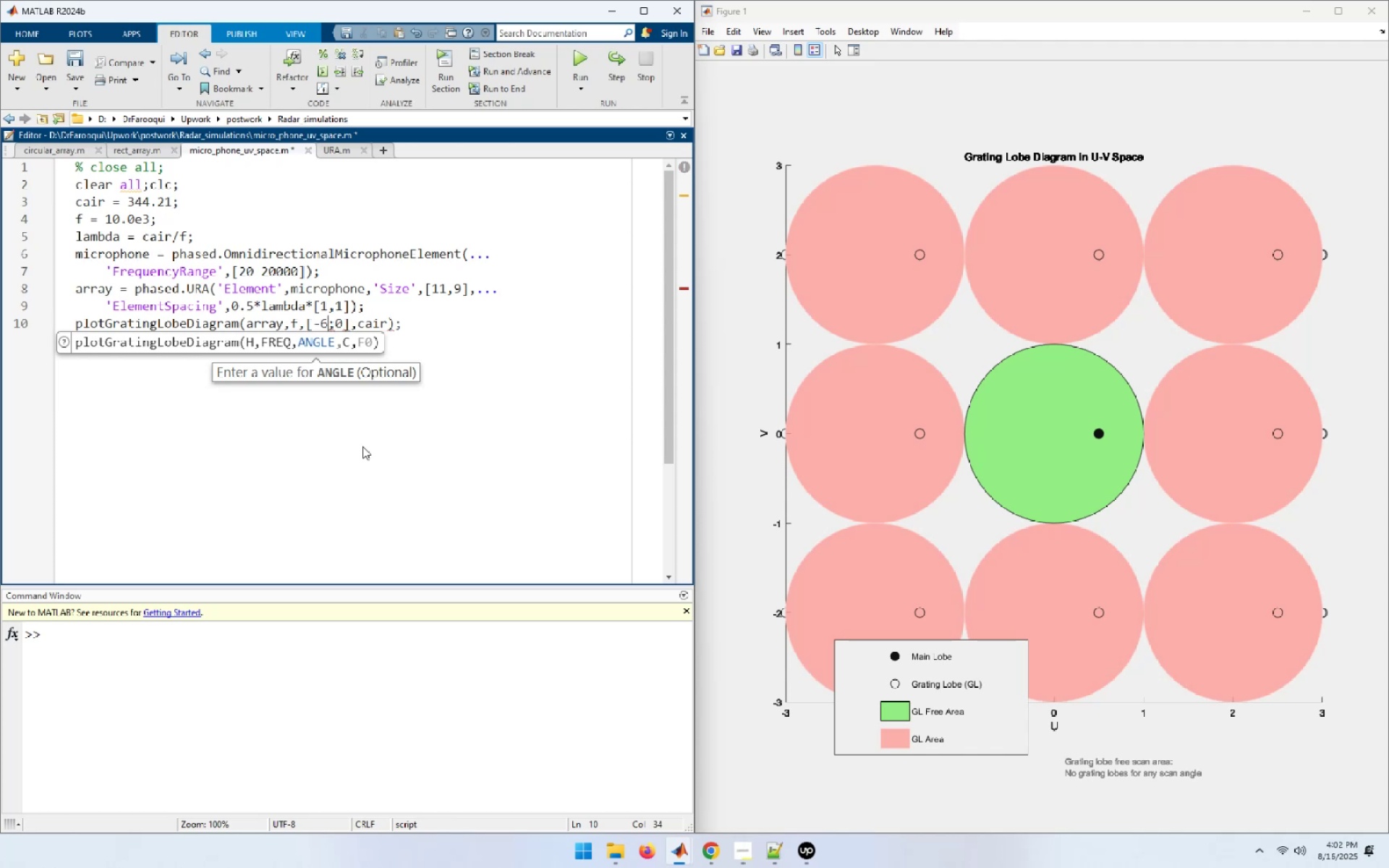 
key(Numpad0)
 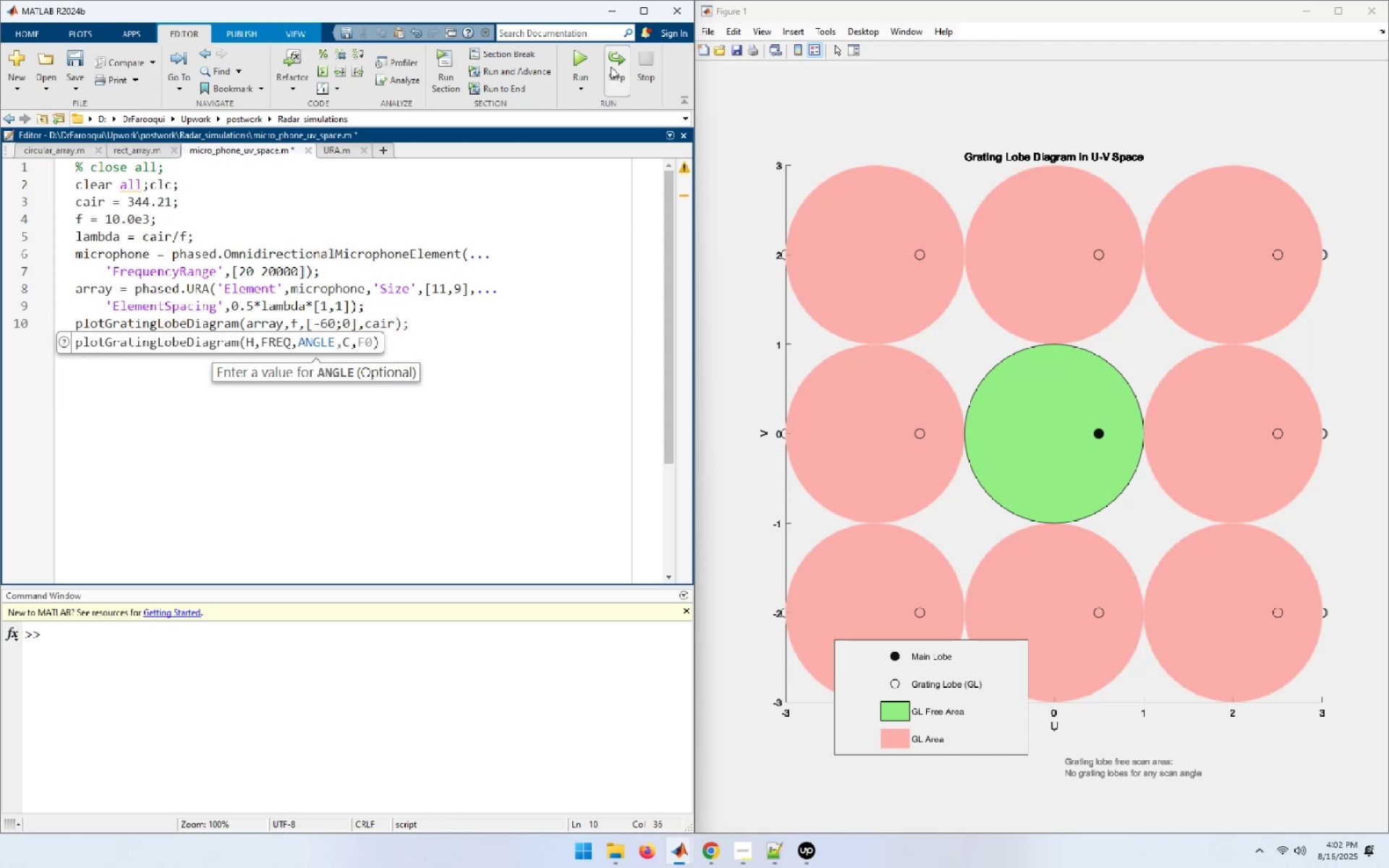 
left_click([574, 47])
 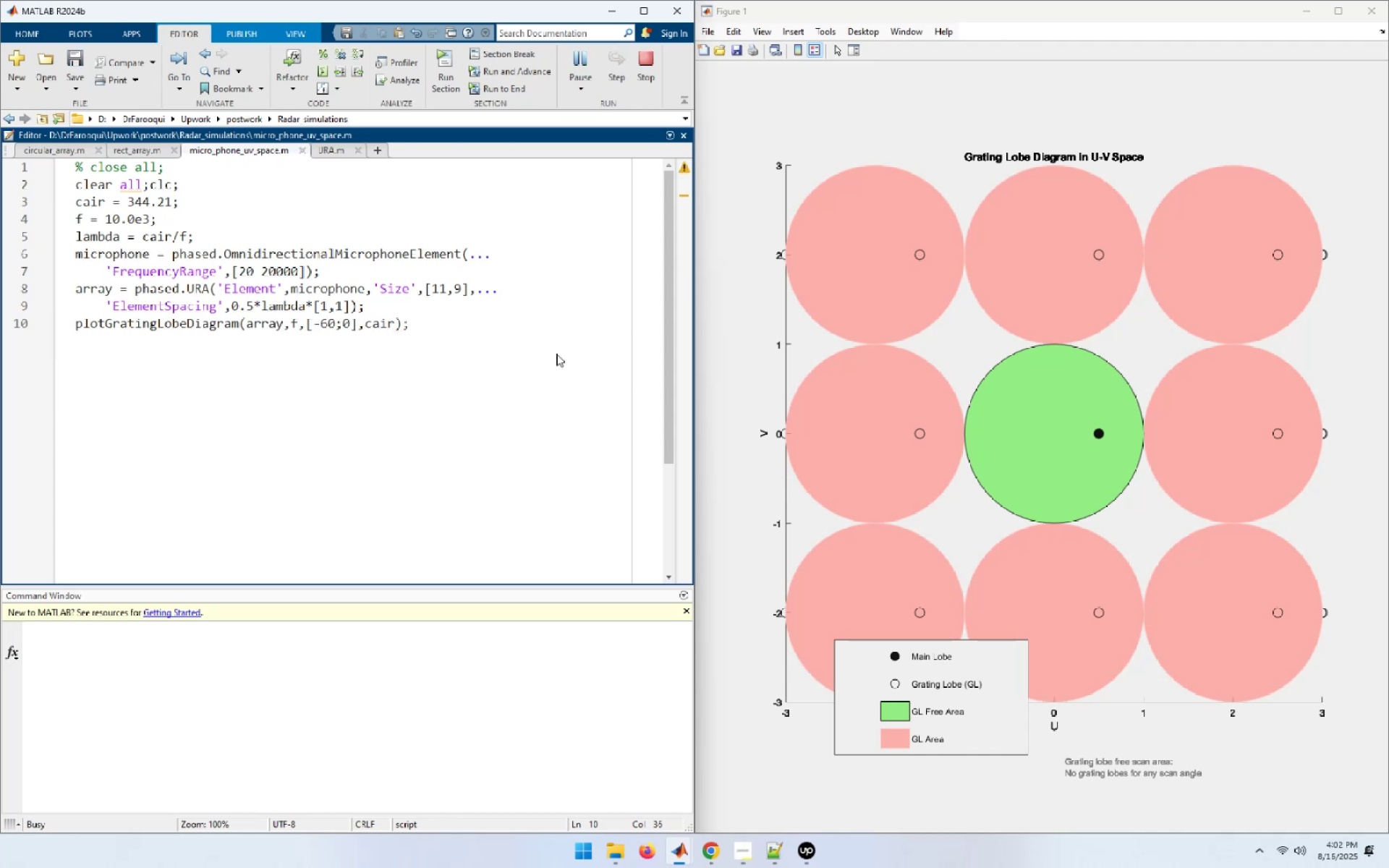 
wait(9.3)
 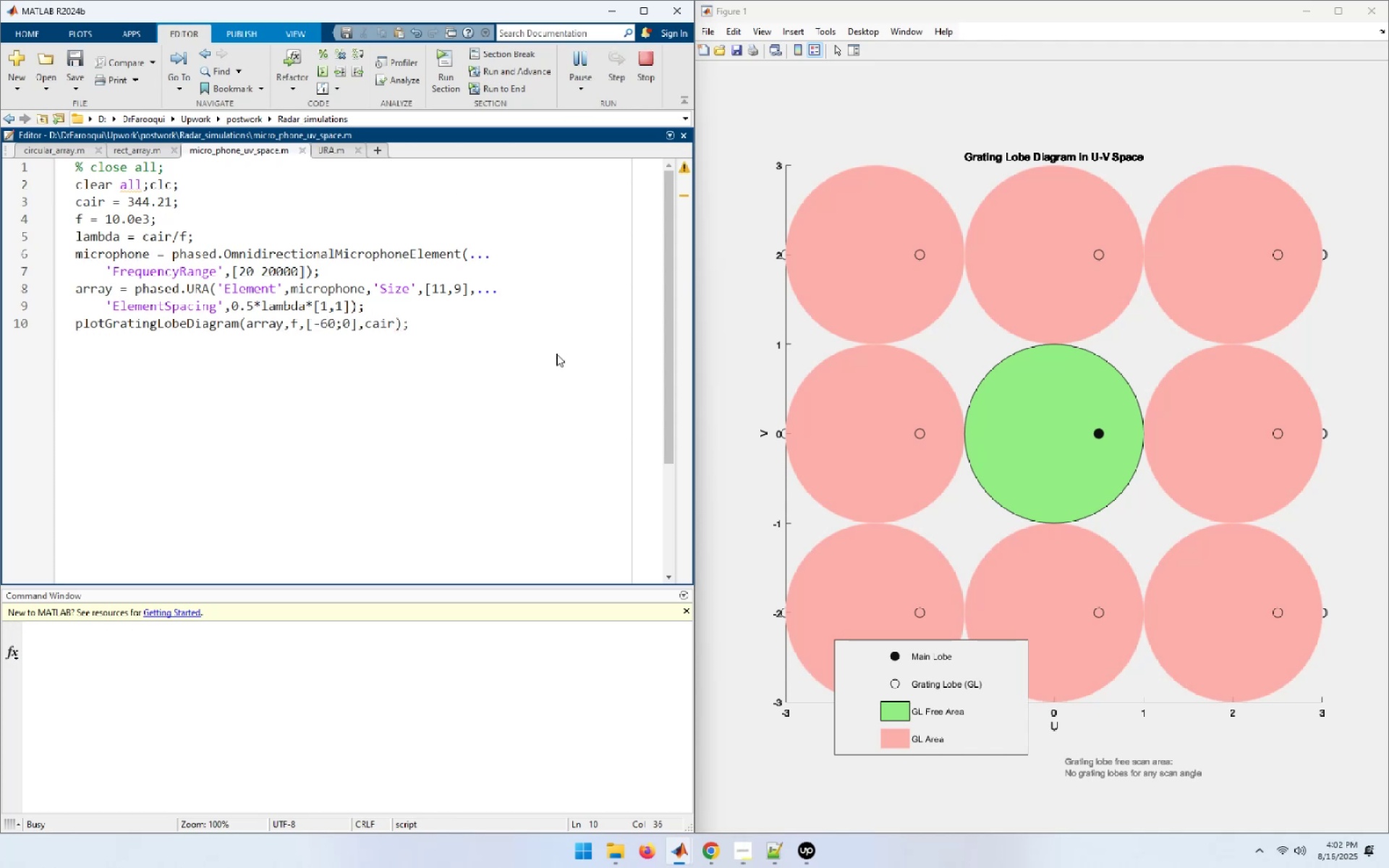 
left_click_drag(start_coordinate=[335, 326], to_coordinate=[315, 326])
 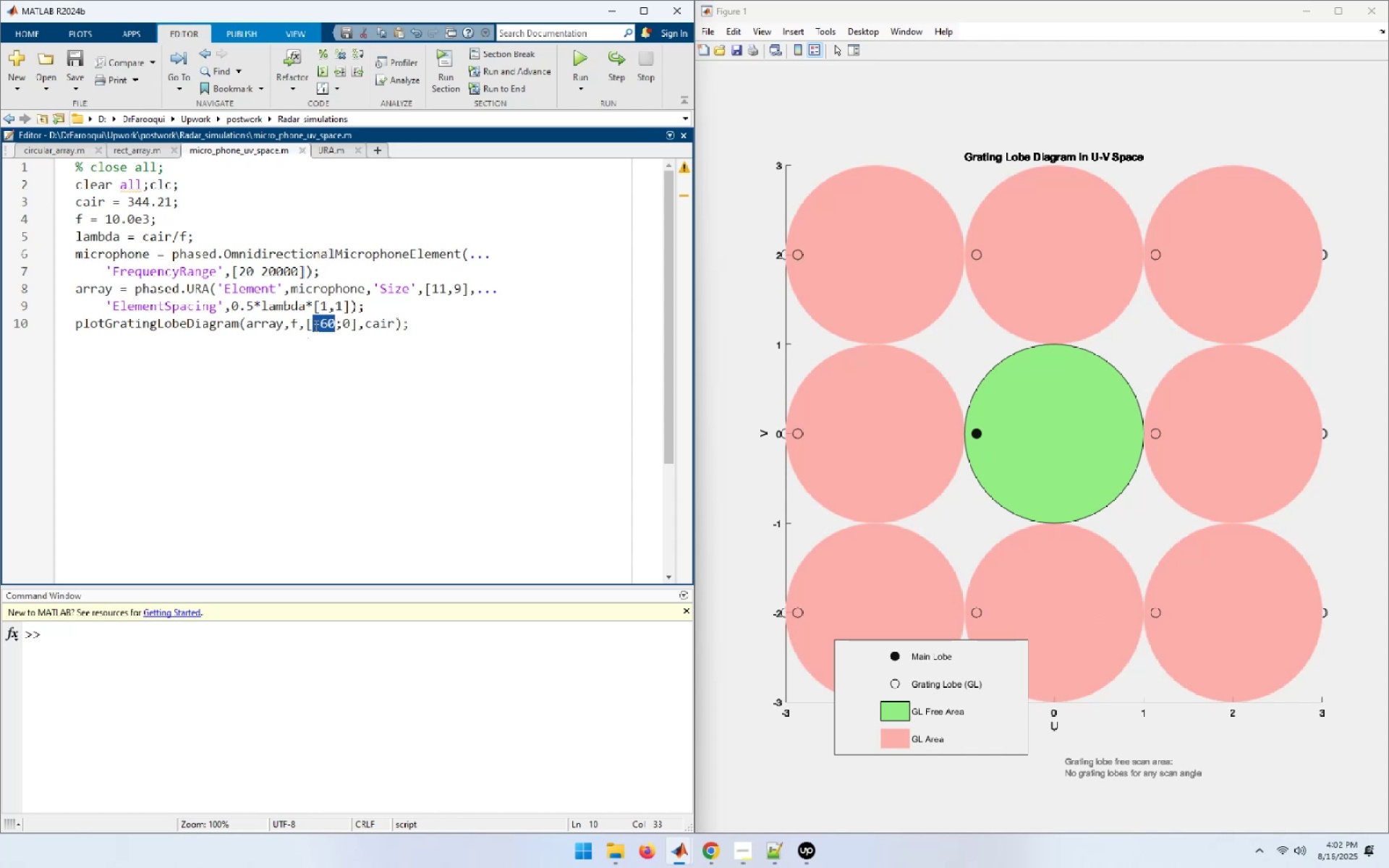 
key(Numpad0)
 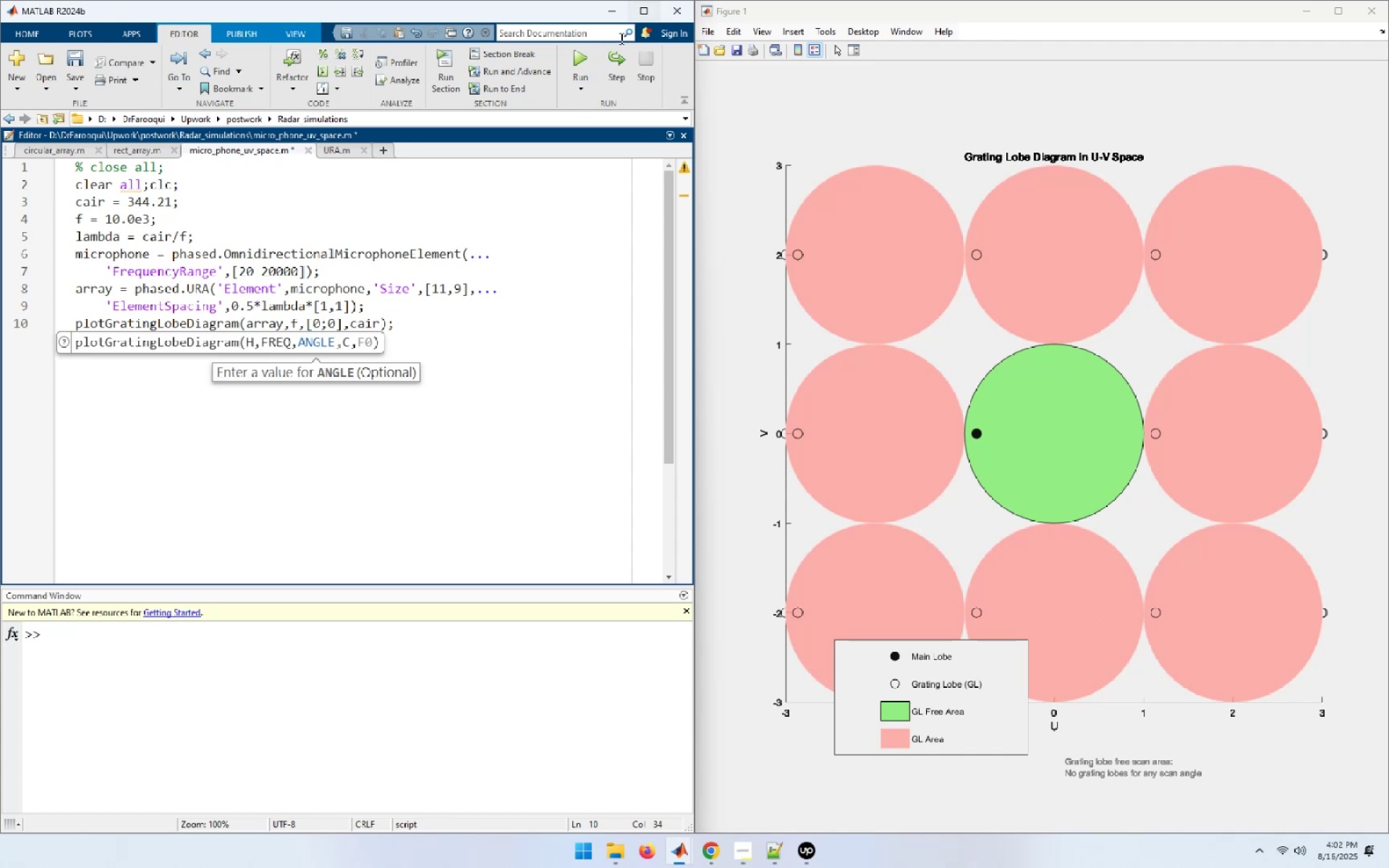 
left_click([581, 59])
 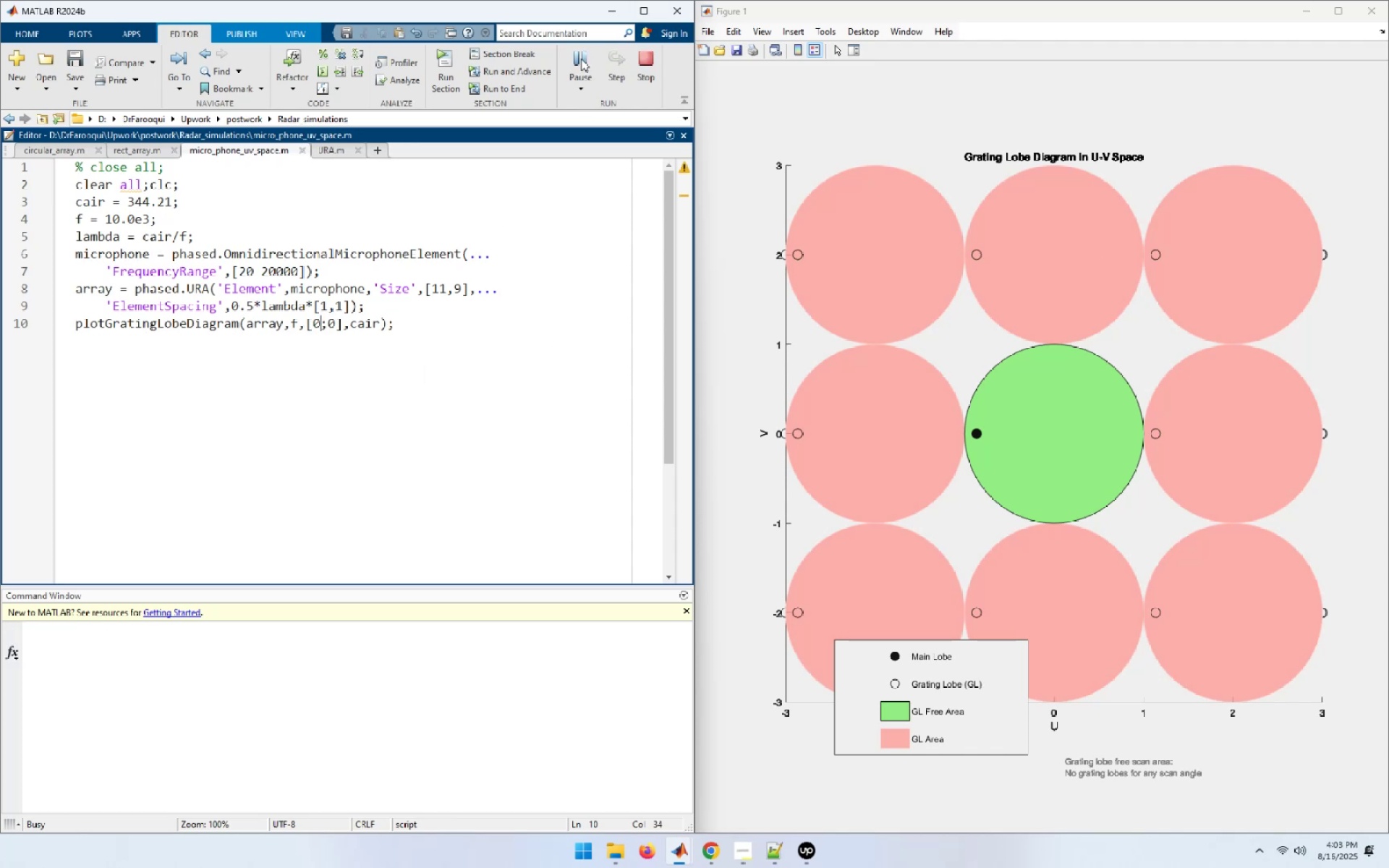 
wait(8.58)
 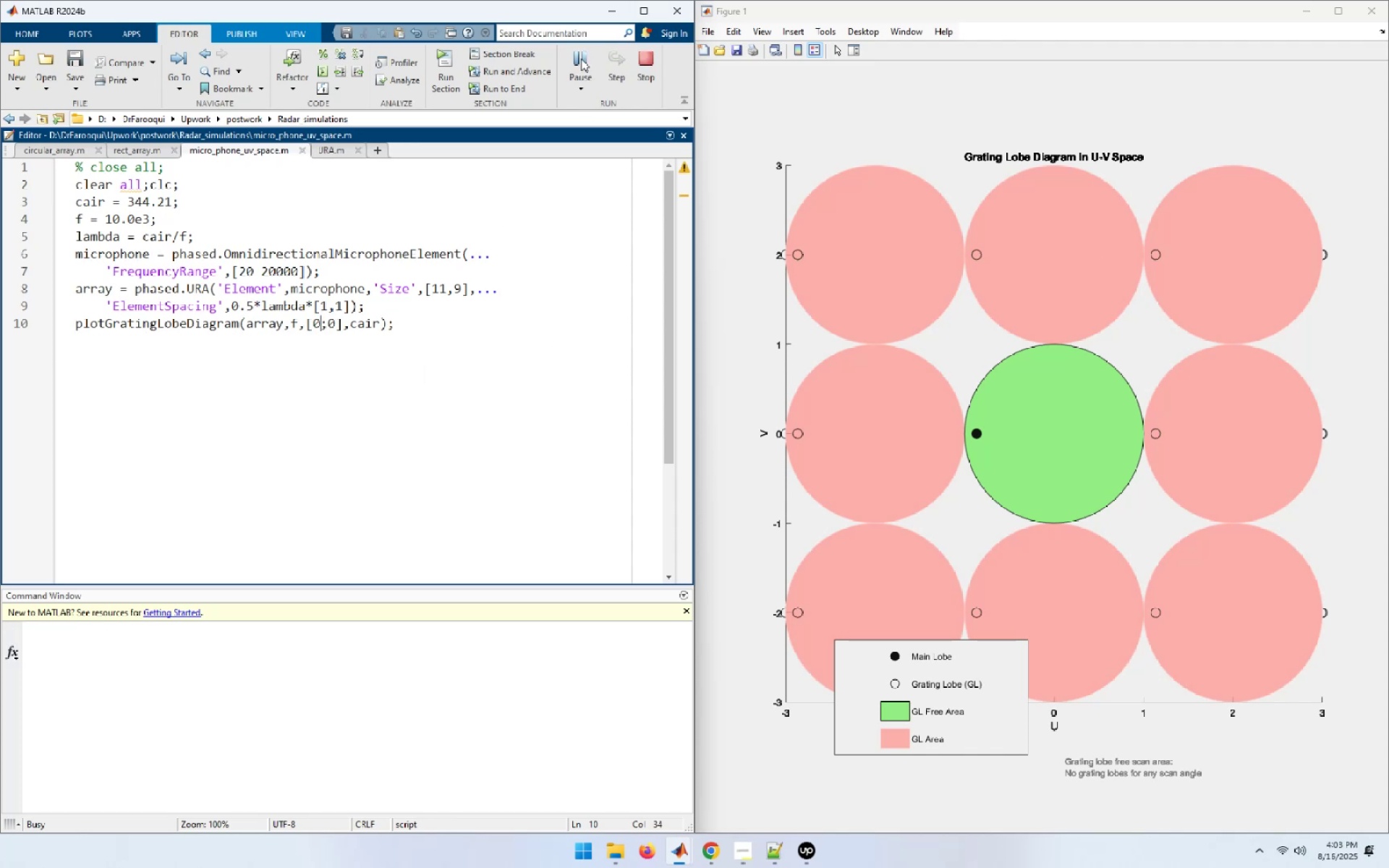 
left_click_drag(start_coordinate=[332, 318], to_coordinate=[326, 319])
 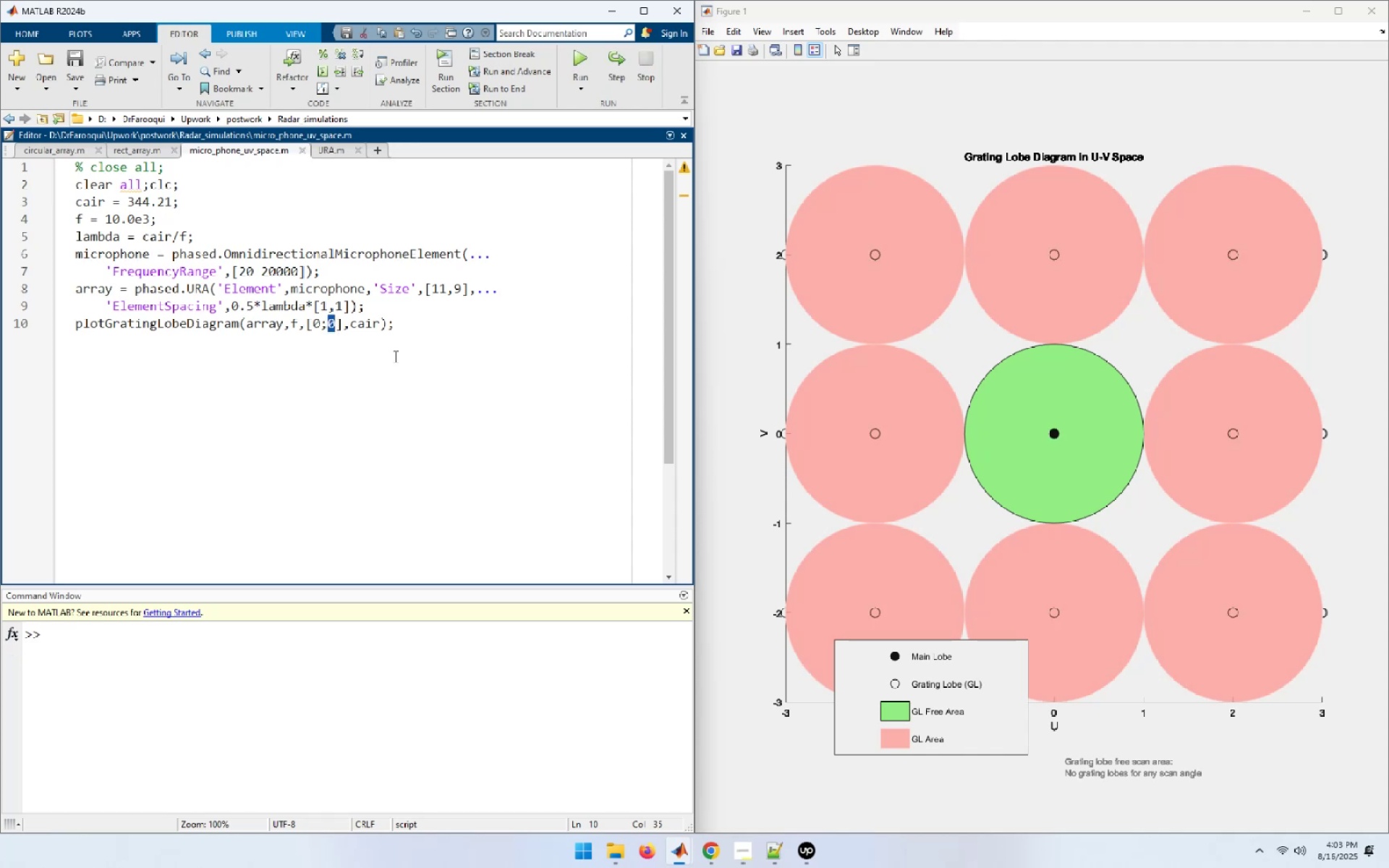 
key(Numpad4)
 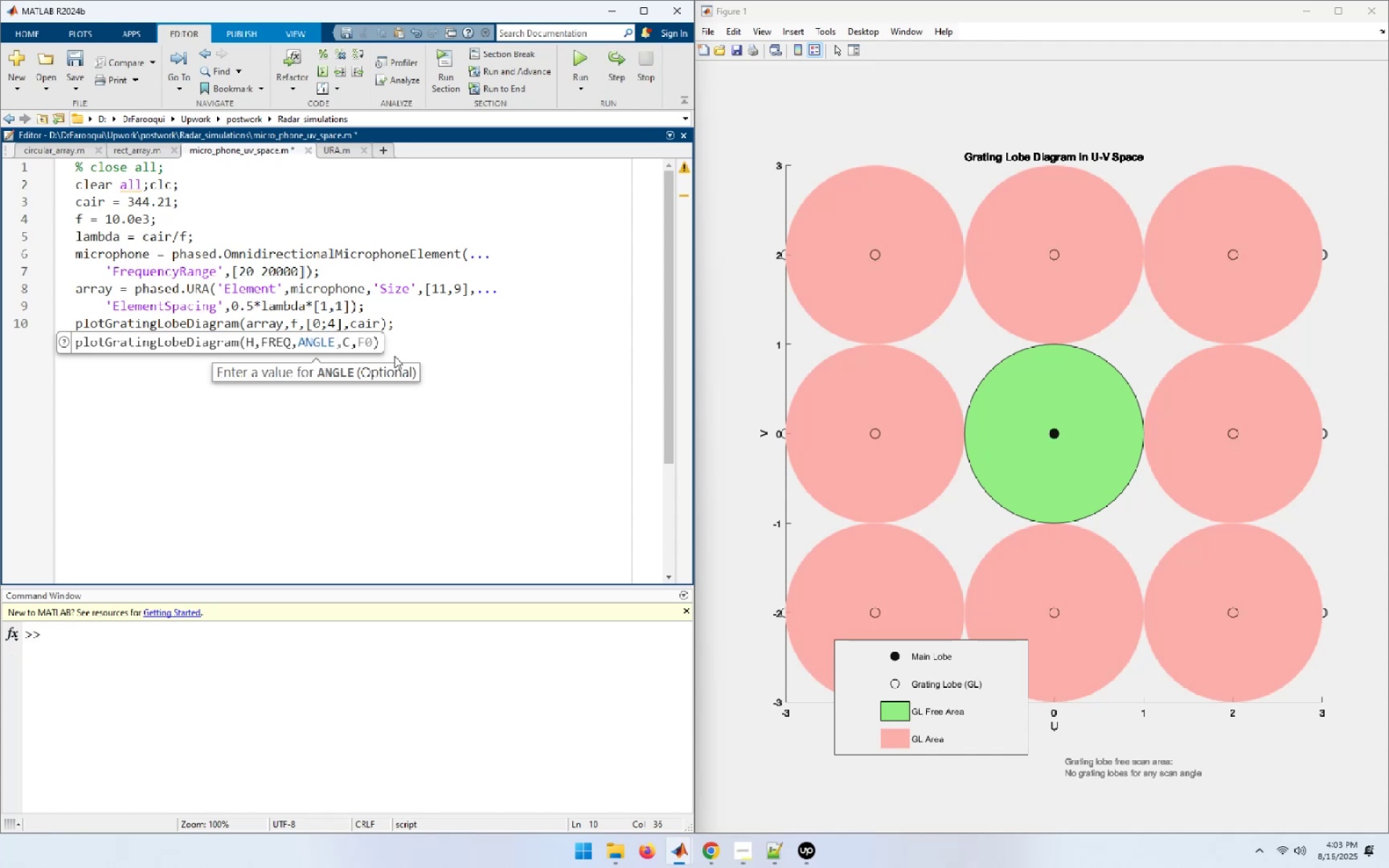 
key(Numpad5)
 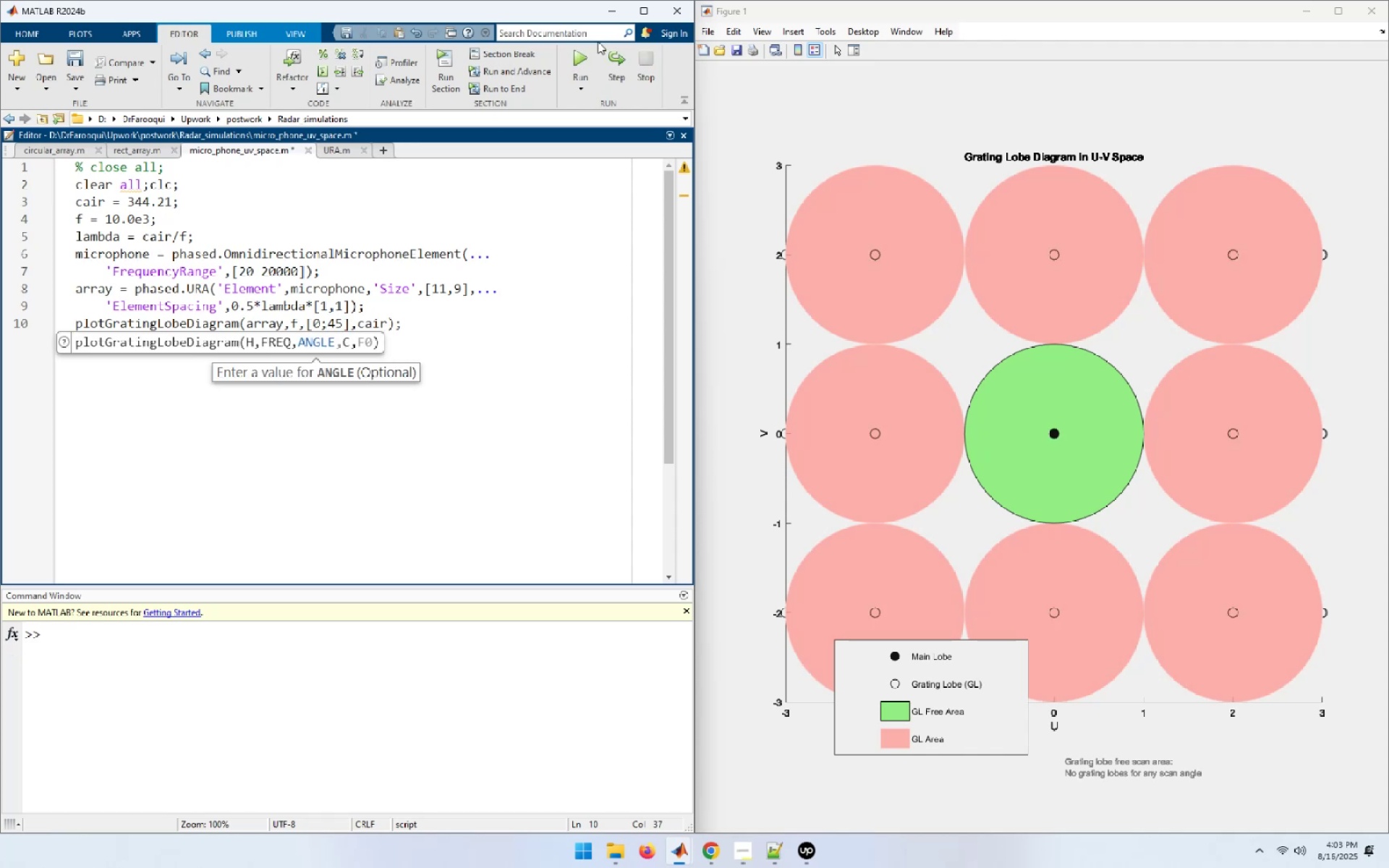 
left_click([584, 67])
 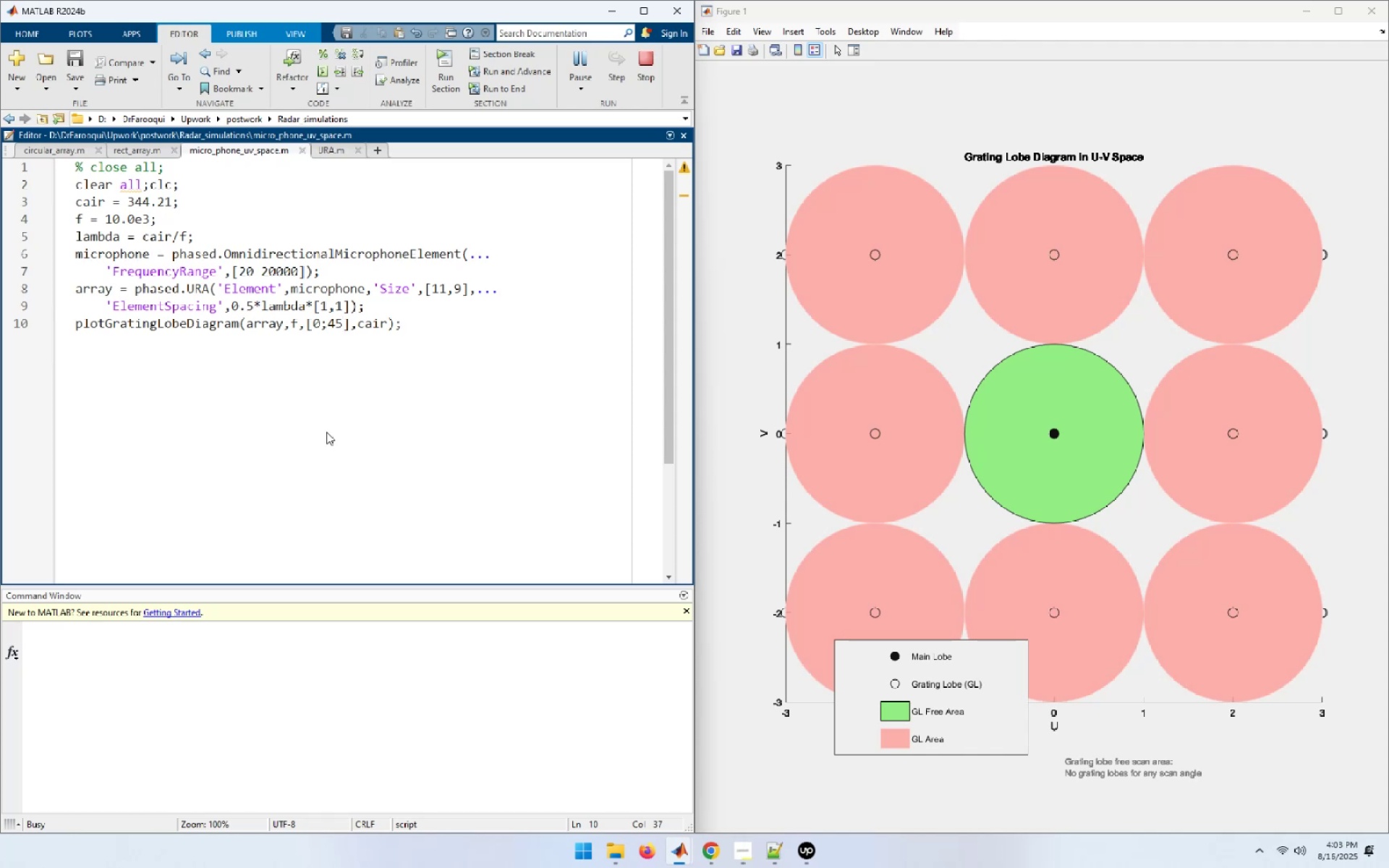 
wait(9.21)
 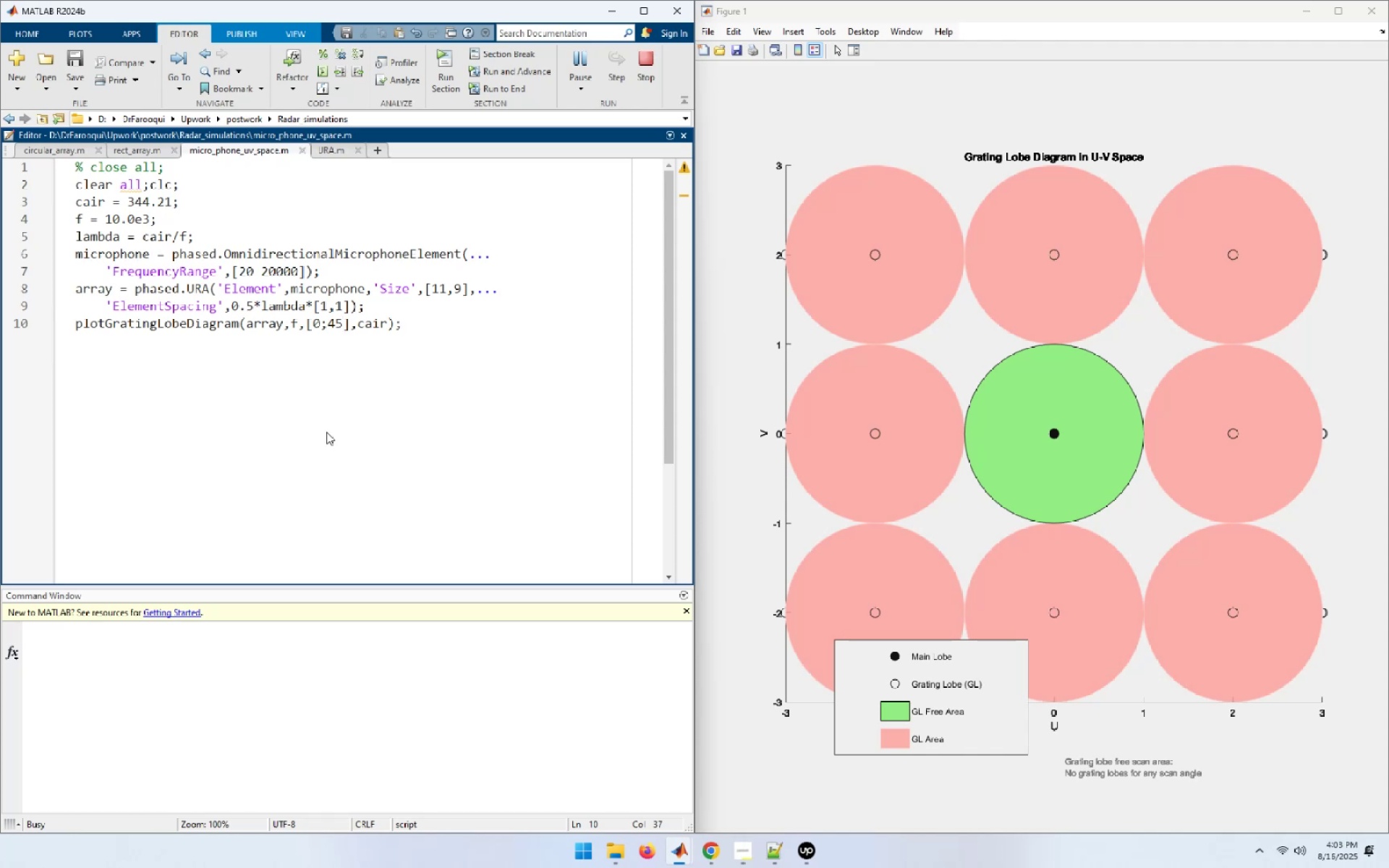 
key(ArrowLeft)
 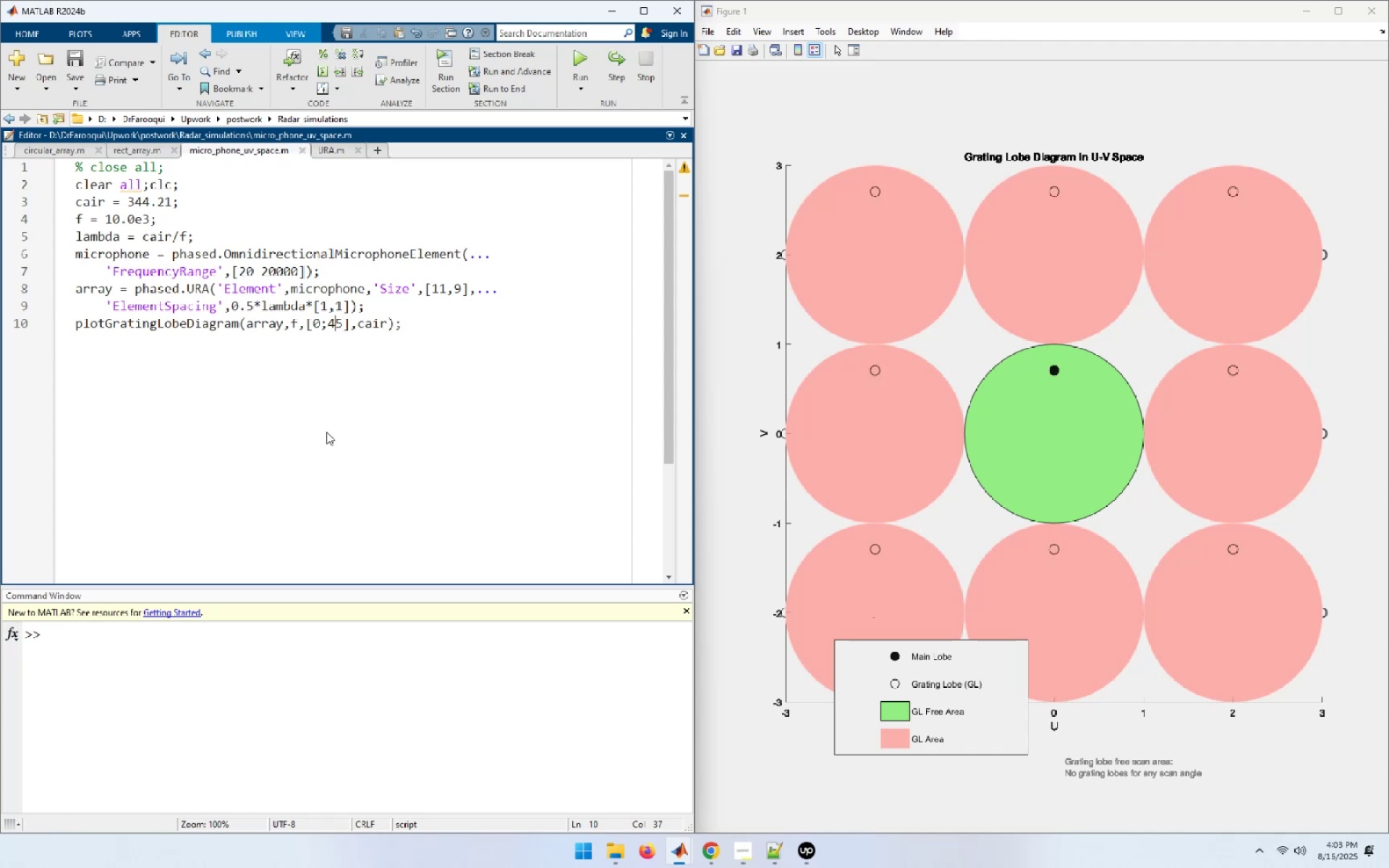 
key(ArrowLeft)
 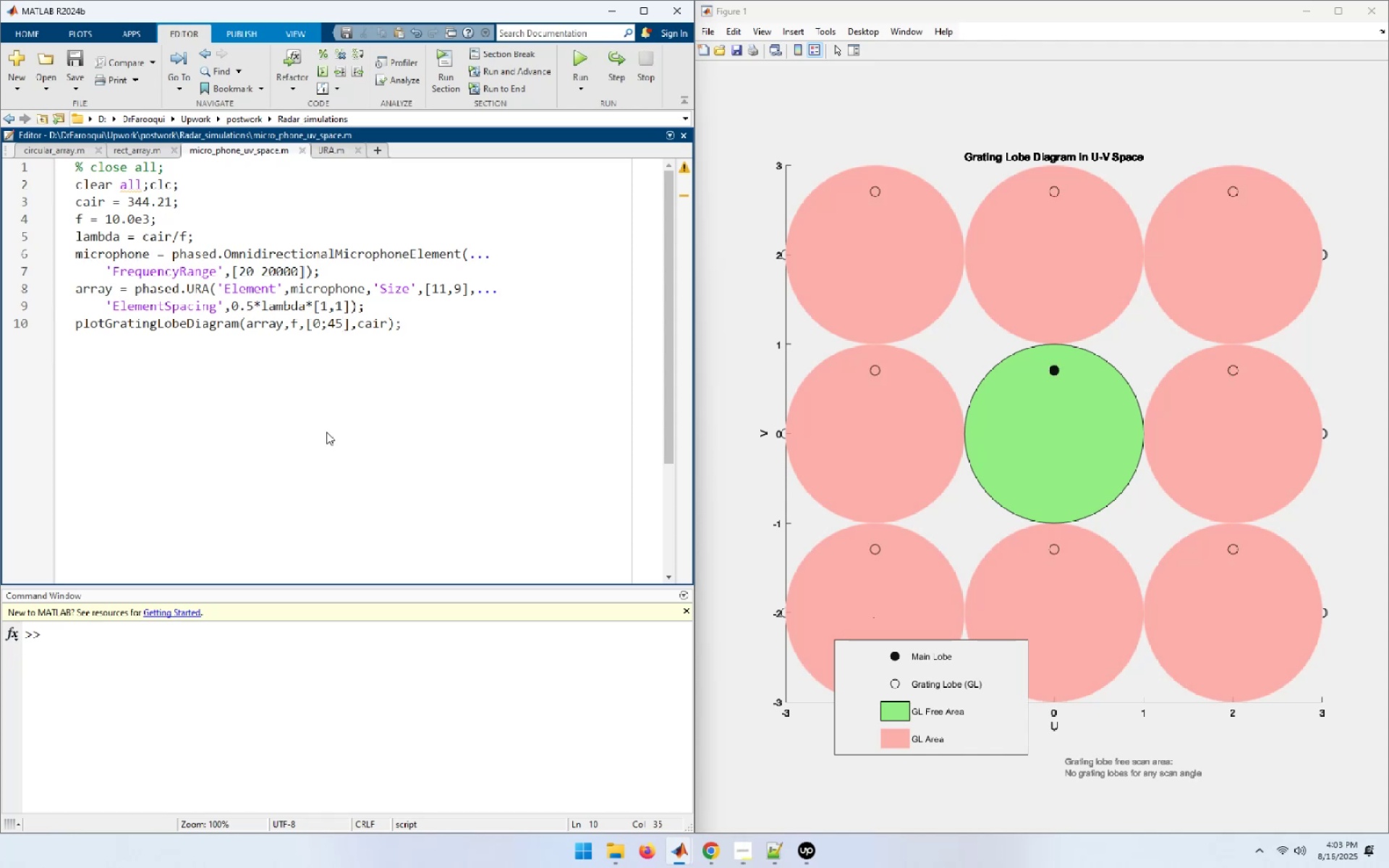 
key(NumpadSubtract)
 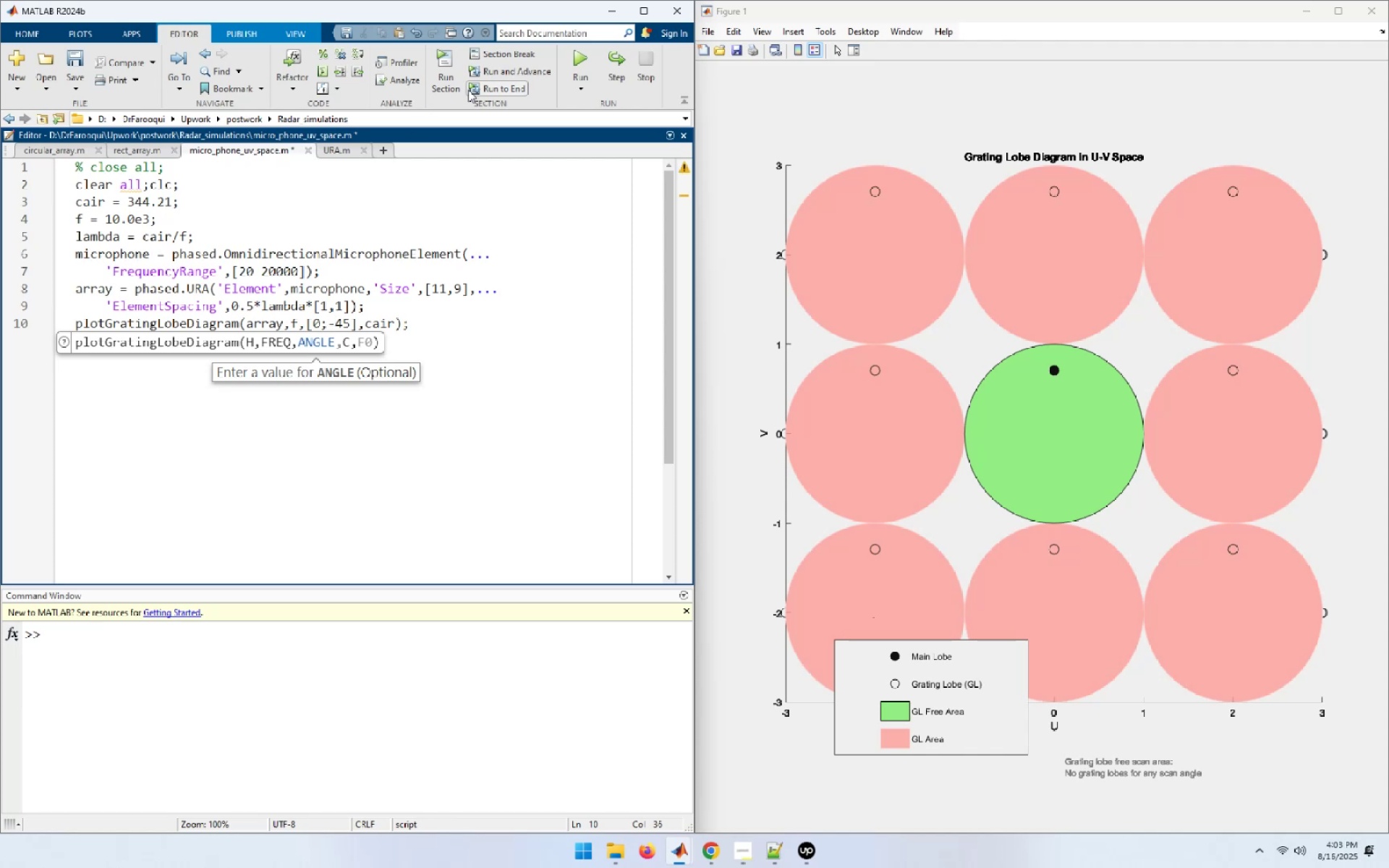 
left_click([564, 52])
 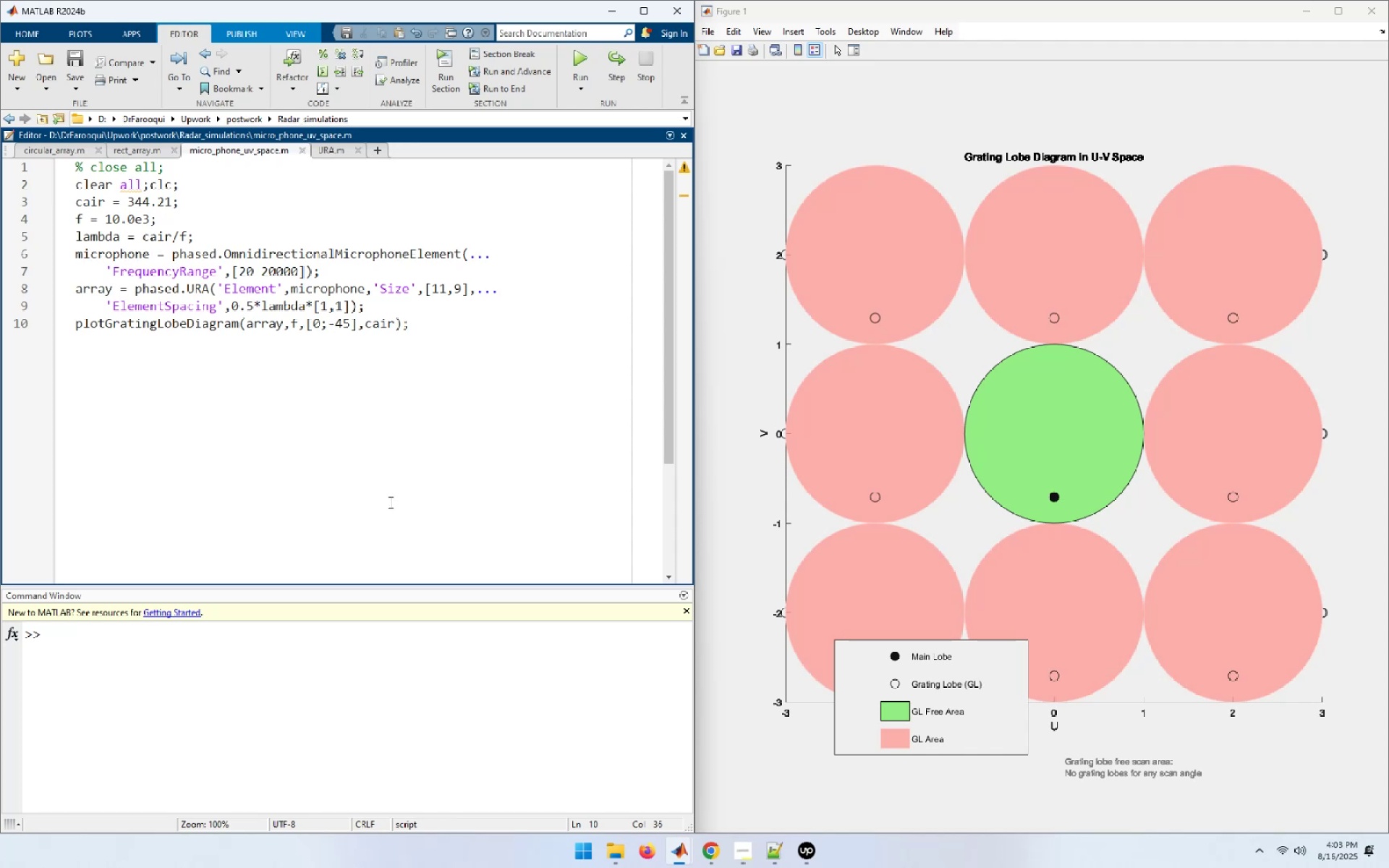 
wait(21.5)
 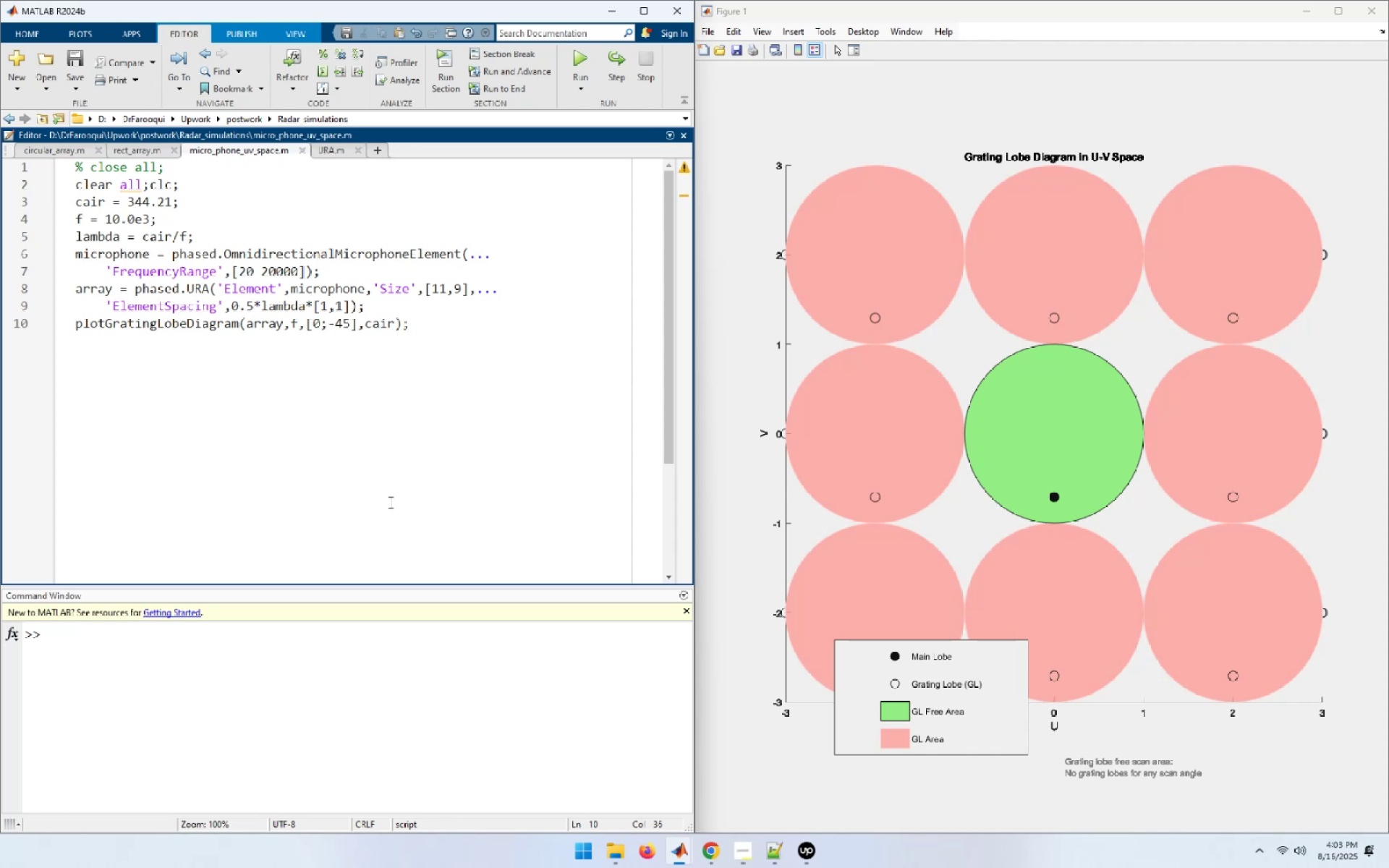 
left_click_drag(start_coordinate=[346, 322], to_coordinate=[339, 322])
 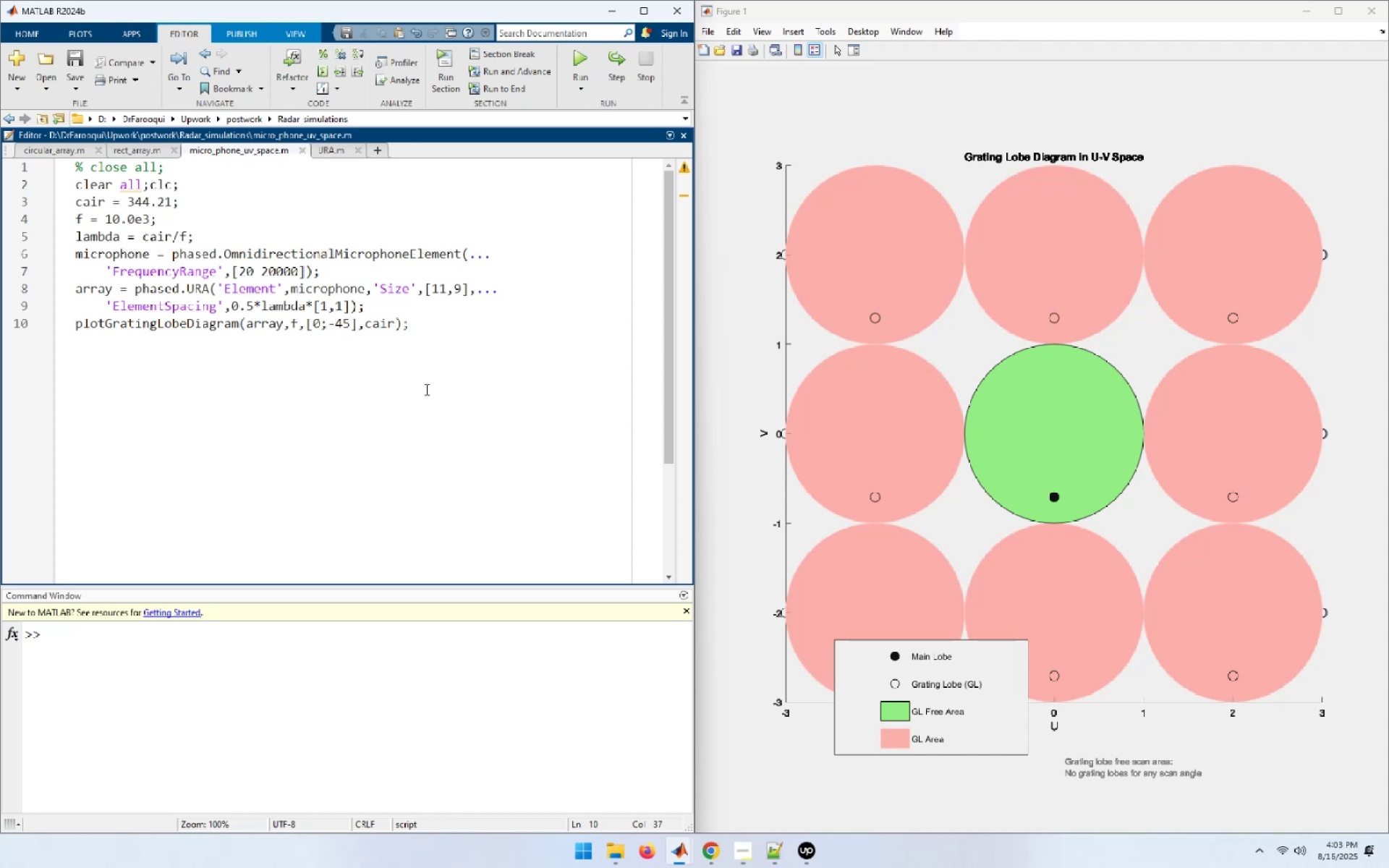 
key(ArrowRight)
 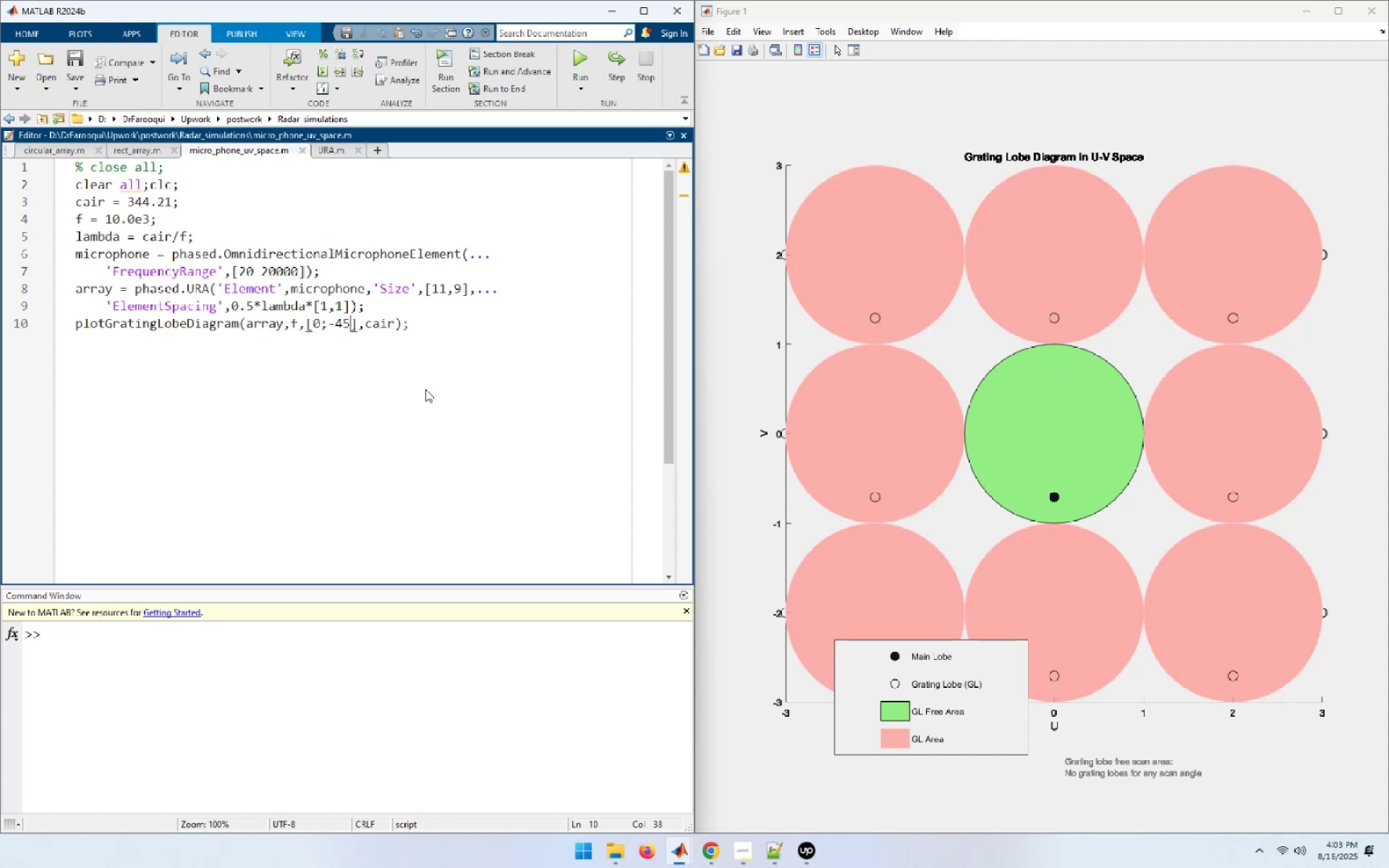 
key(Backspace)
 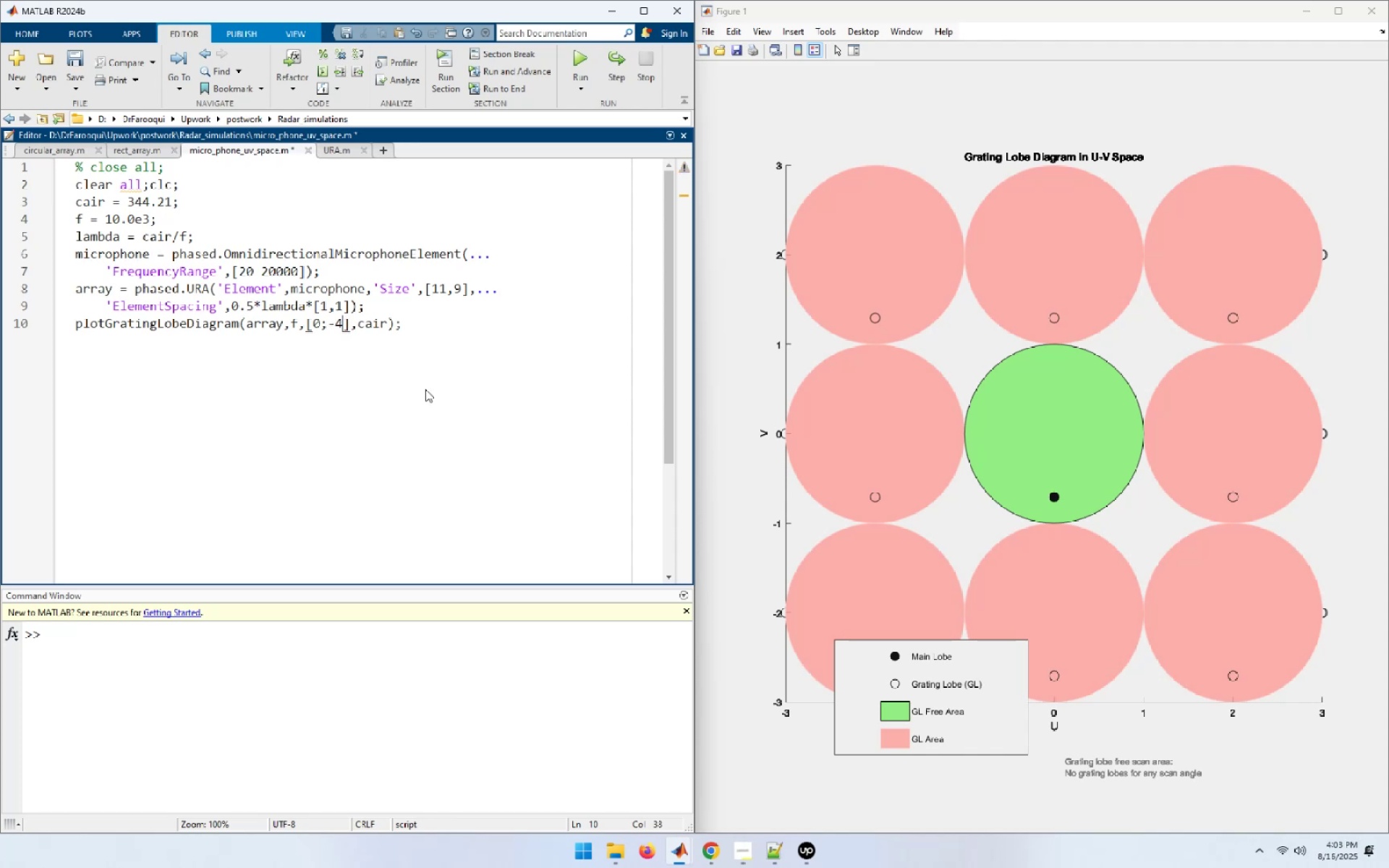 
key(Backspace)
 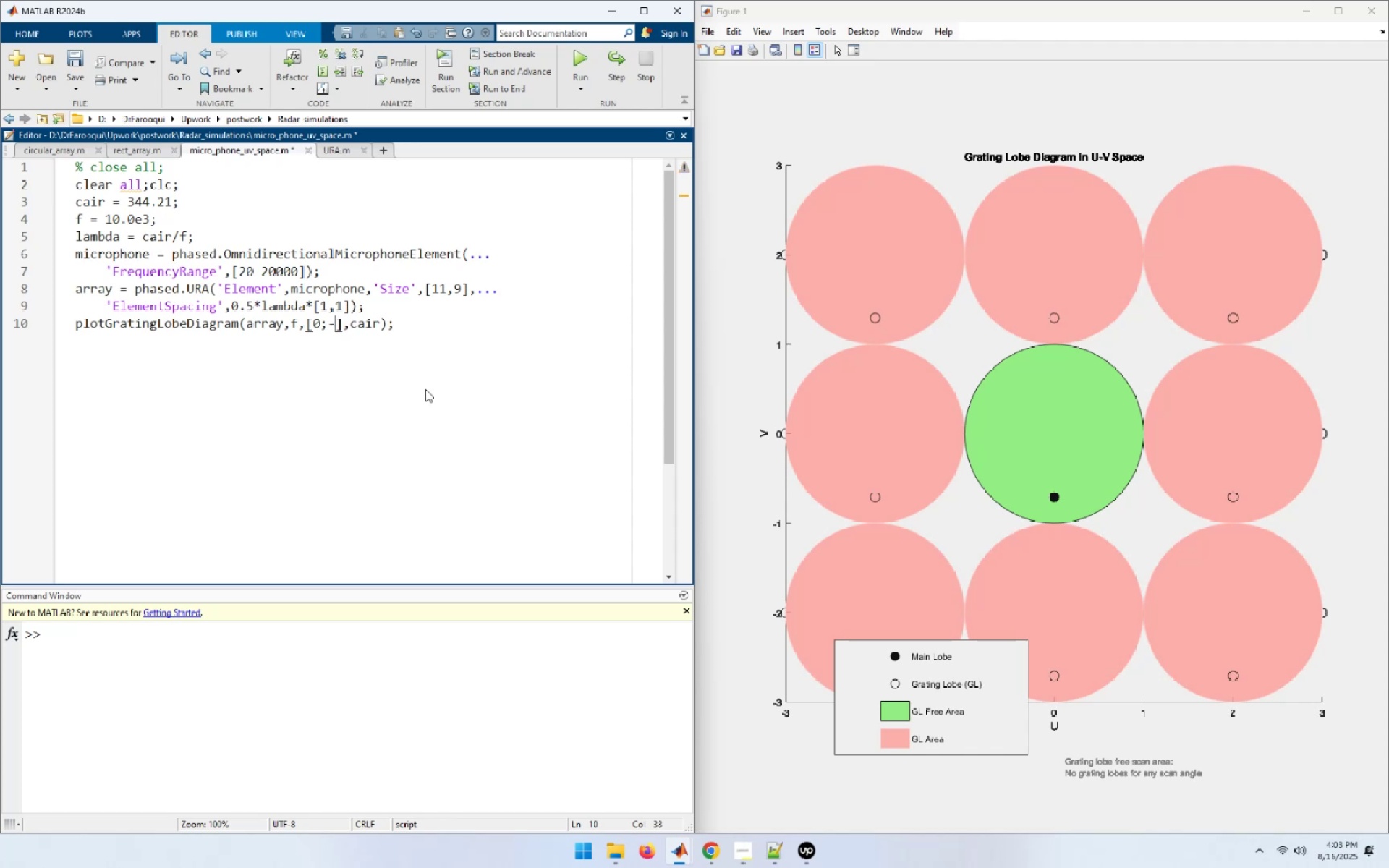 
key(Backspace)
 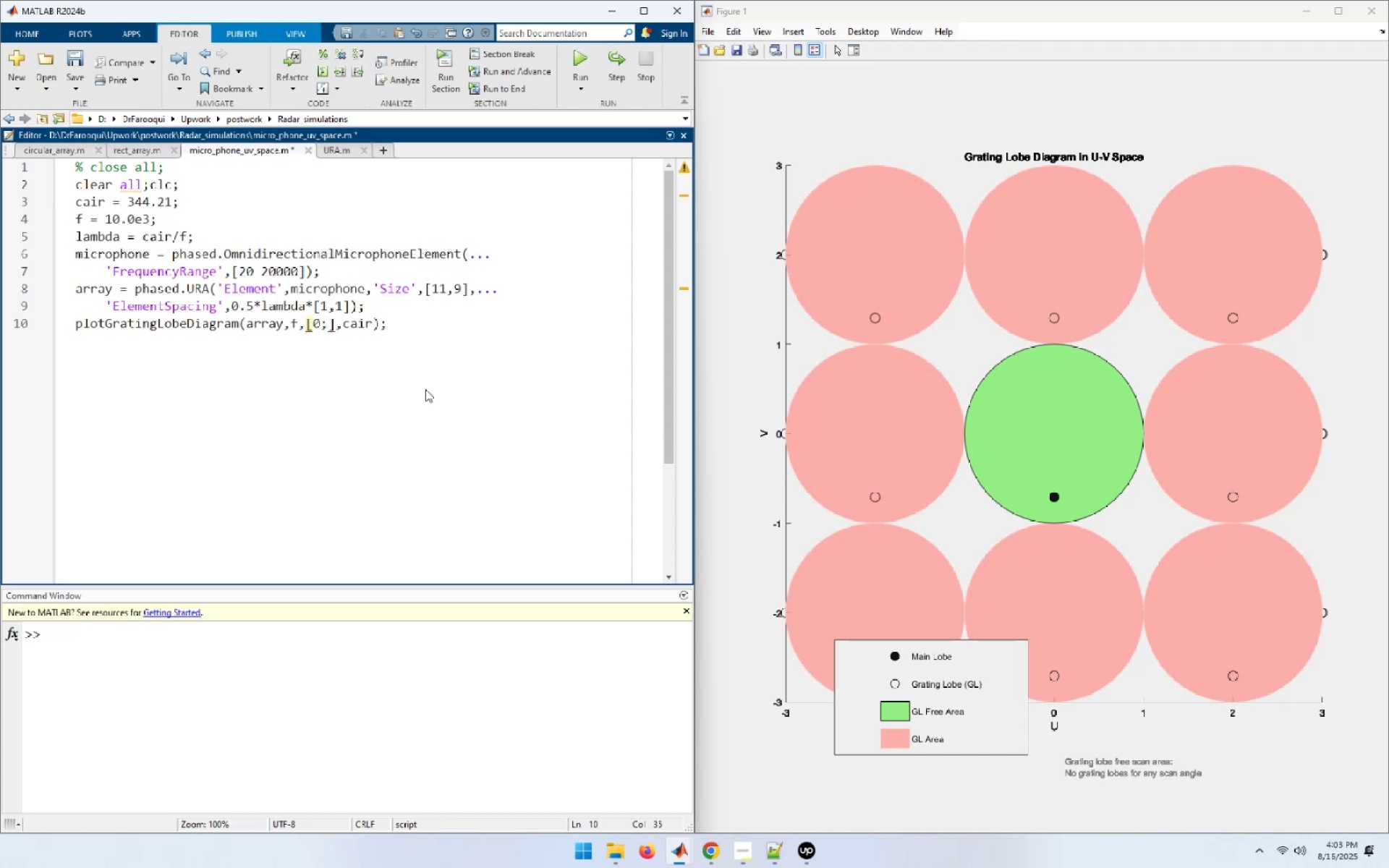 
key(Numpad0)
 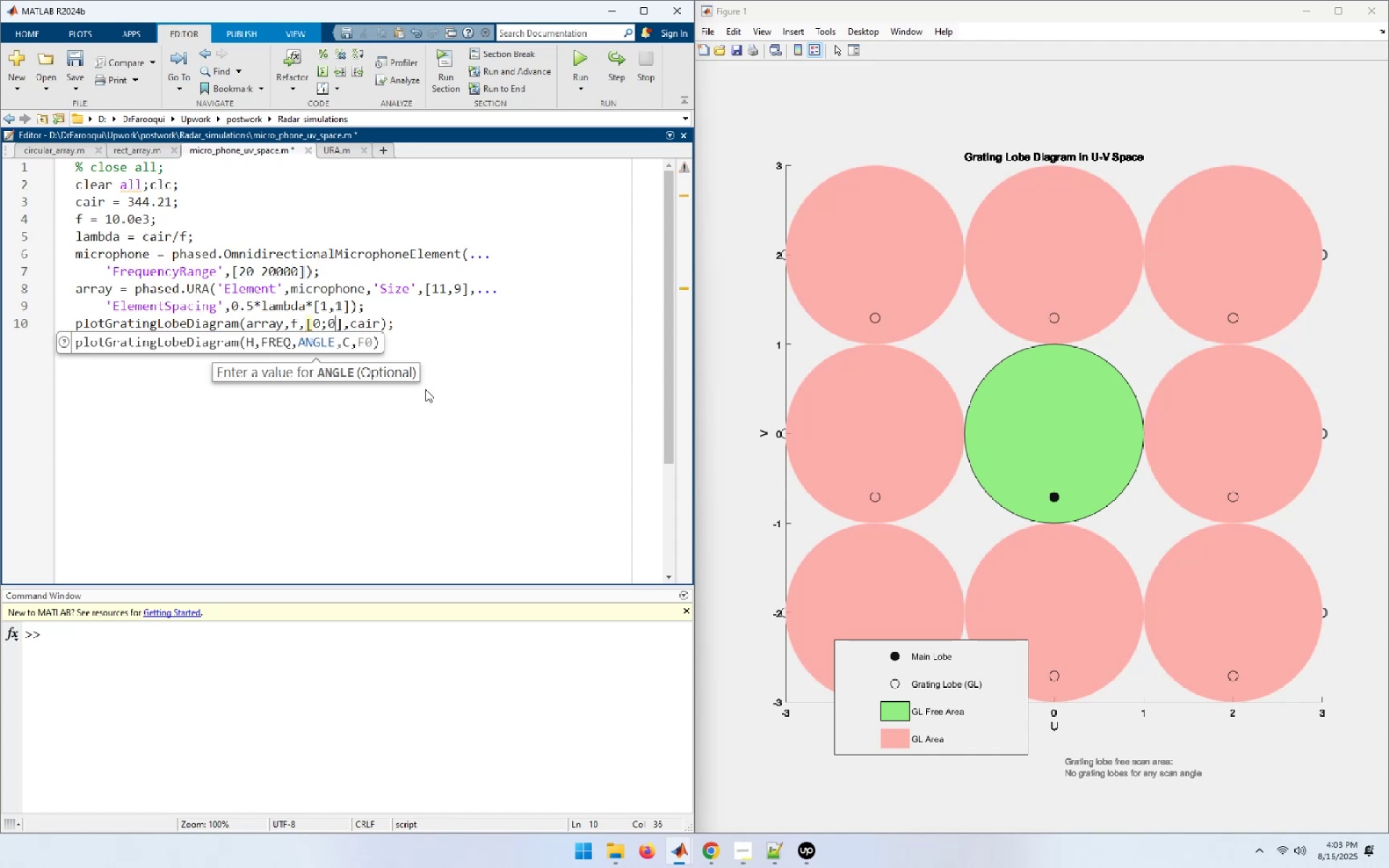 
key(ArrowUp)
 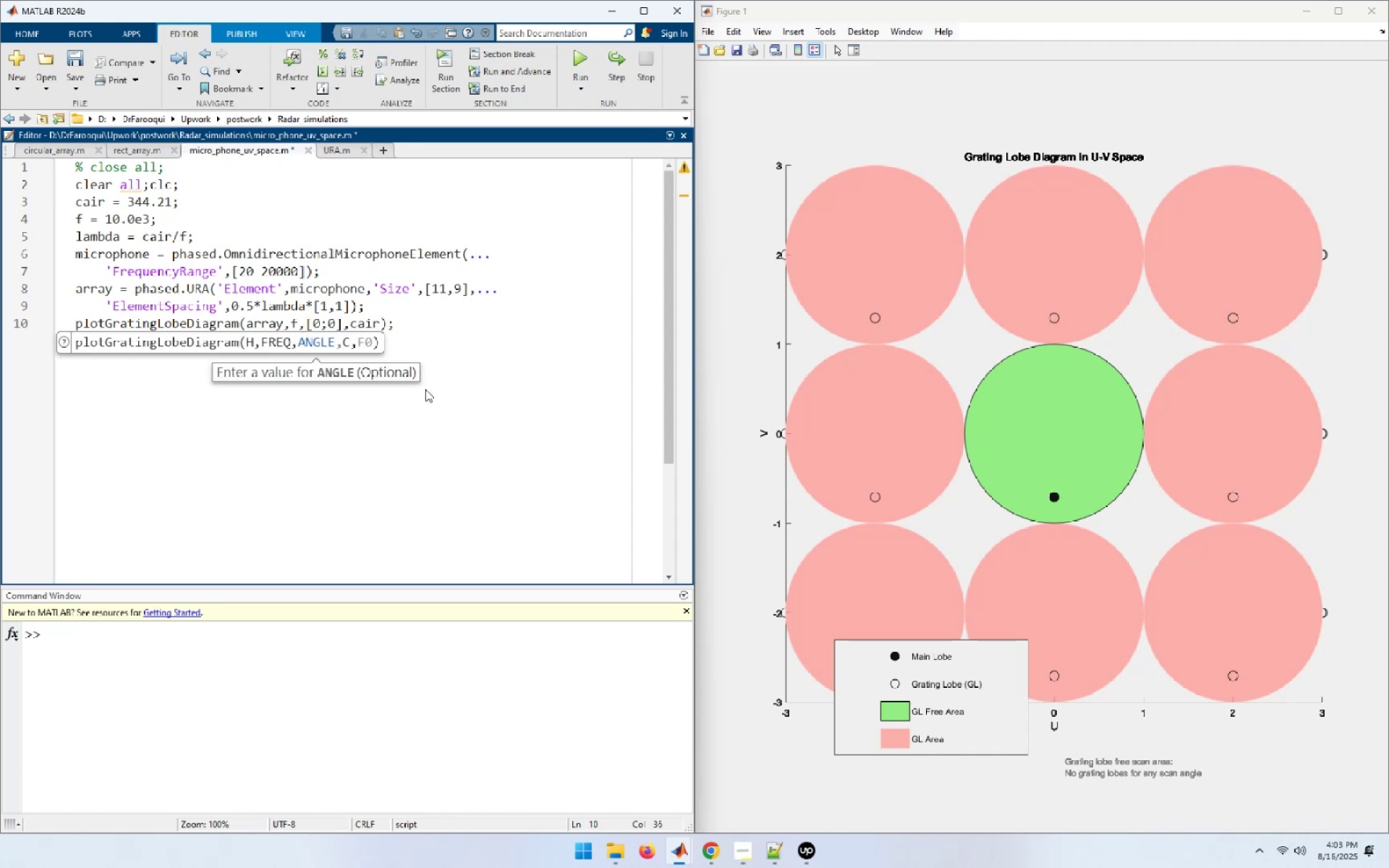 
hold_key(key=ArrowLeft, duration=0.9)
 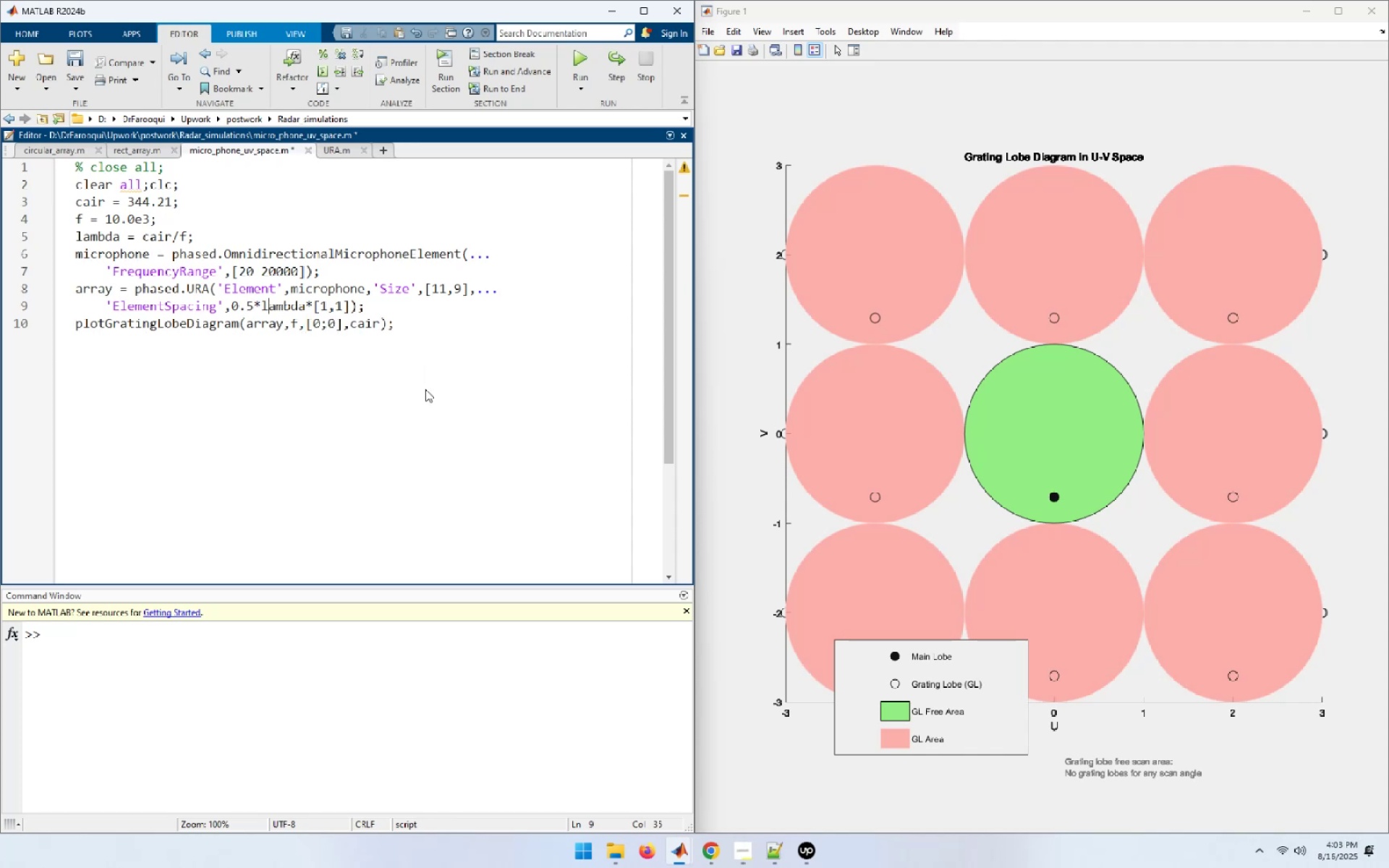 
key(ArrowLeft)
 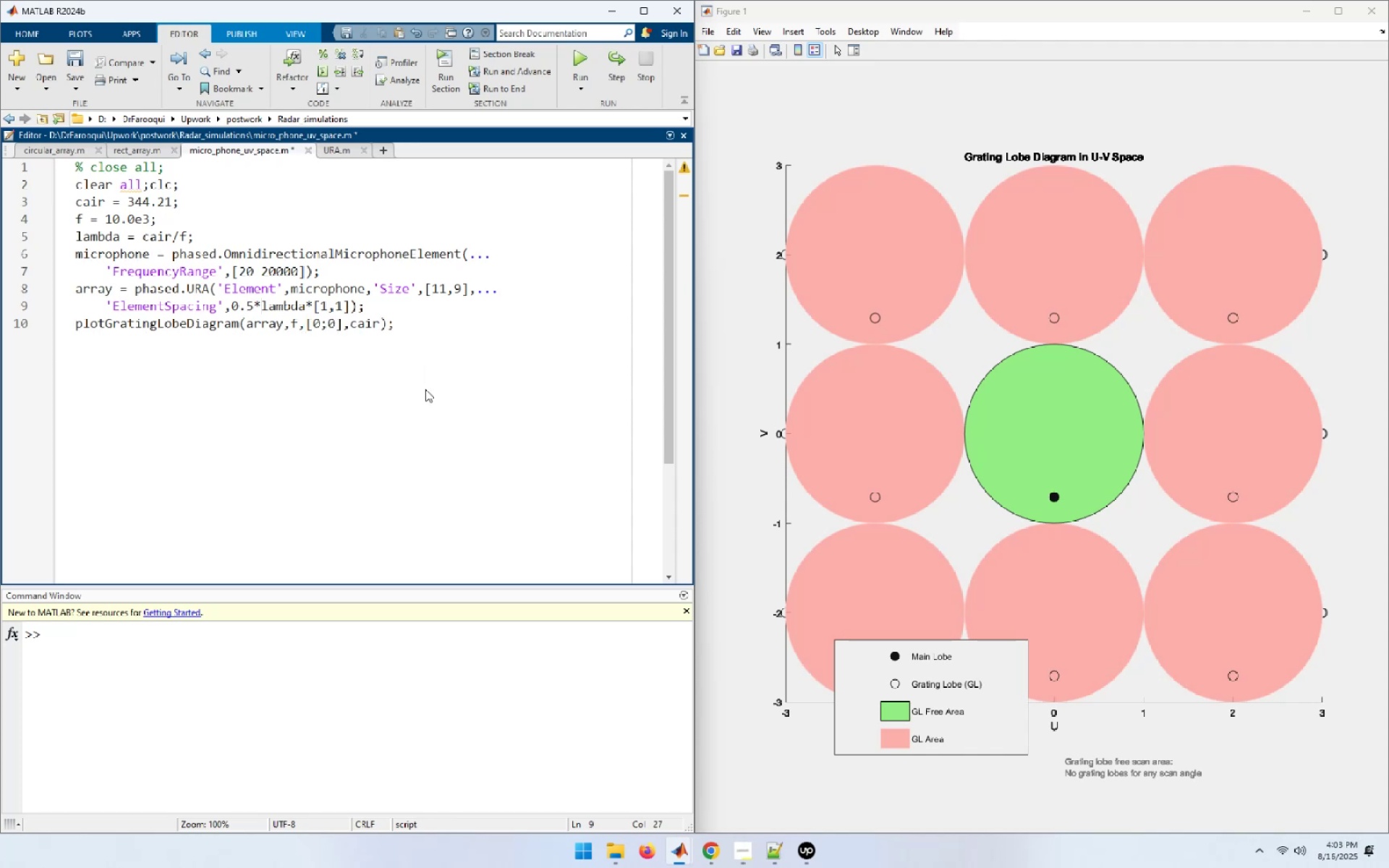 
key(ArrowLeft)
 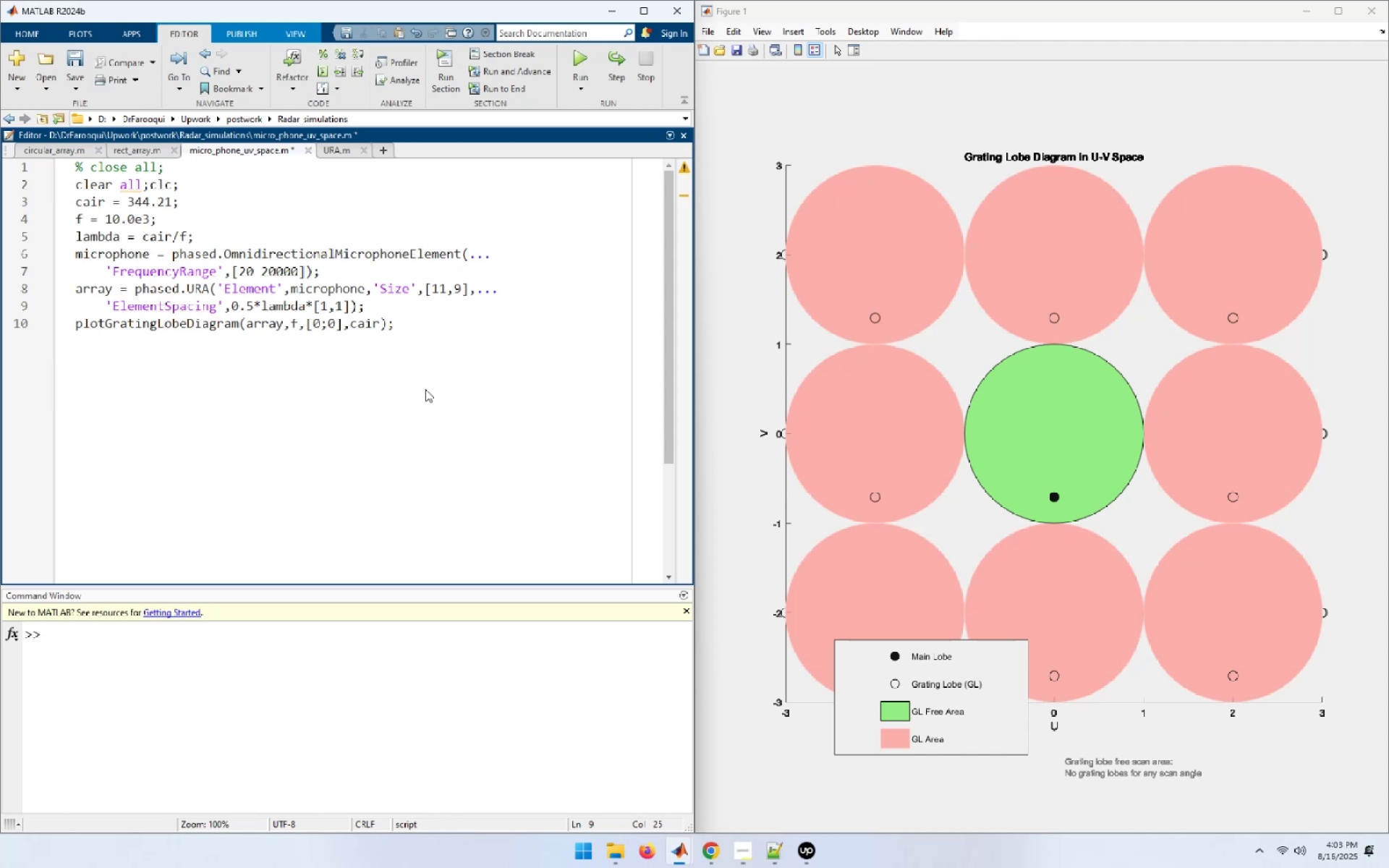 
key(Backspace)
 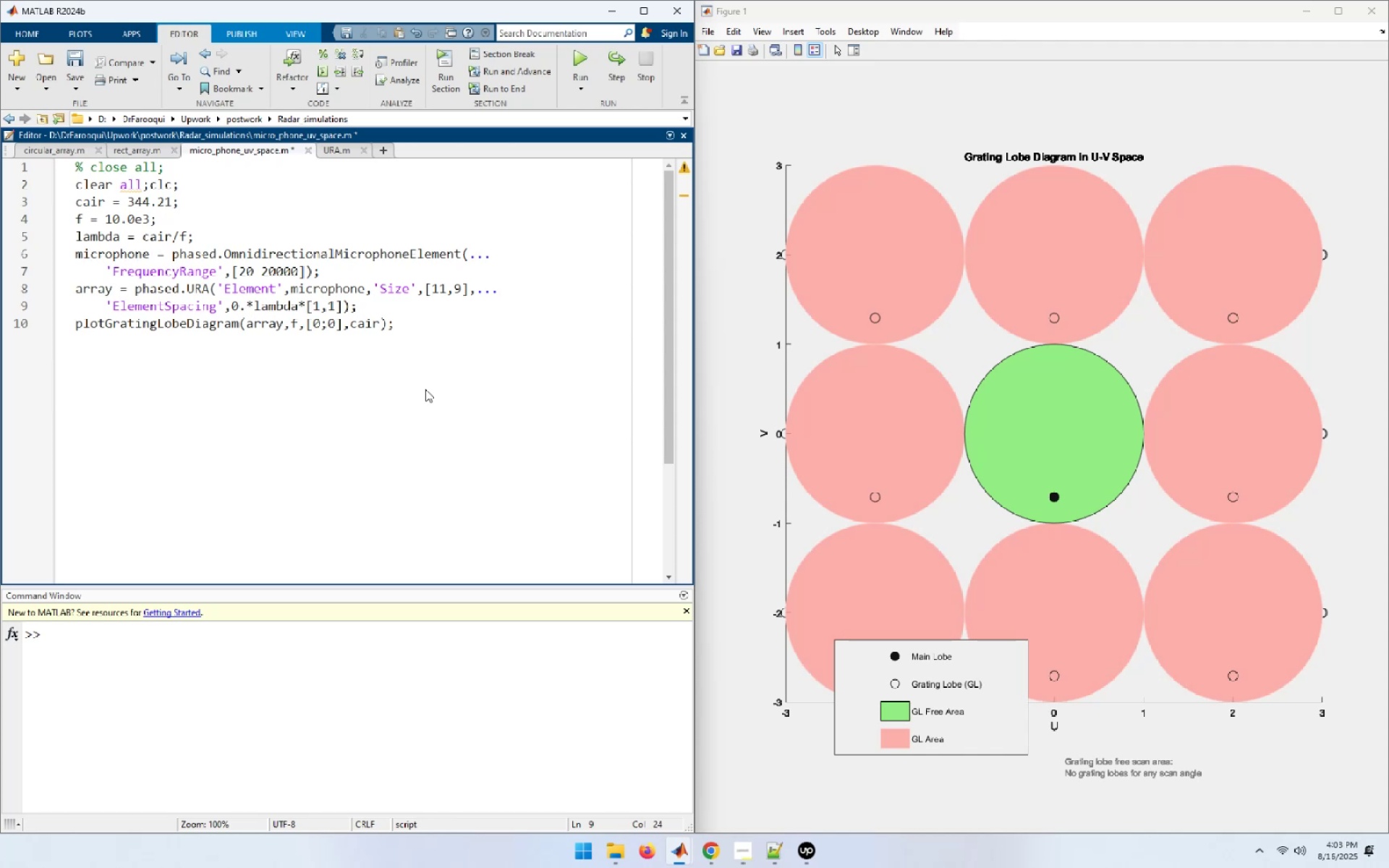 
key(Numpad4)
 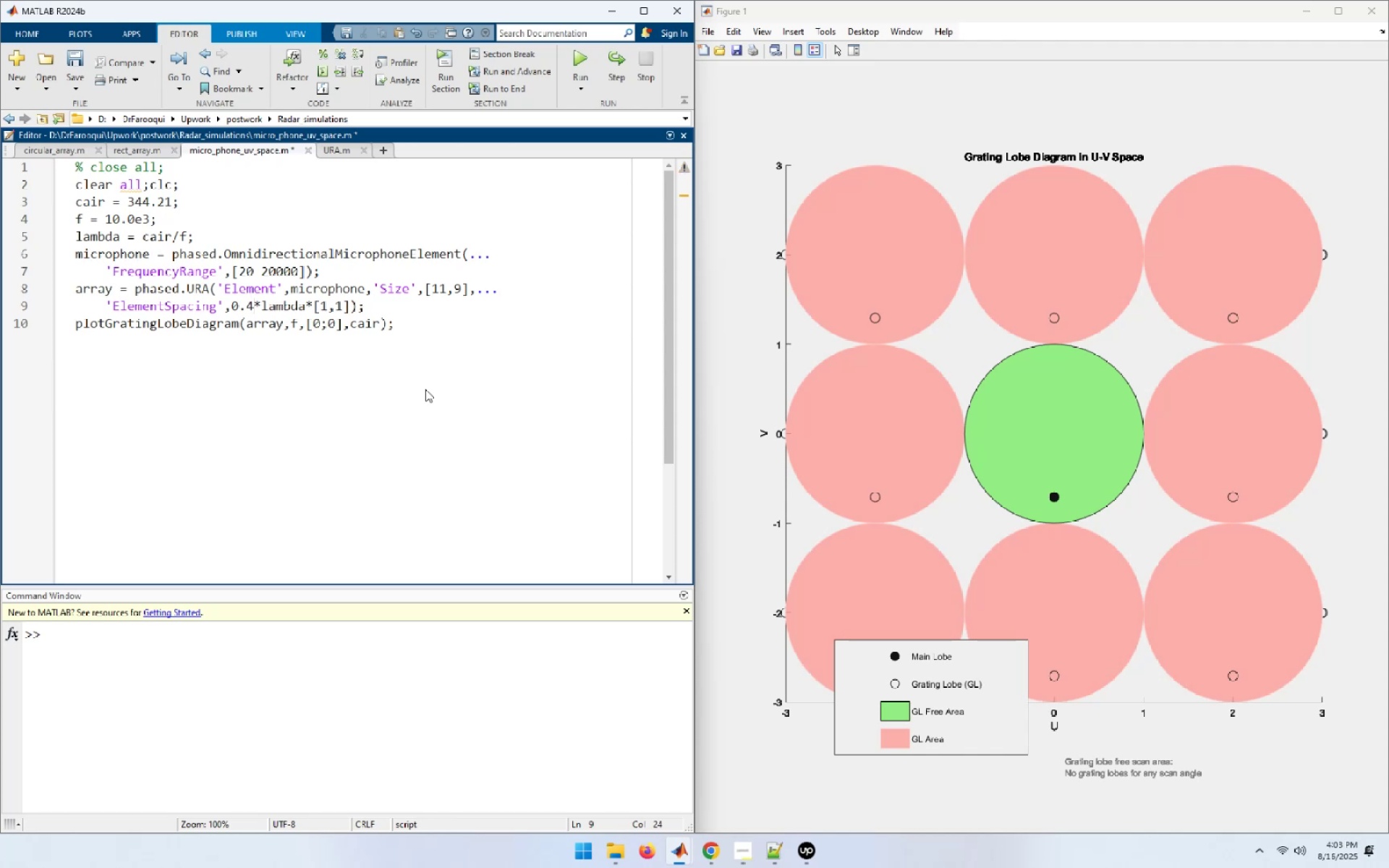 
key(Numpad5)
 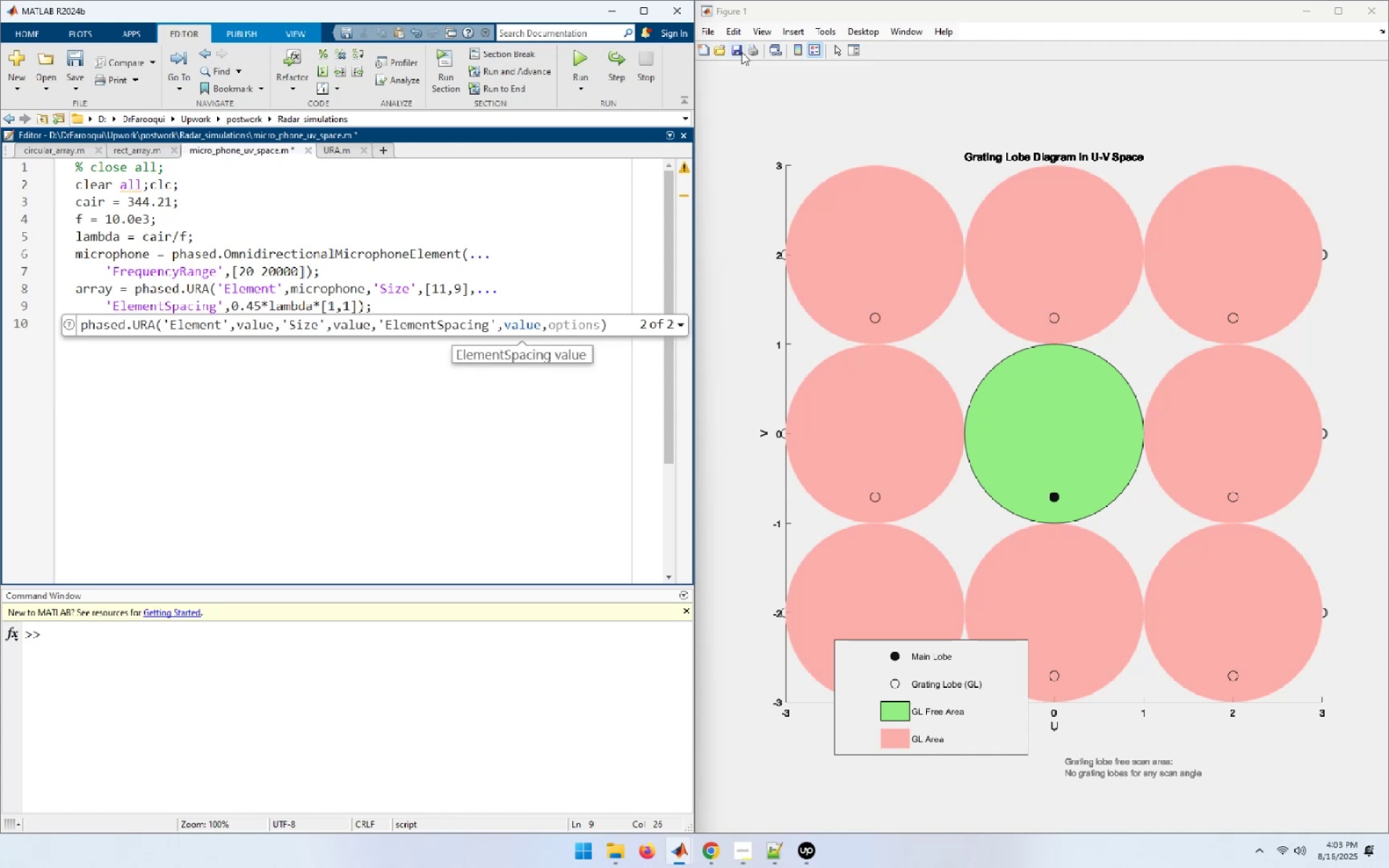 
left_click([570, 52])
 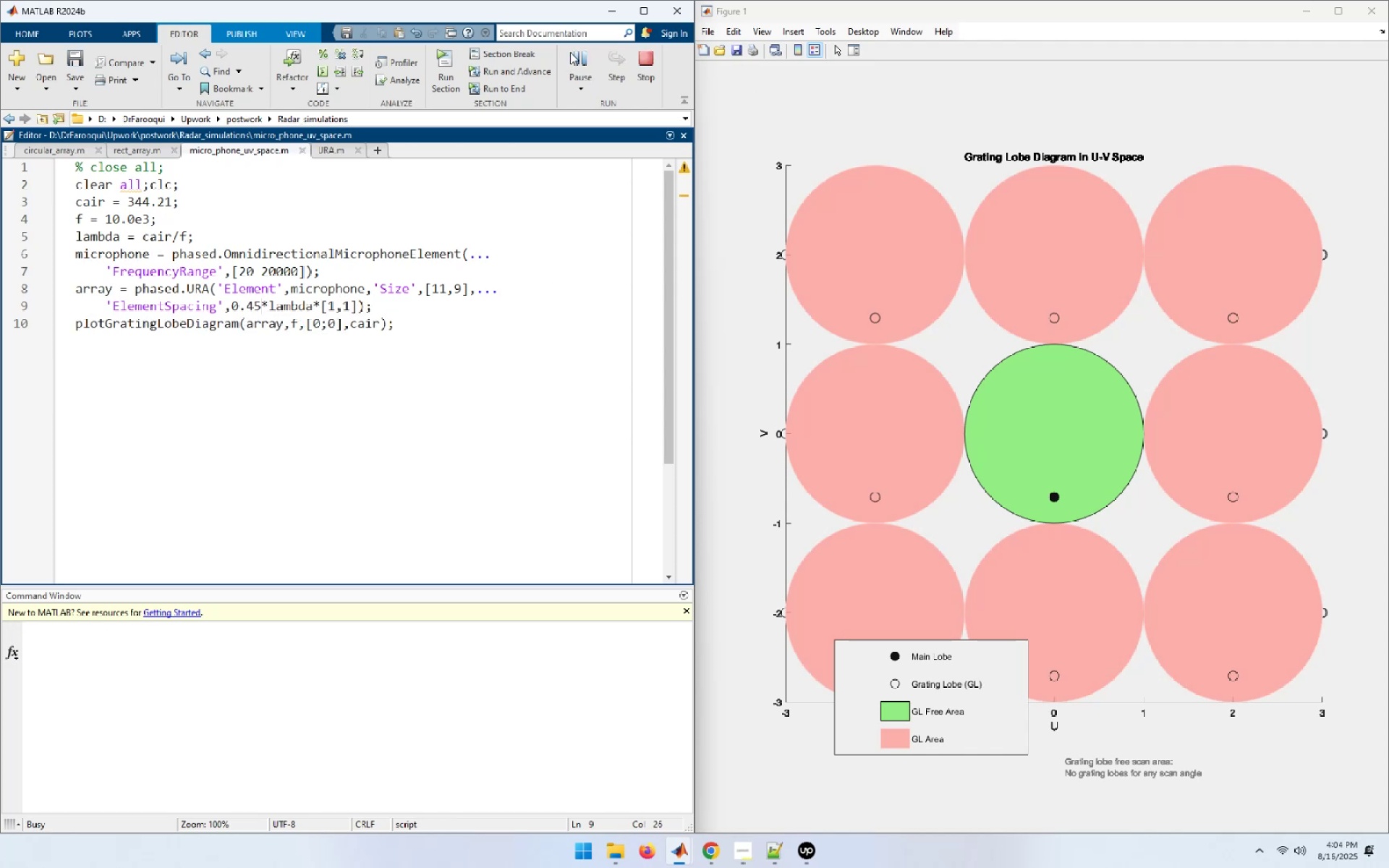 
wait(10.02)
 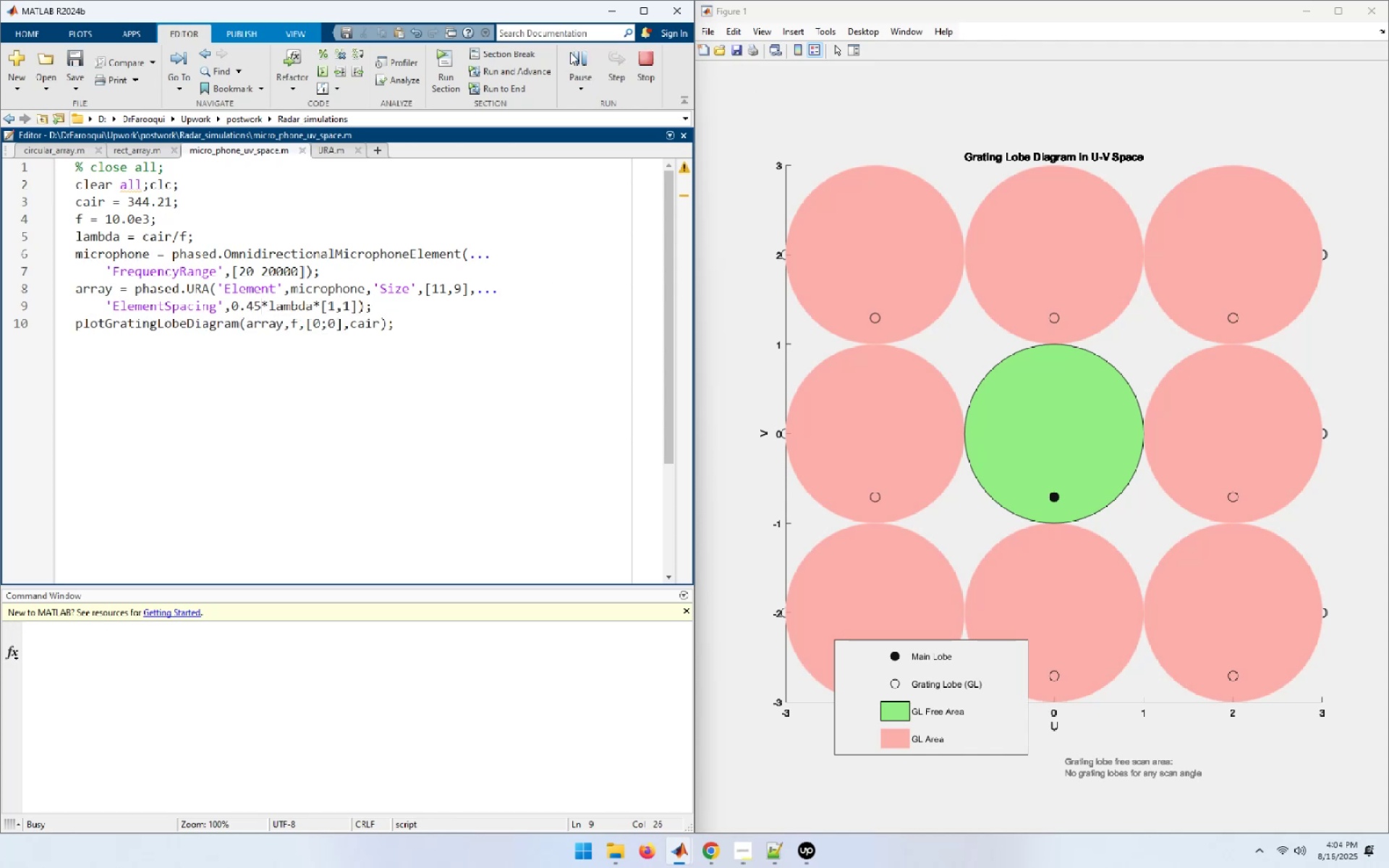 
left_click_drag(start_coordinate=[261, 305], to_coordinate=[246, 307])
 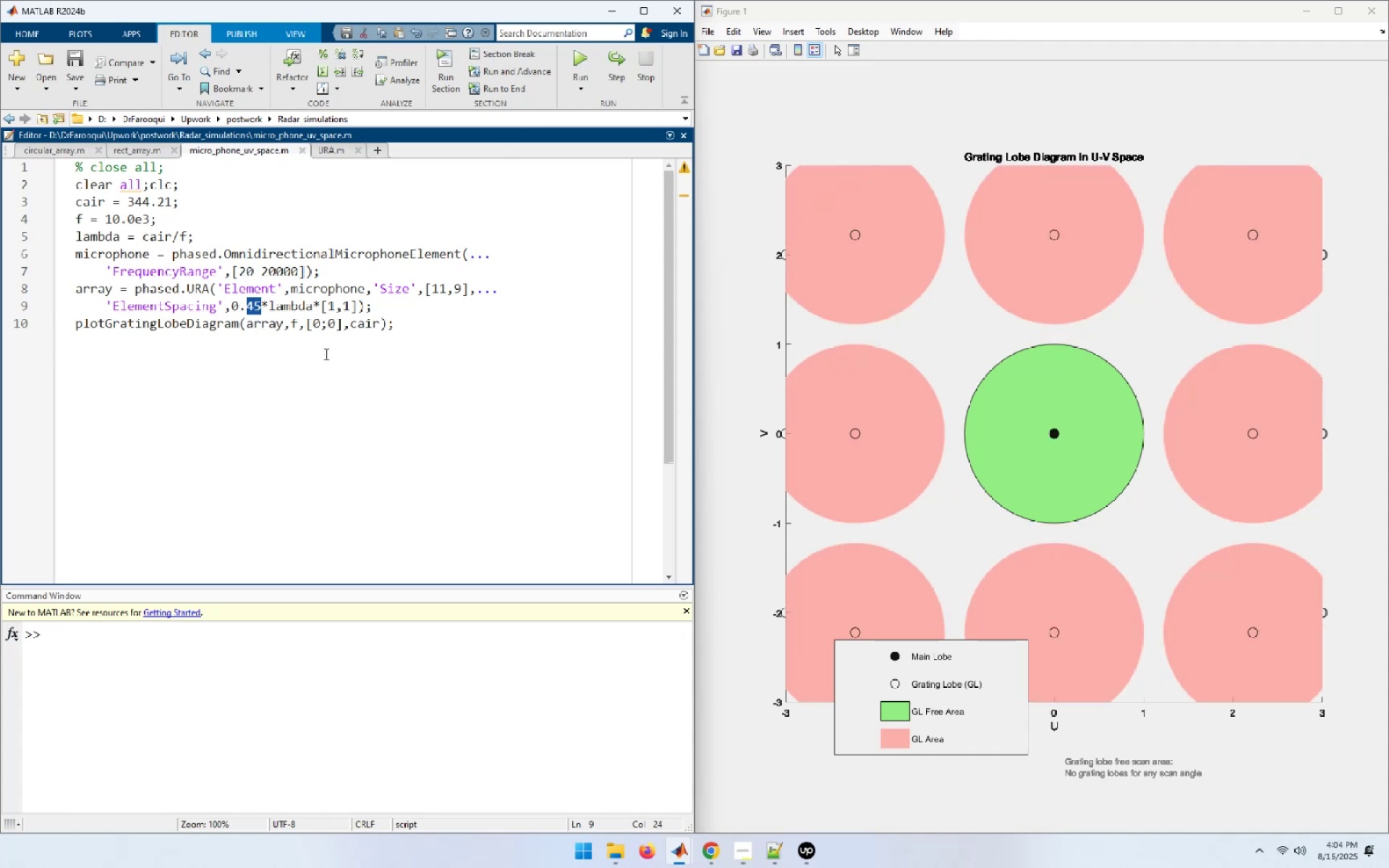 
left_click_drag(start_coordinate=[320, 327], to_coordinate=[313, 327])
 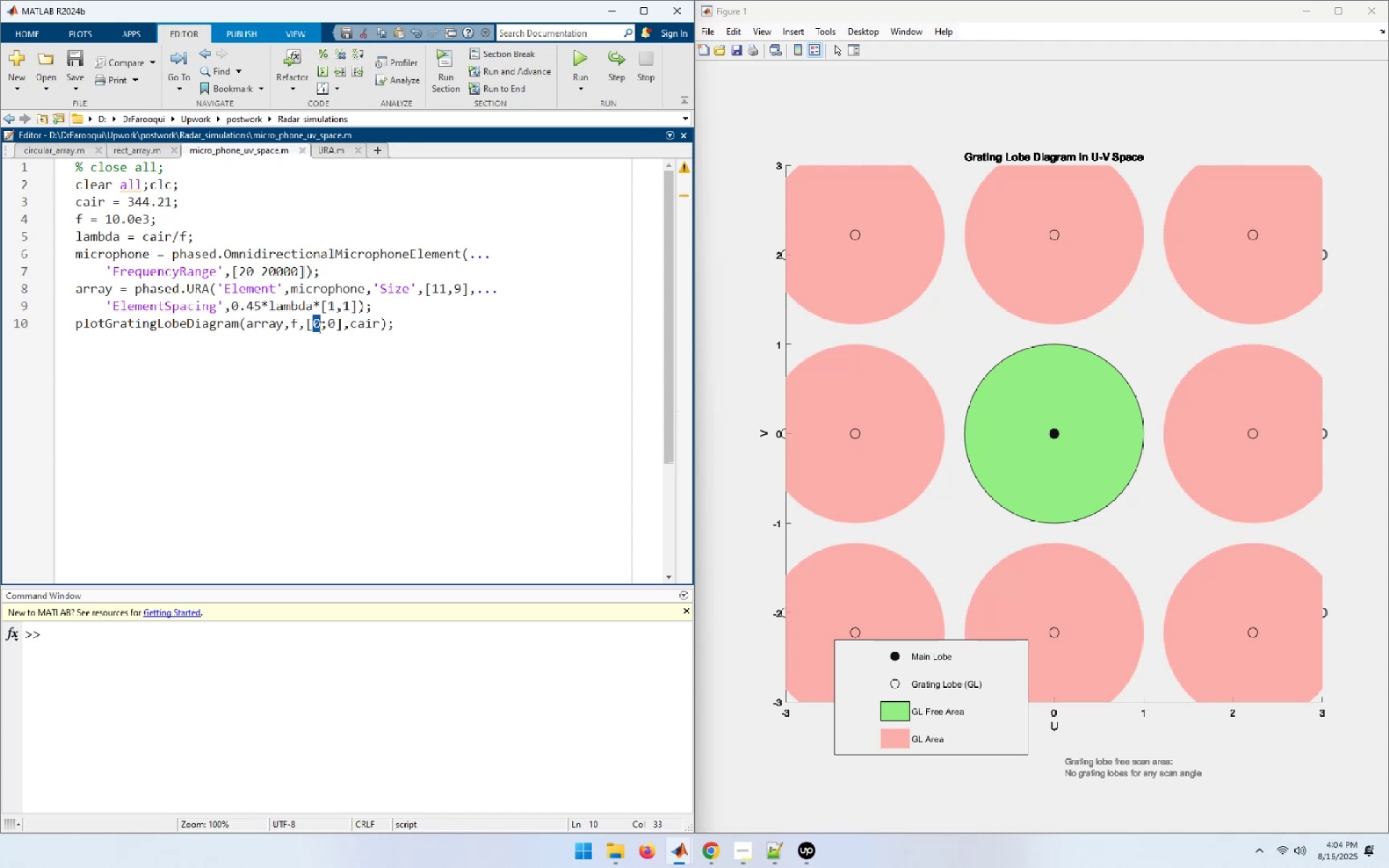 
key(Numpad1)
 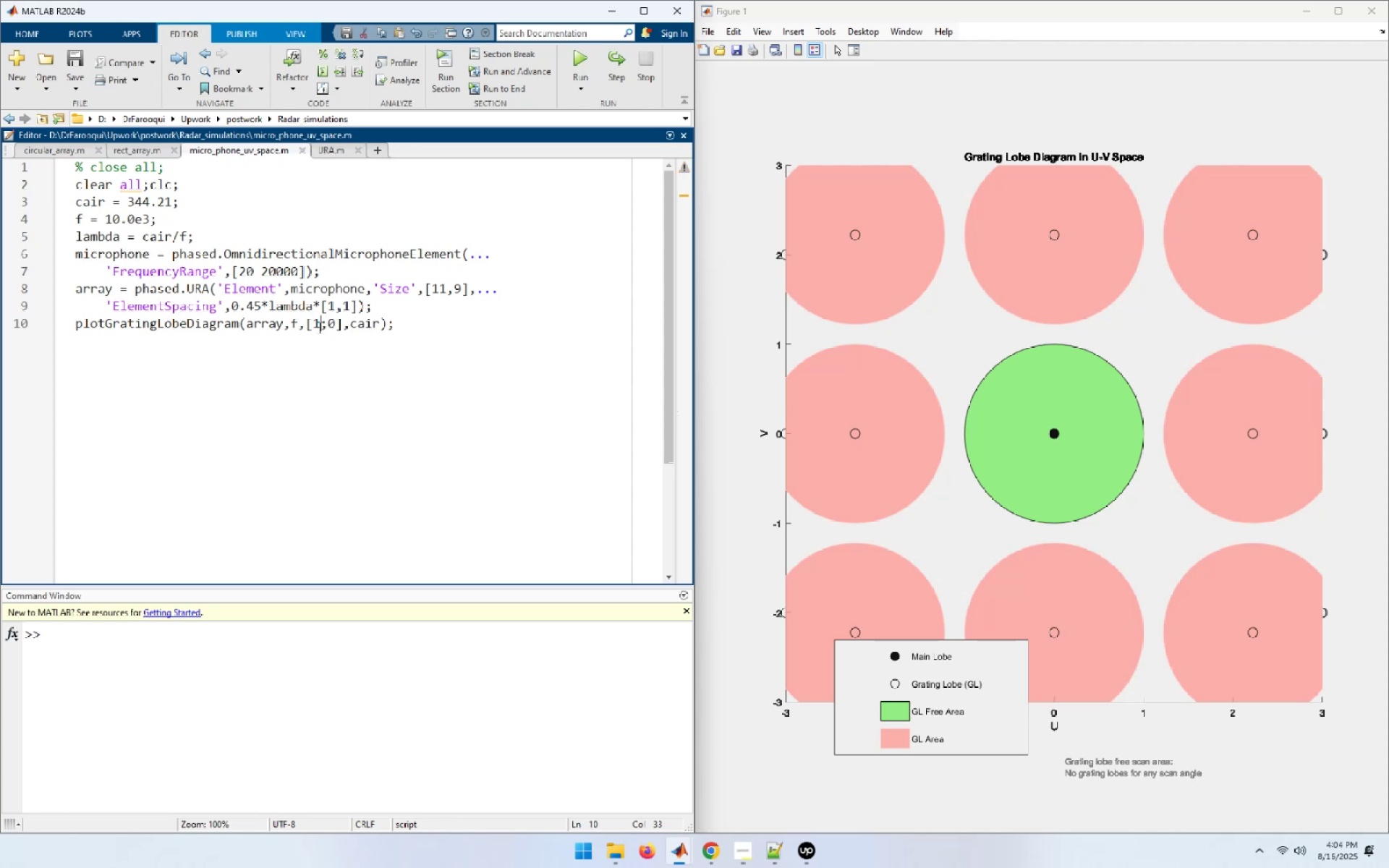 
key(Numpad1)
 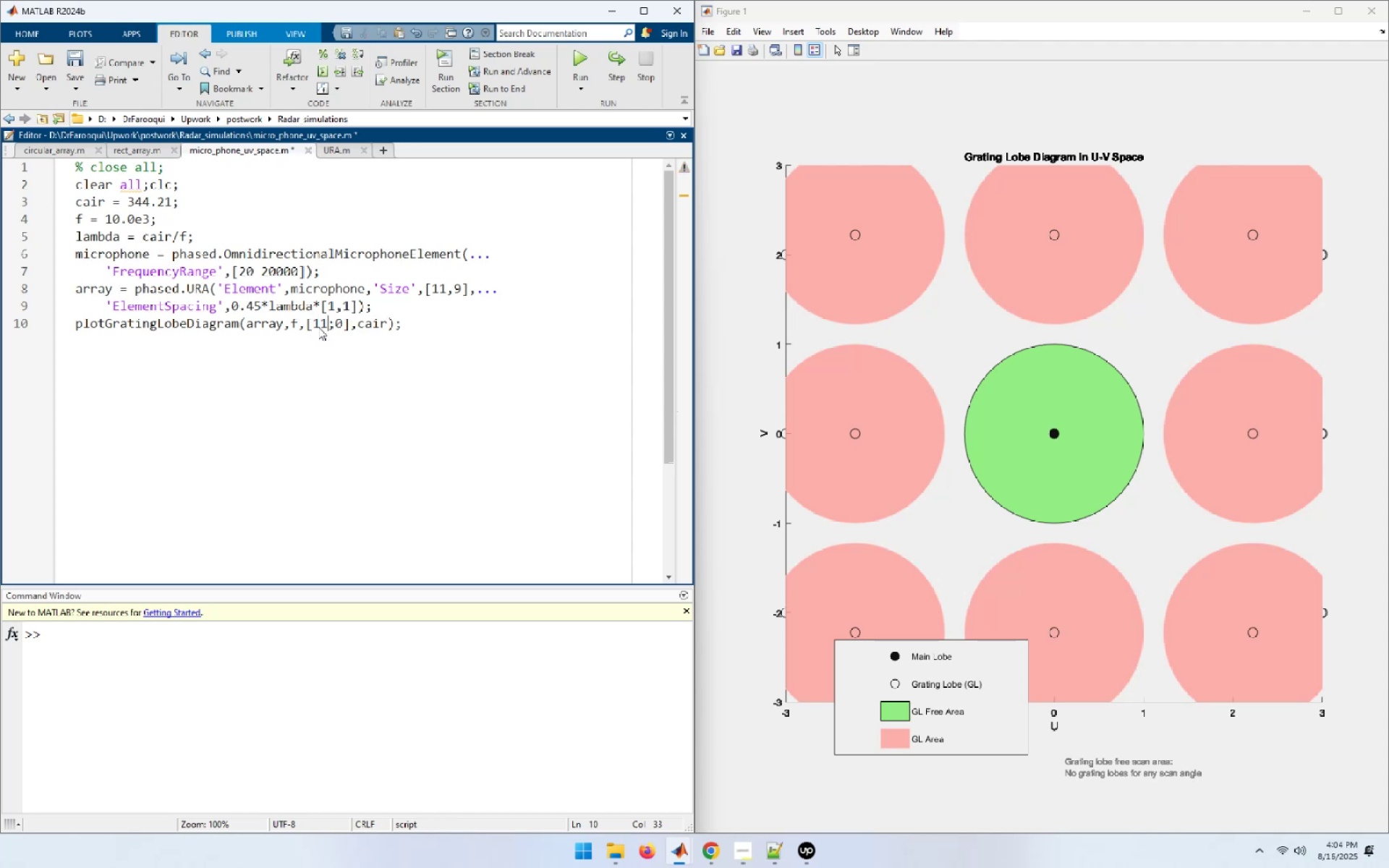 
key(Numpad0)
 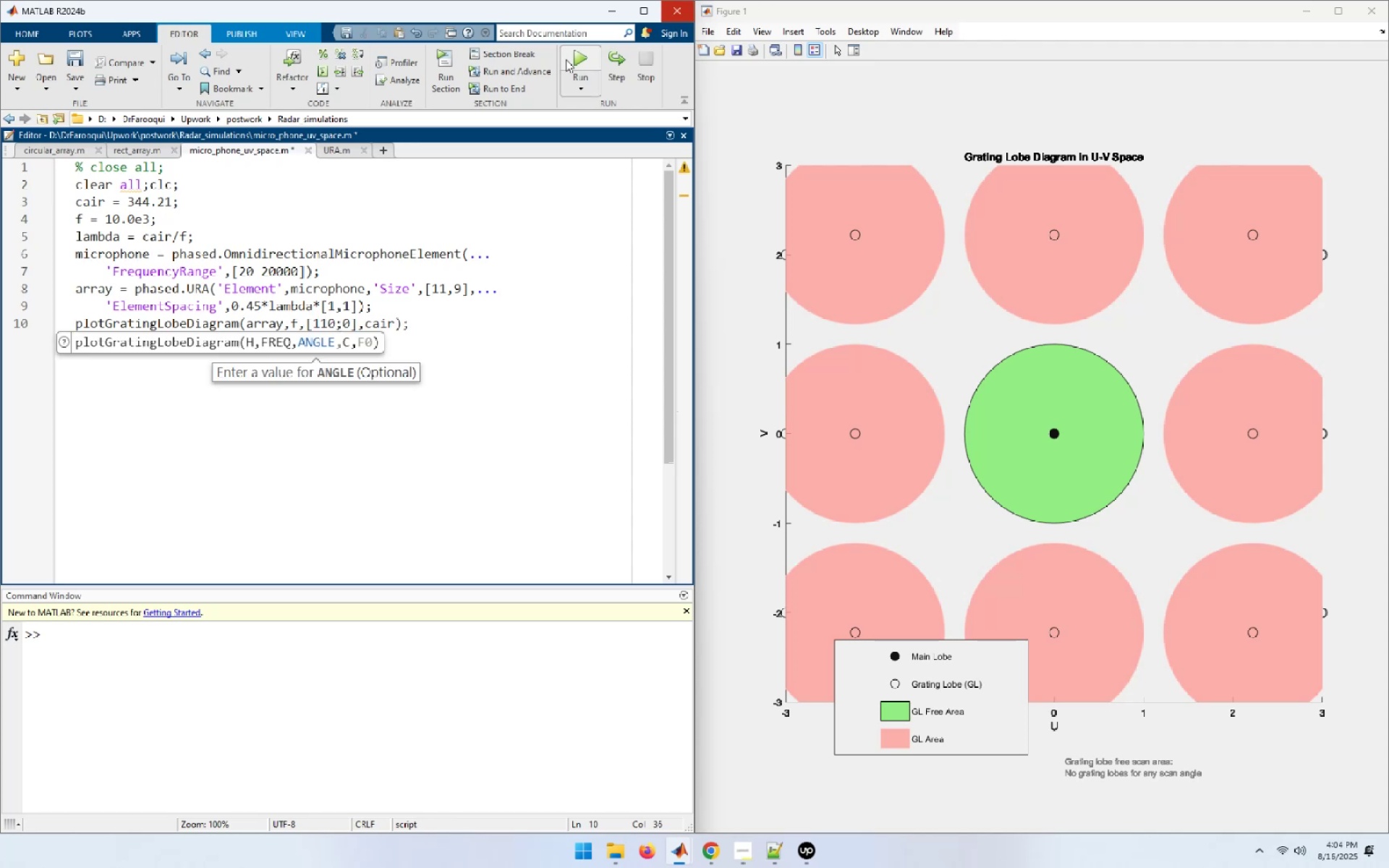 
left_click([588, 51])
 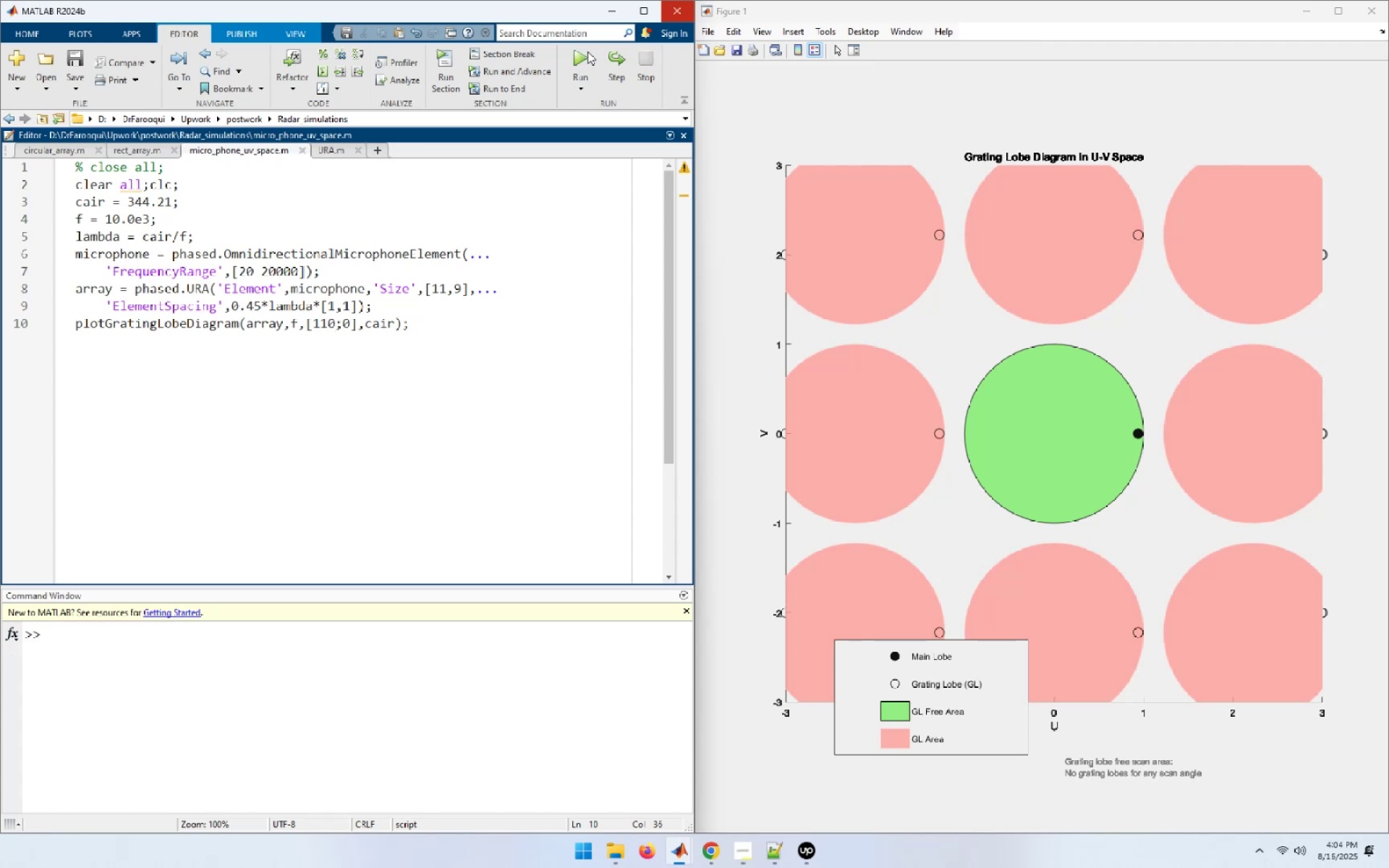 
wait(14.3)
 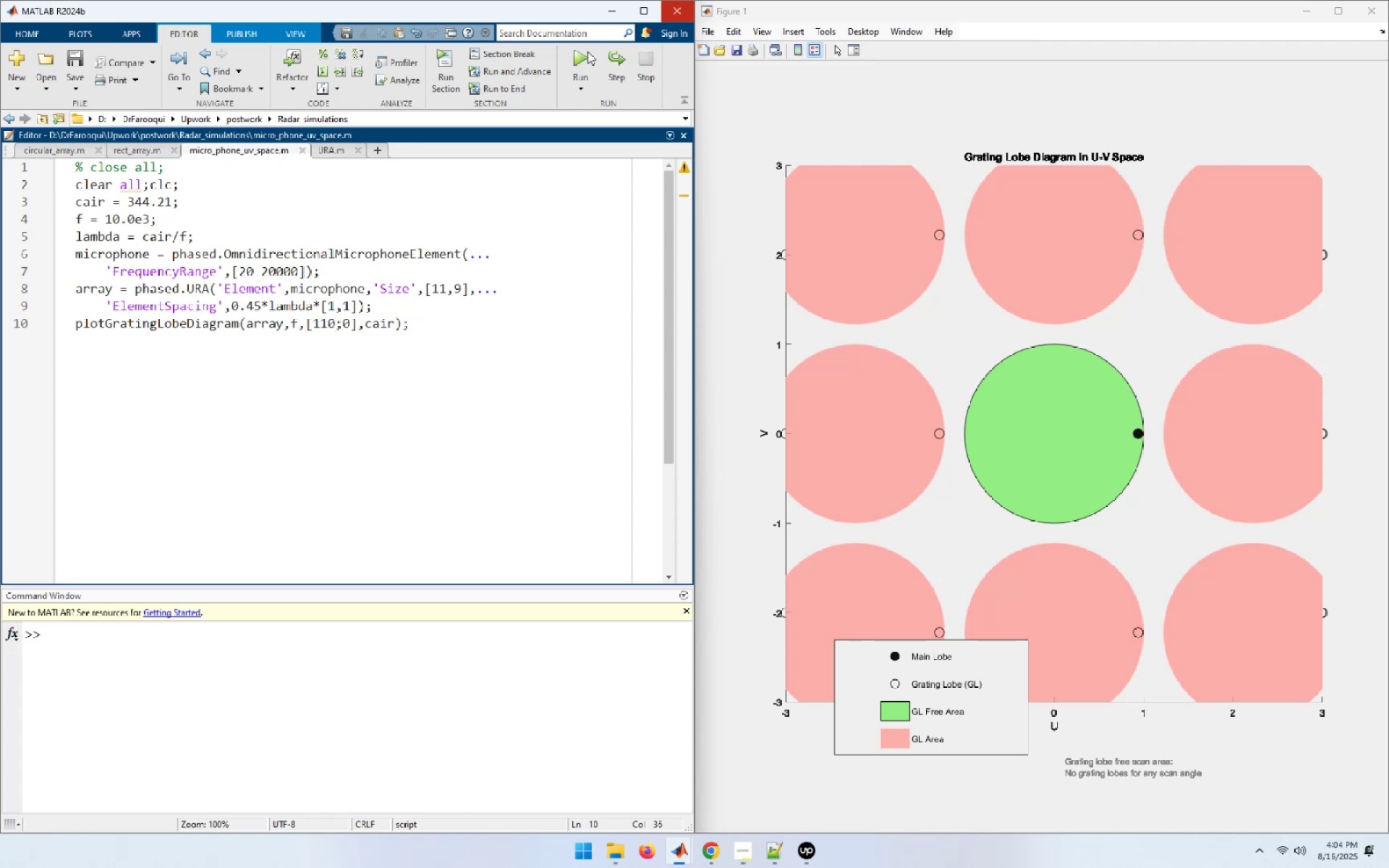 
key(Backspace)
 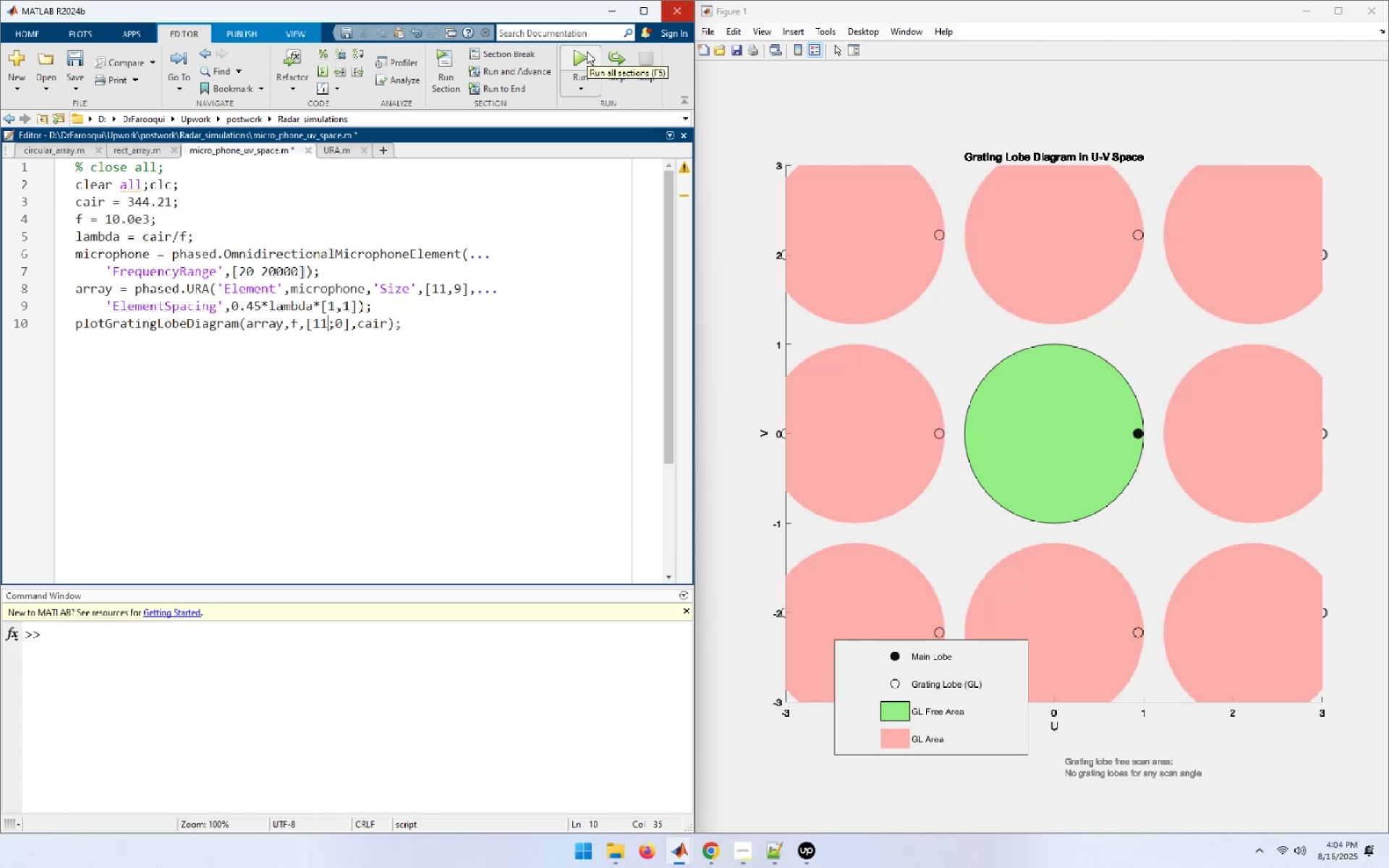 
key(Backspace)
 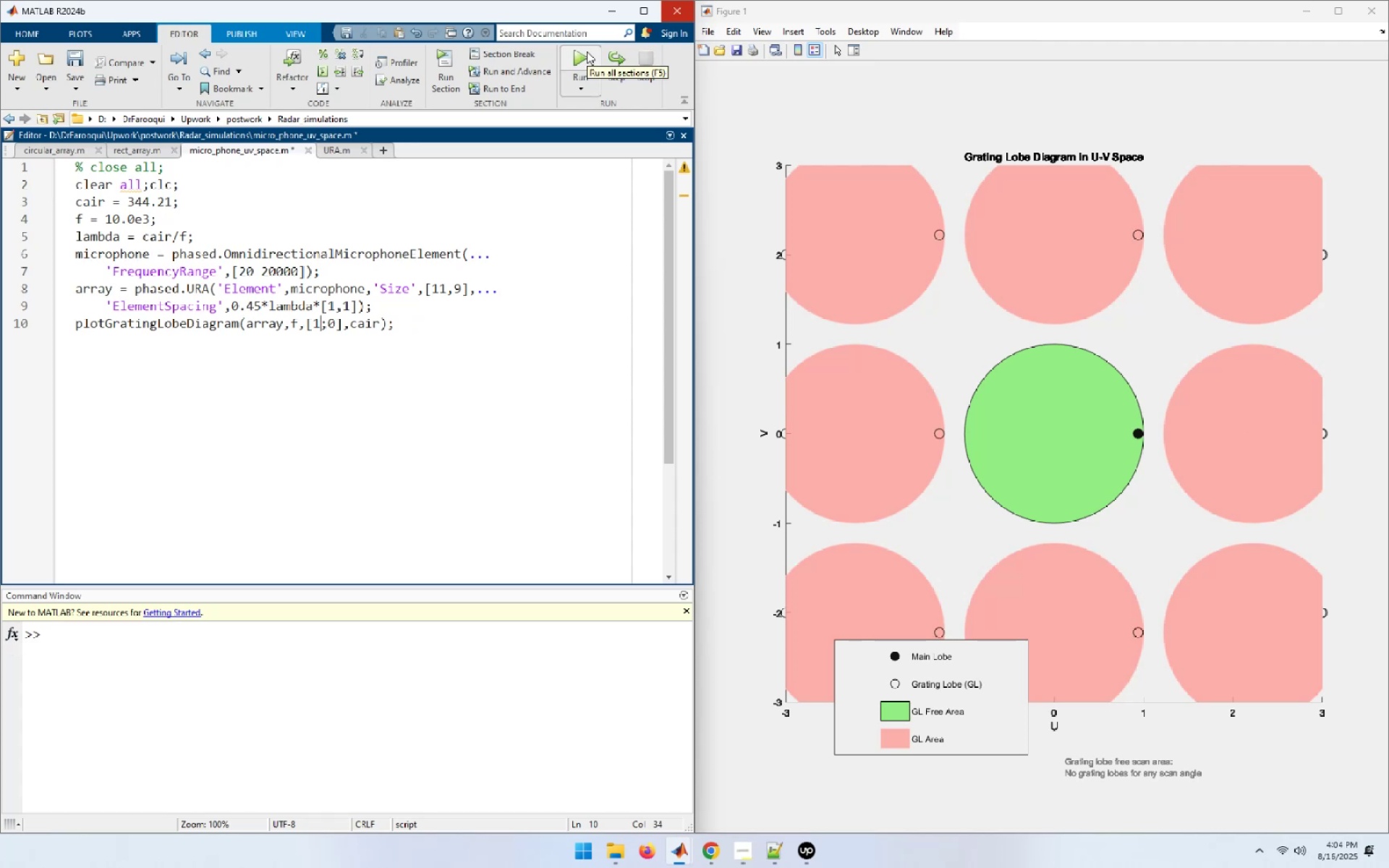 
key(Backspace)
 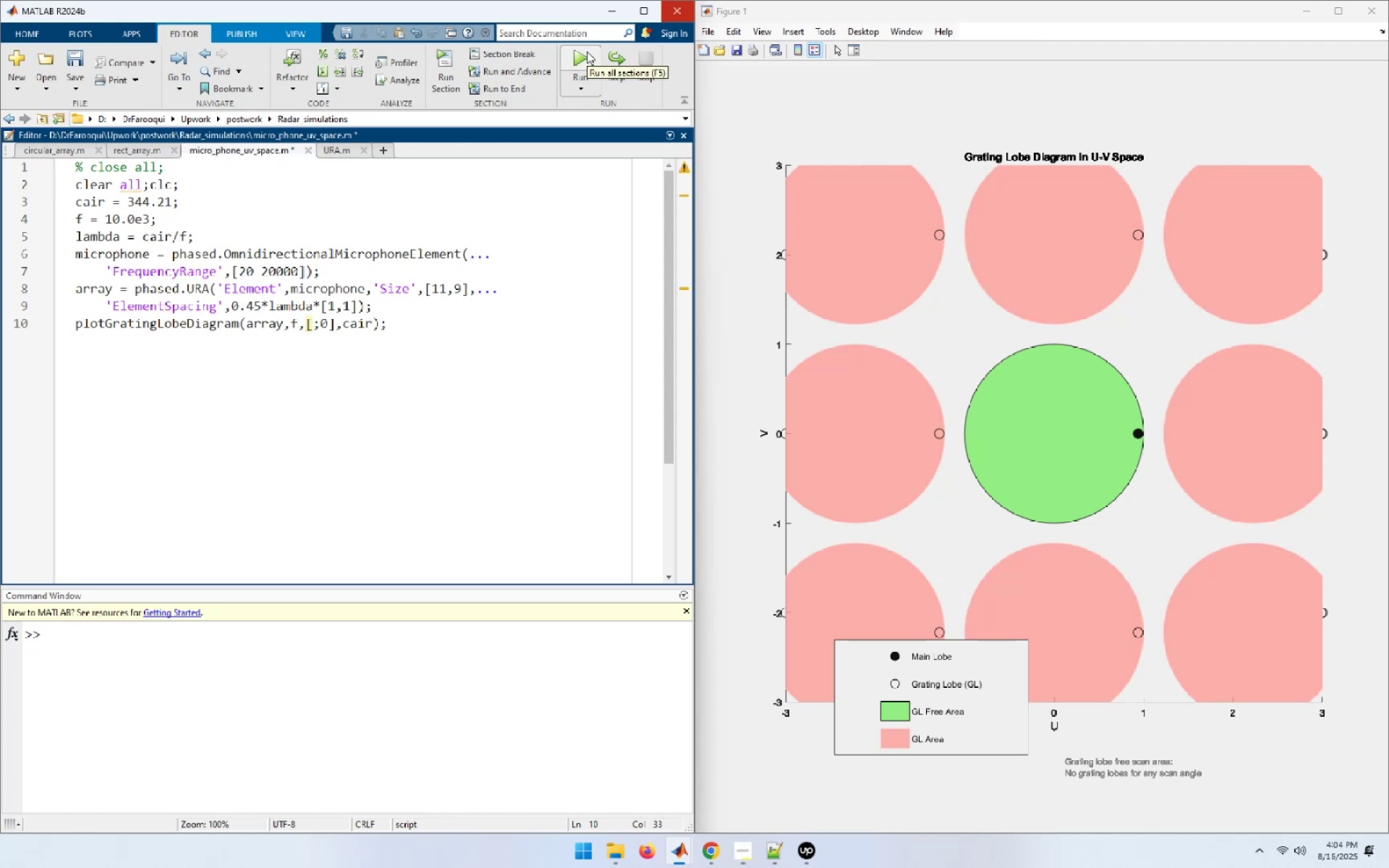 
key(Numpad0)
 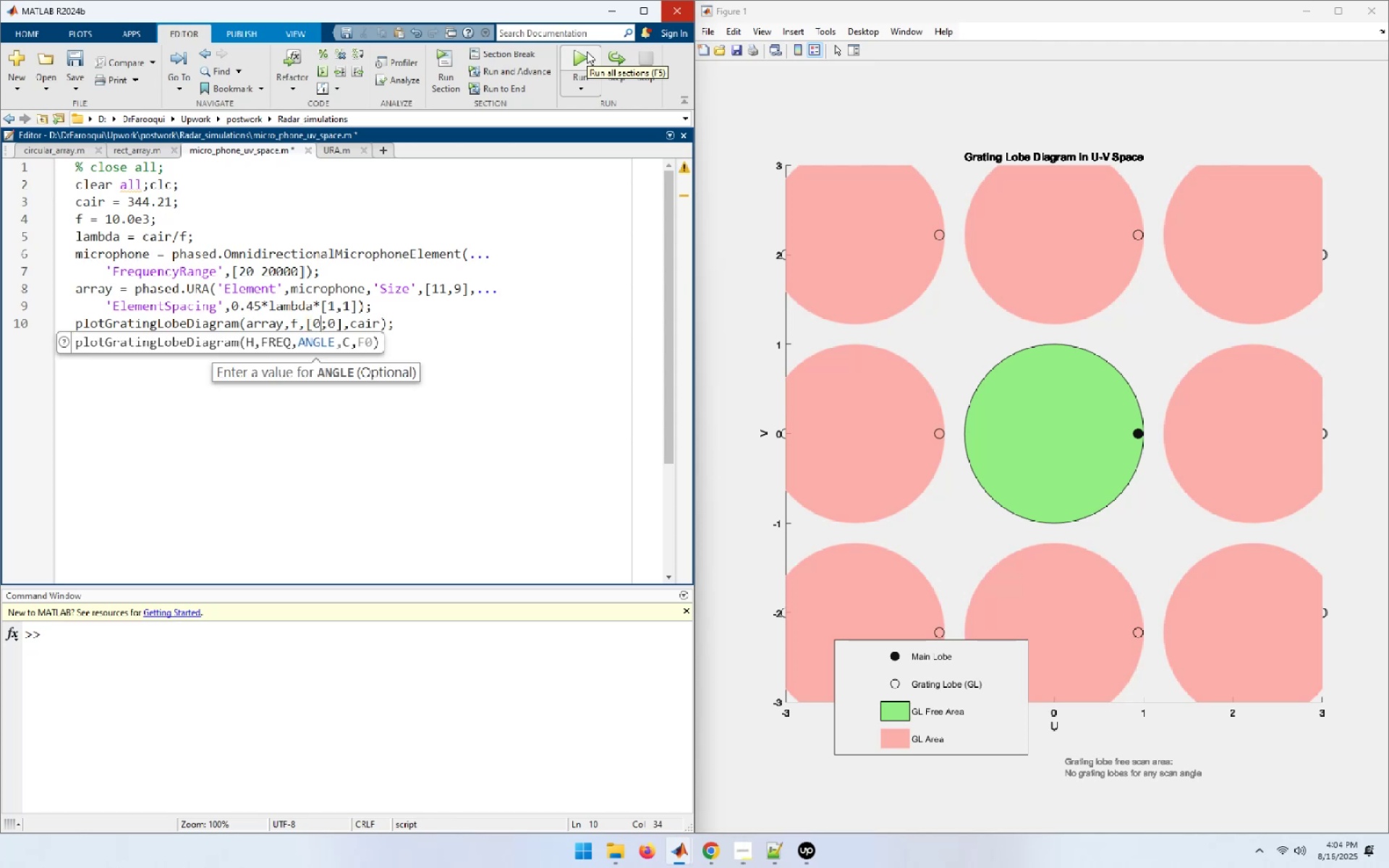 
key(ArrowUp)
 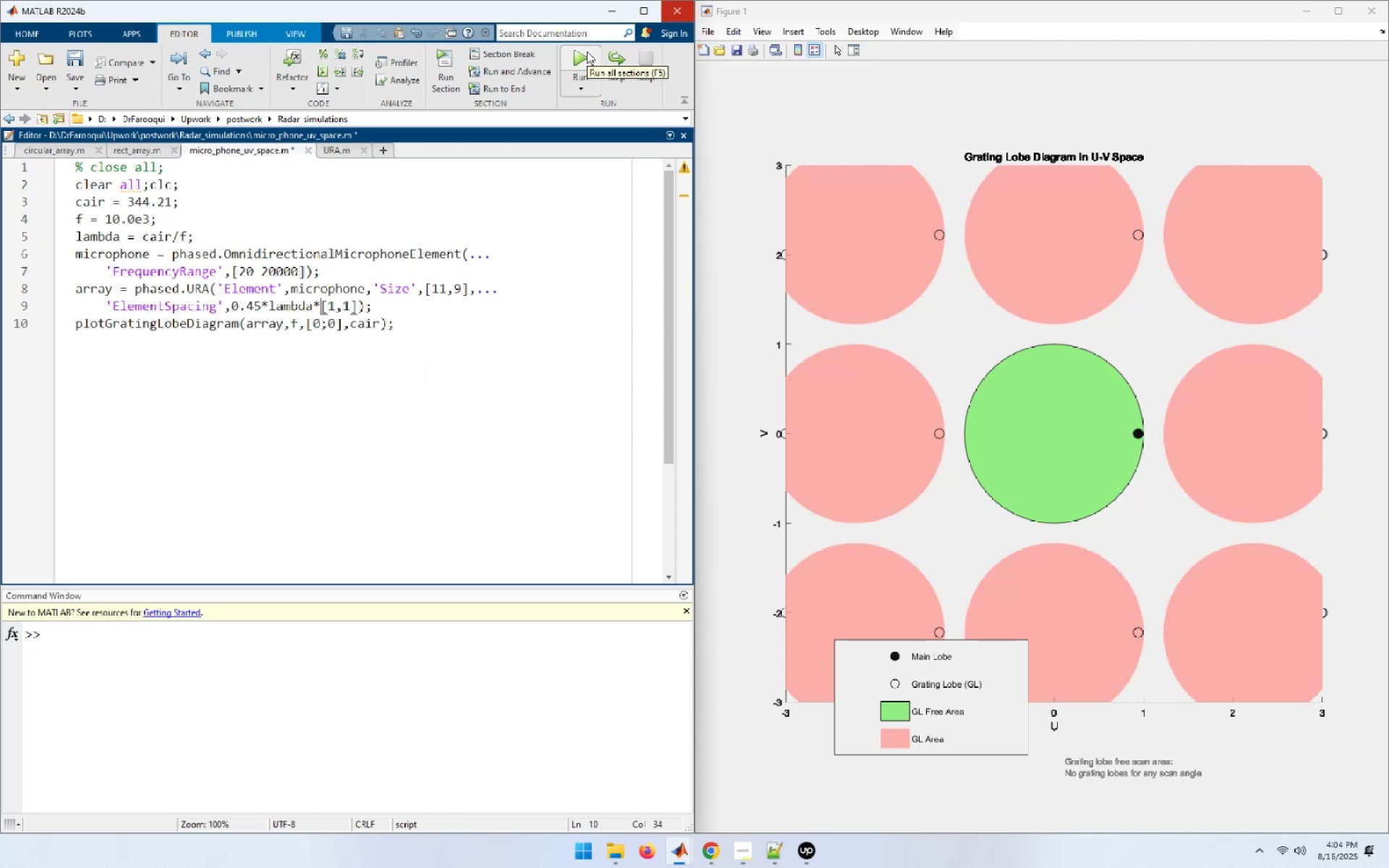 
hold_key(key=ArrowLeft, duration=0.83)
 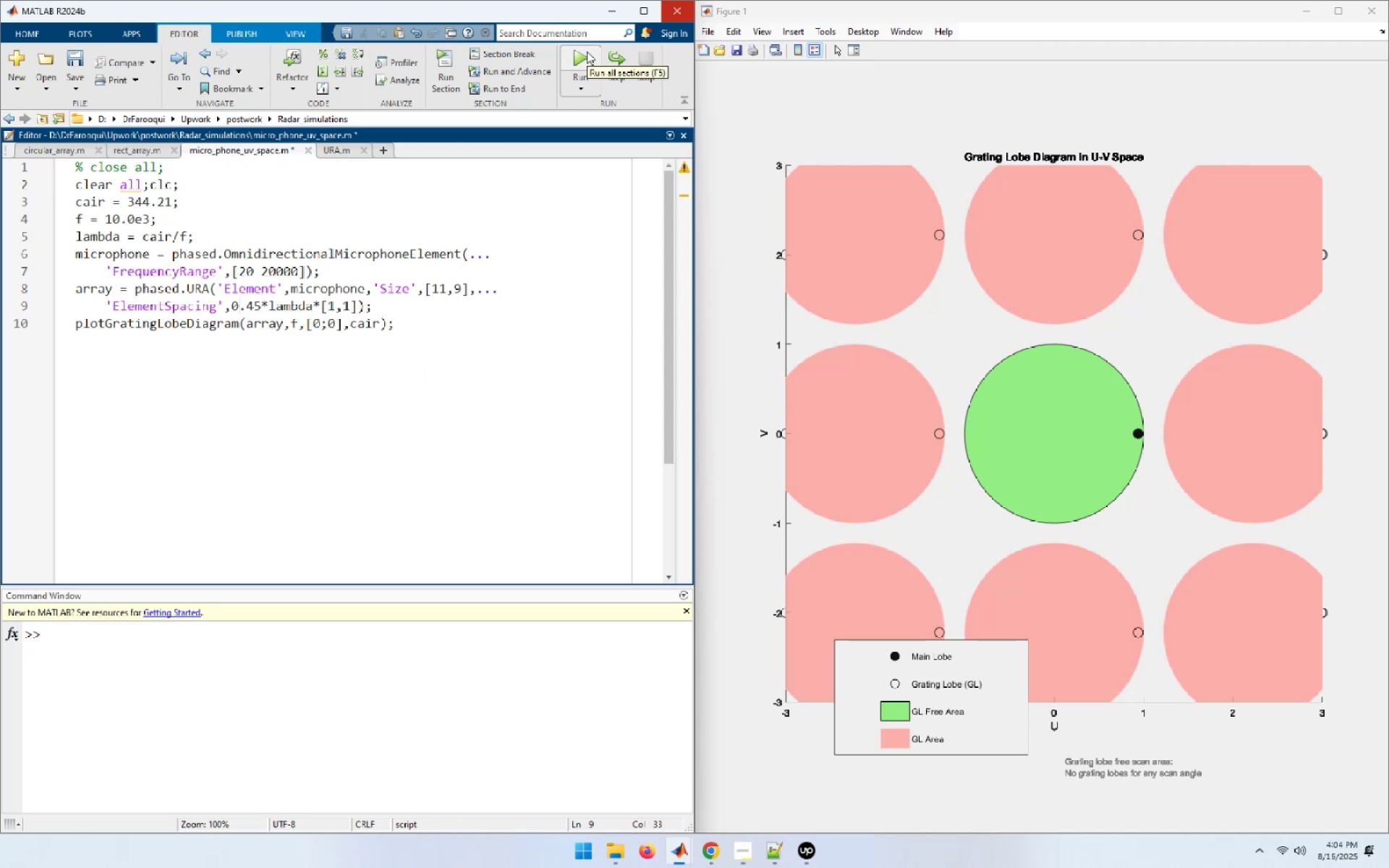 
key(ArrowRight)
 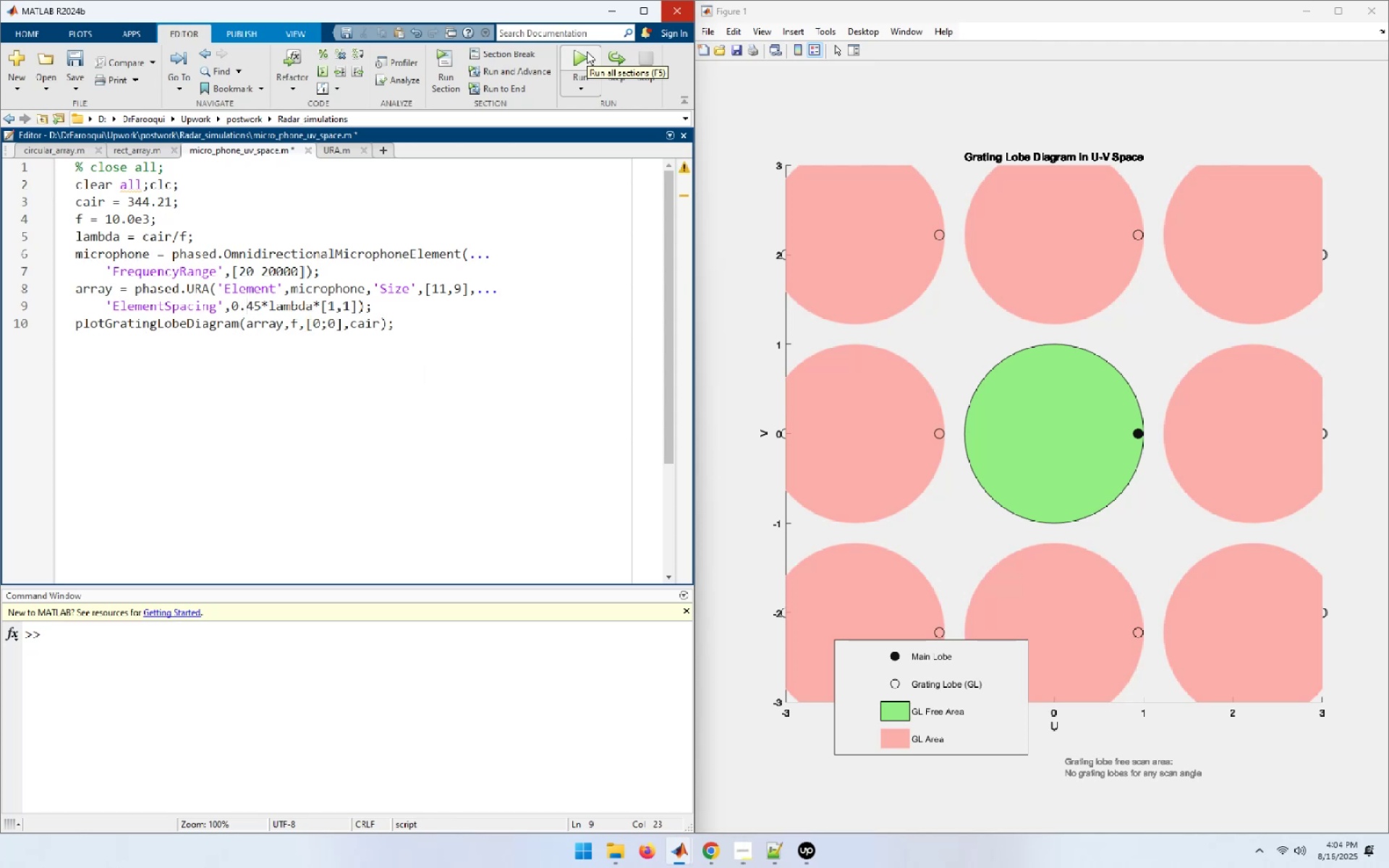 
key(ArrowRight)
 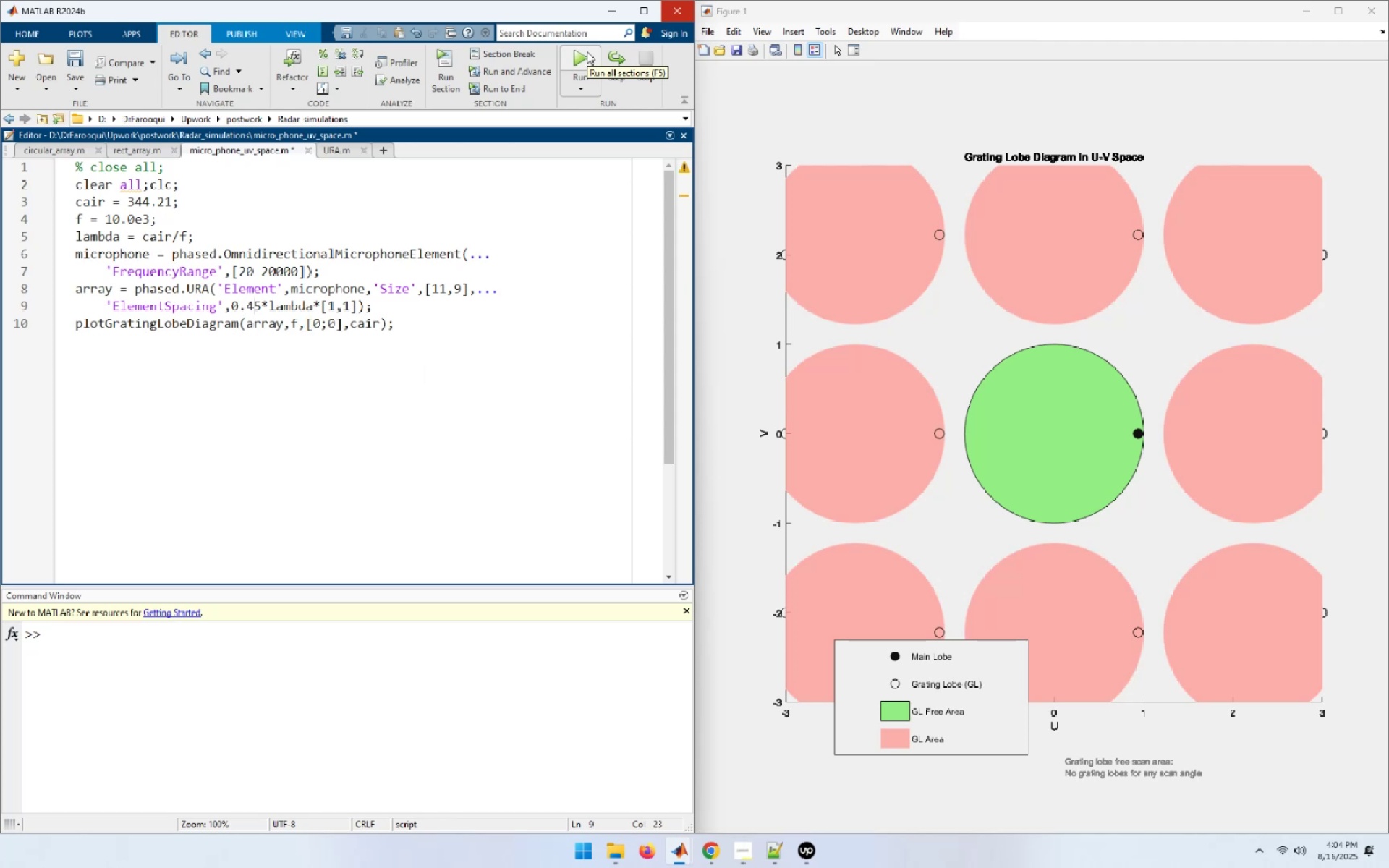 
key(ArrowRight)
 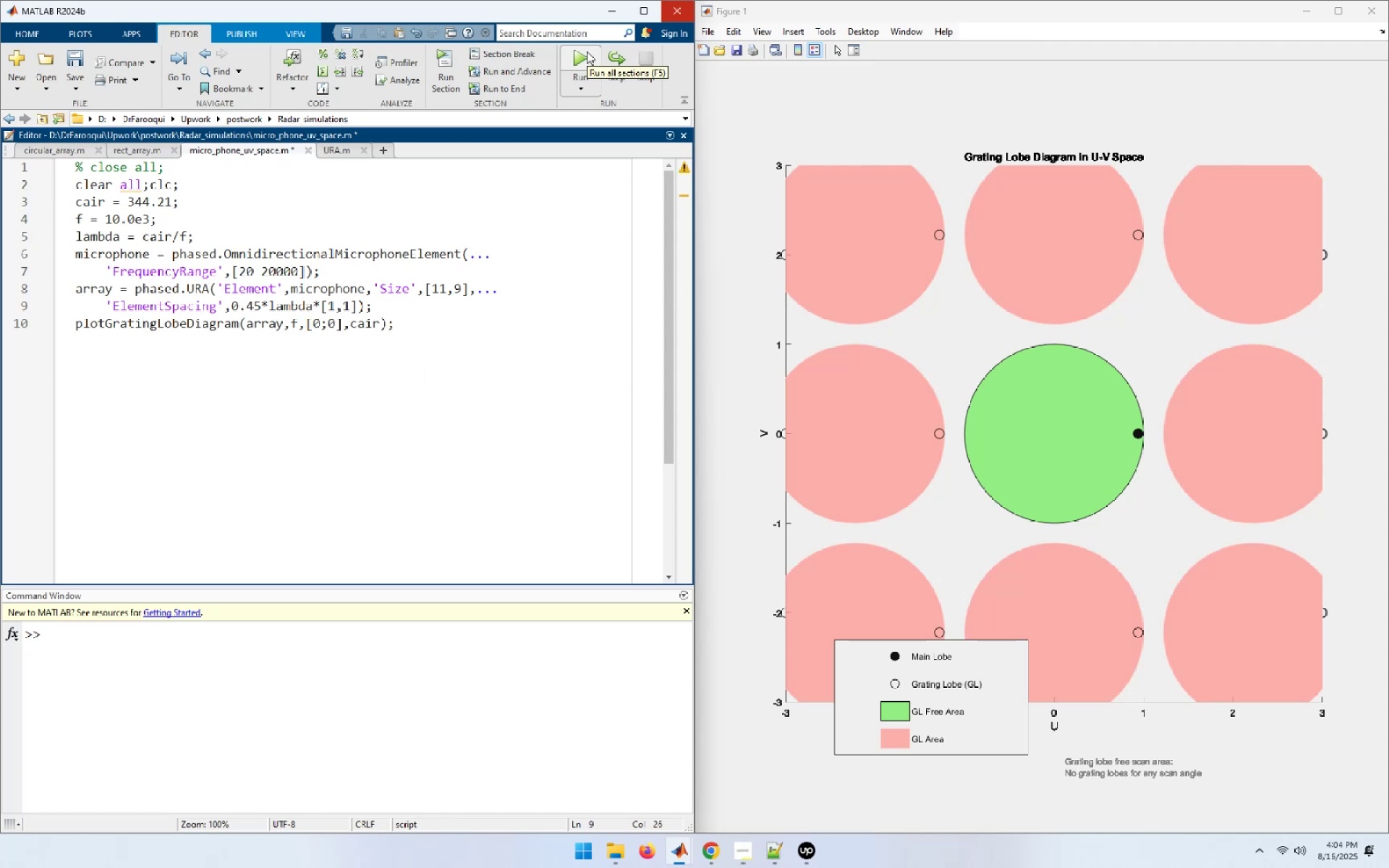 
key(Backspace)
 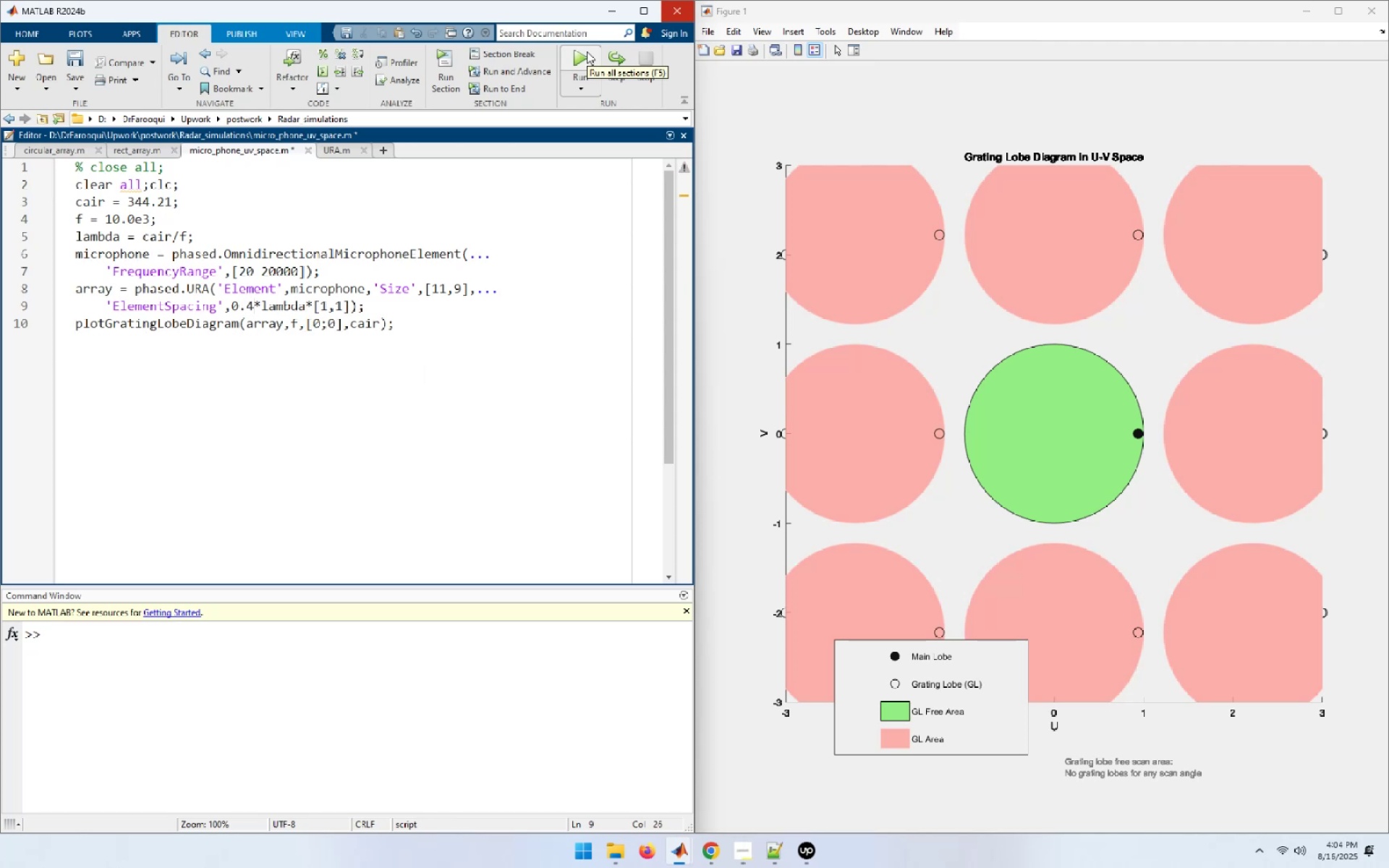 
key(Backspace)
 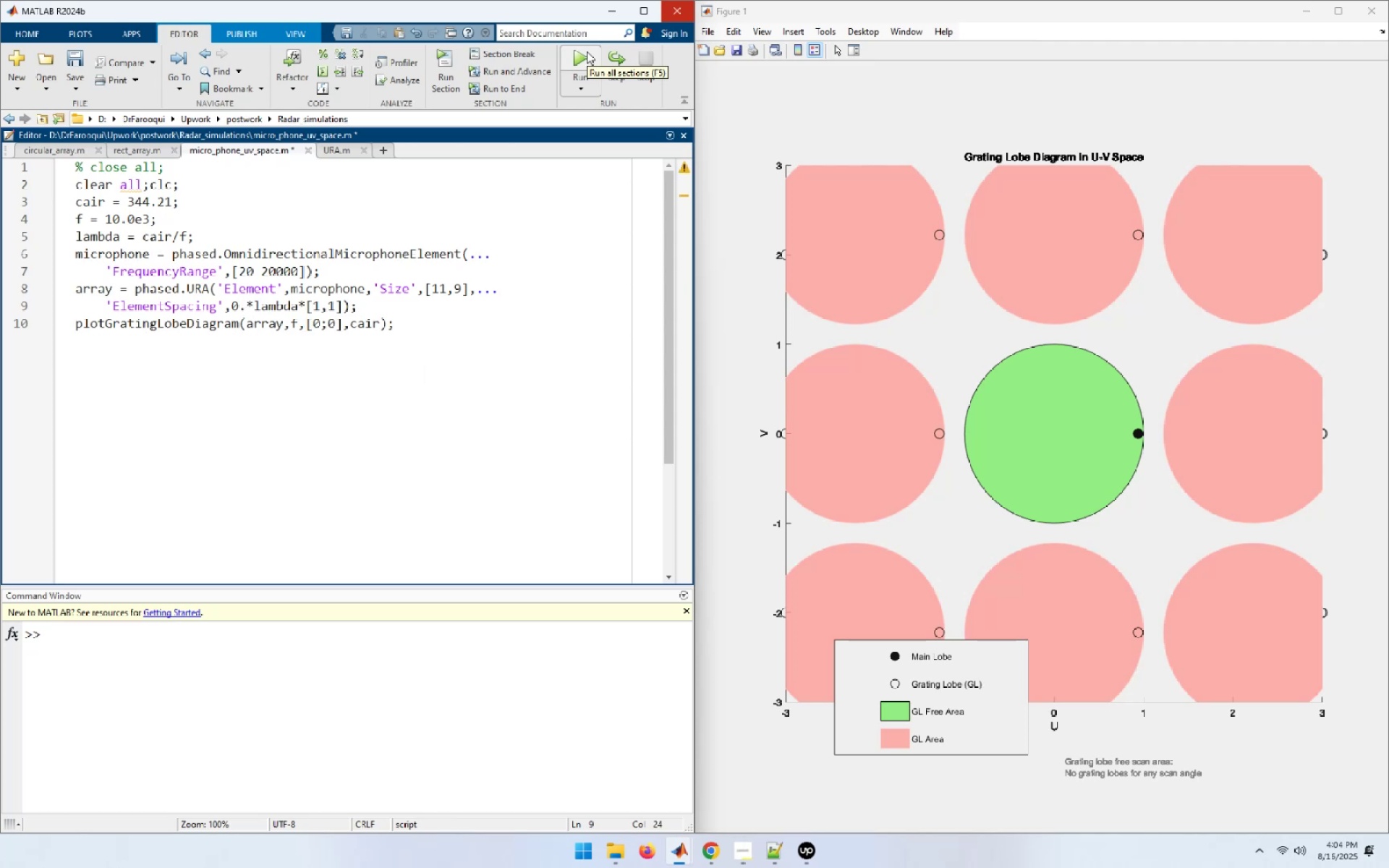 
key(Numpad6)
 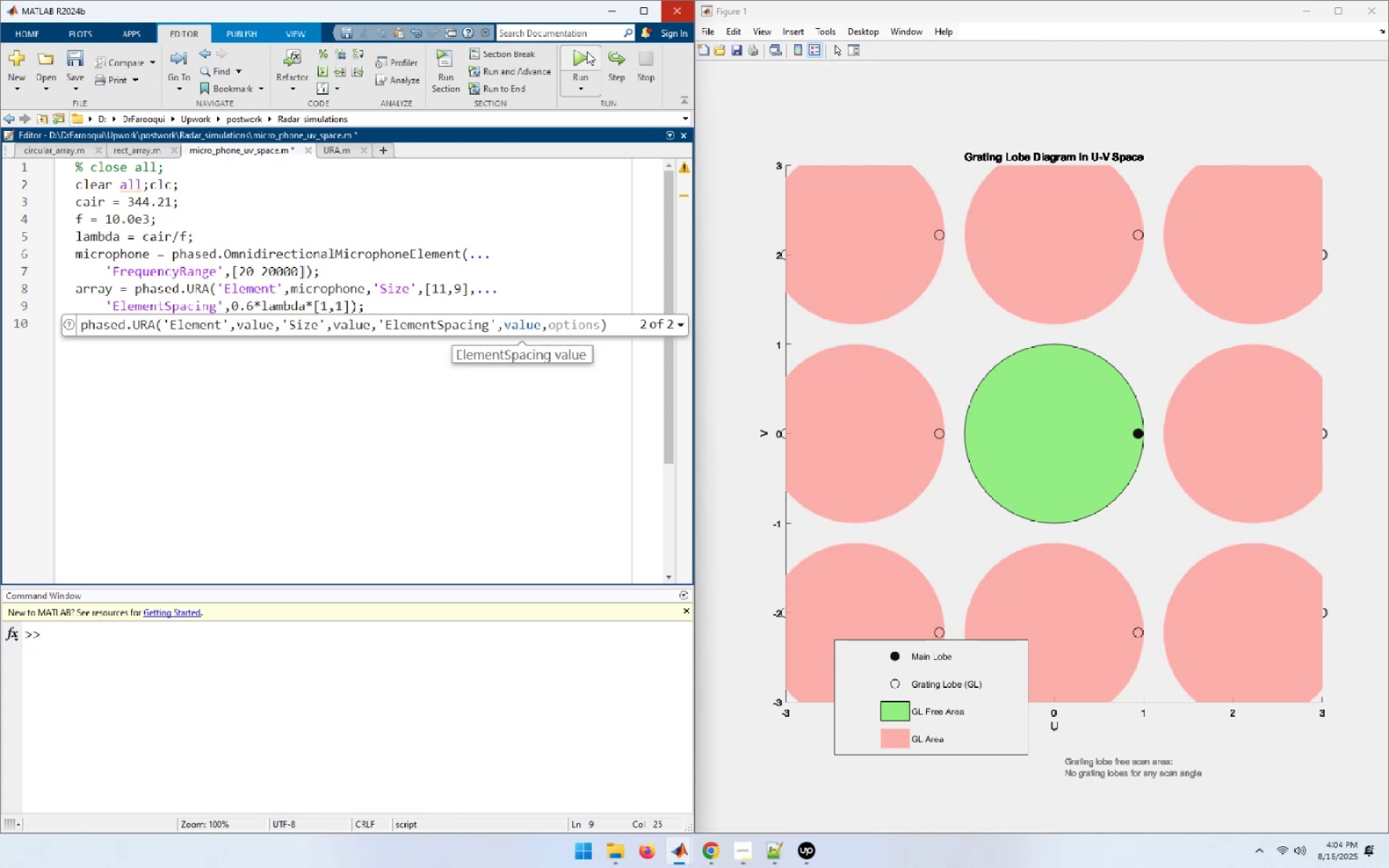 
key(F5)
 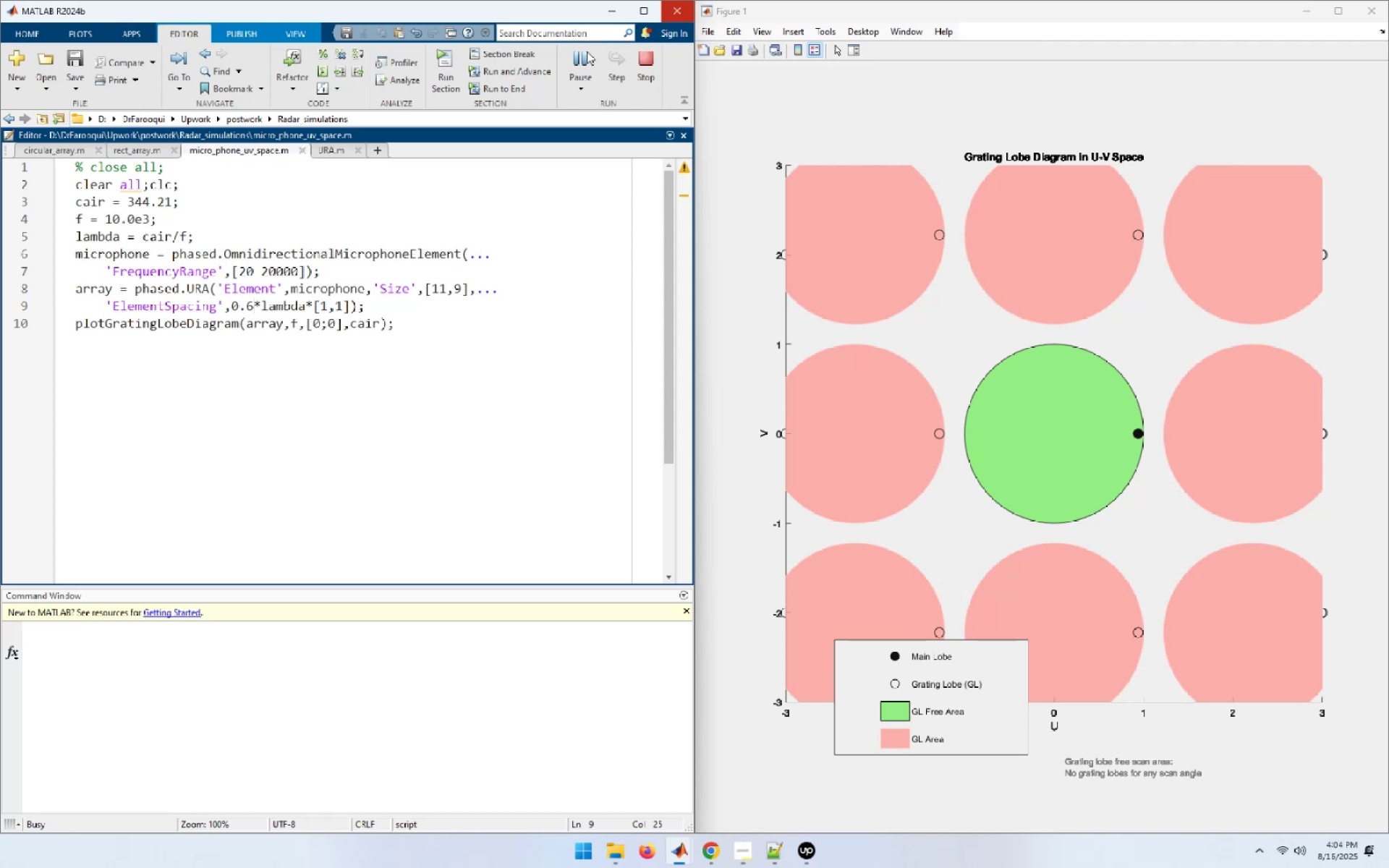 
wait(11.23)
 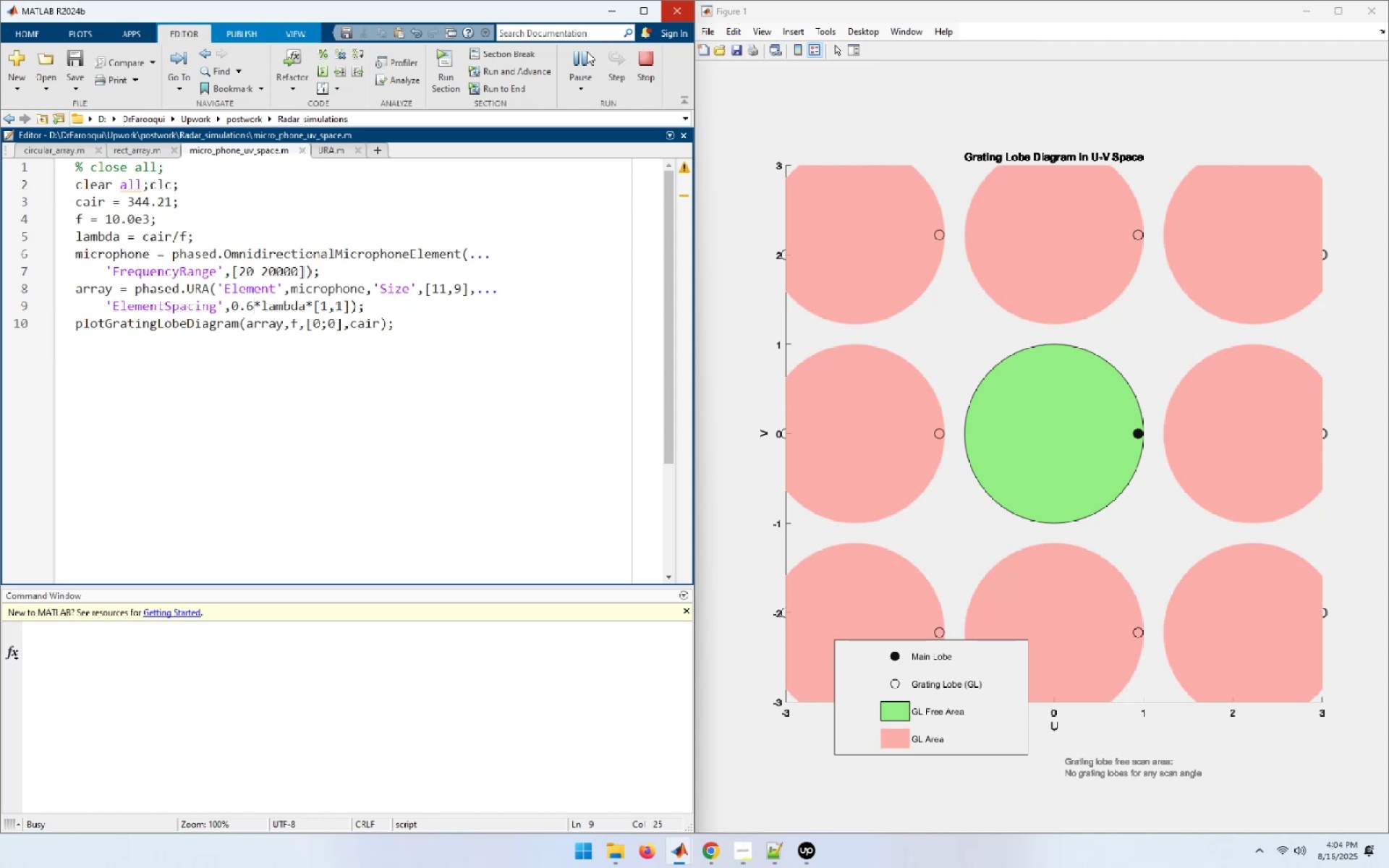 
key(Numpad8)
 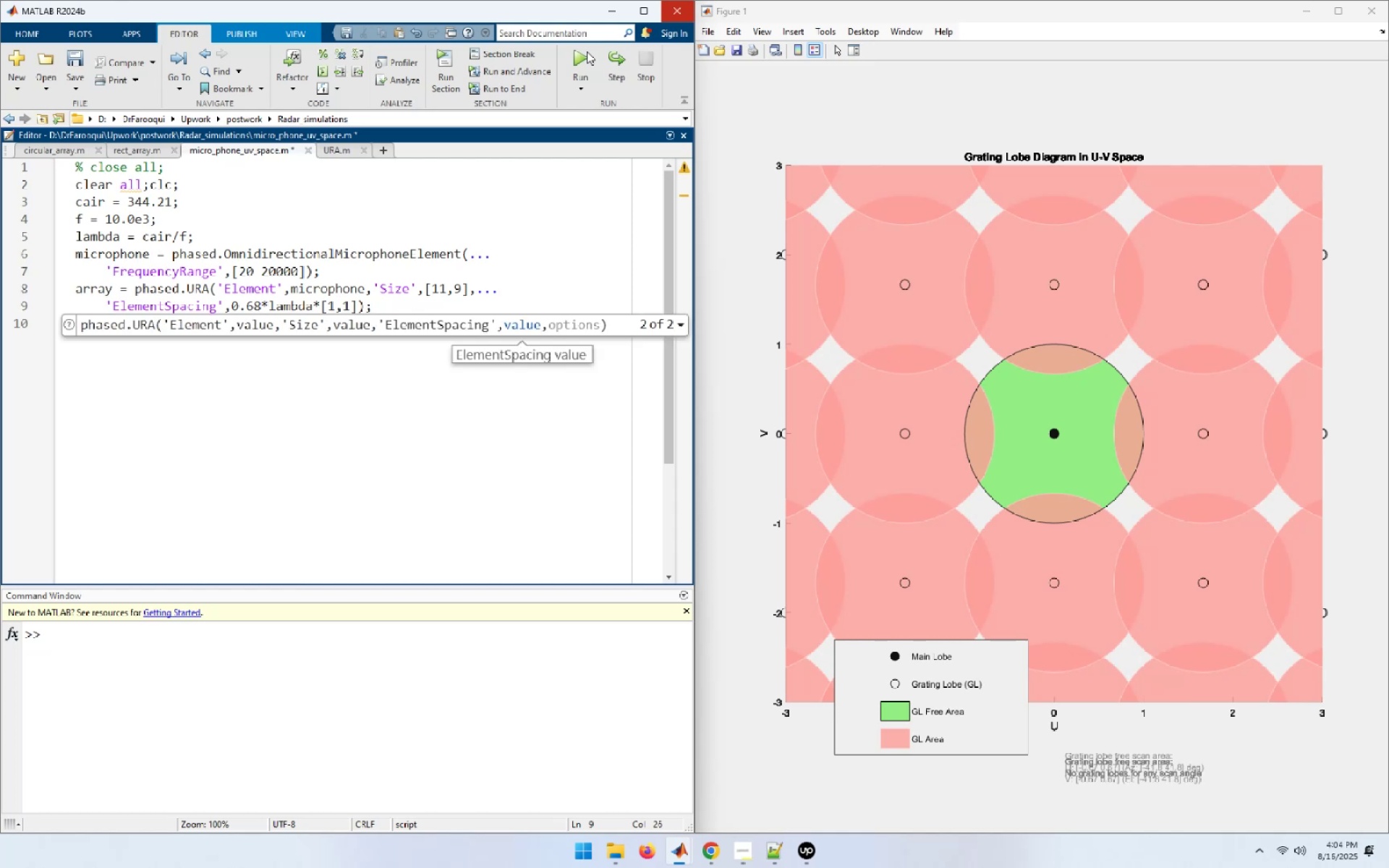 
key(F5)
 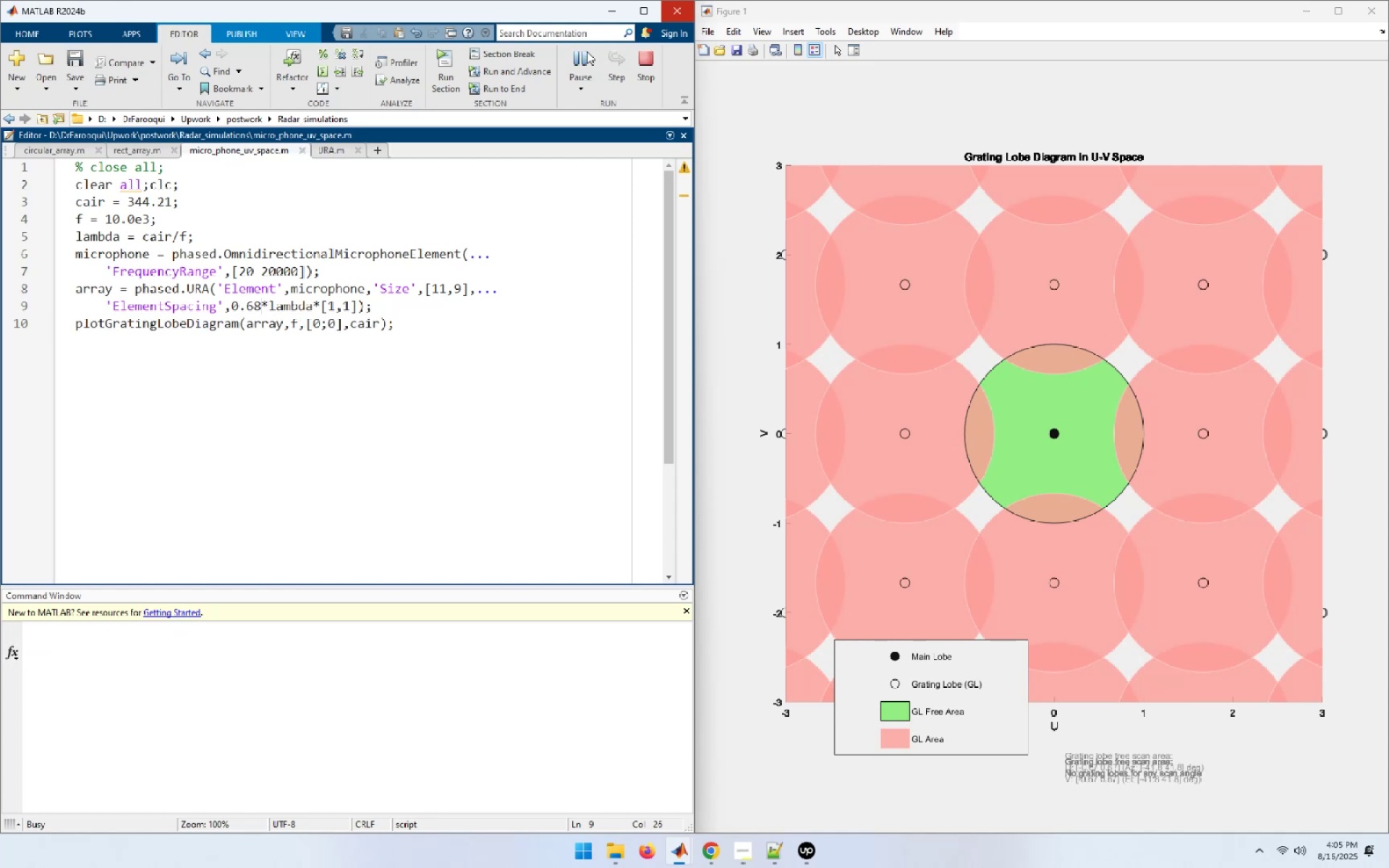 
wait(10.96)
 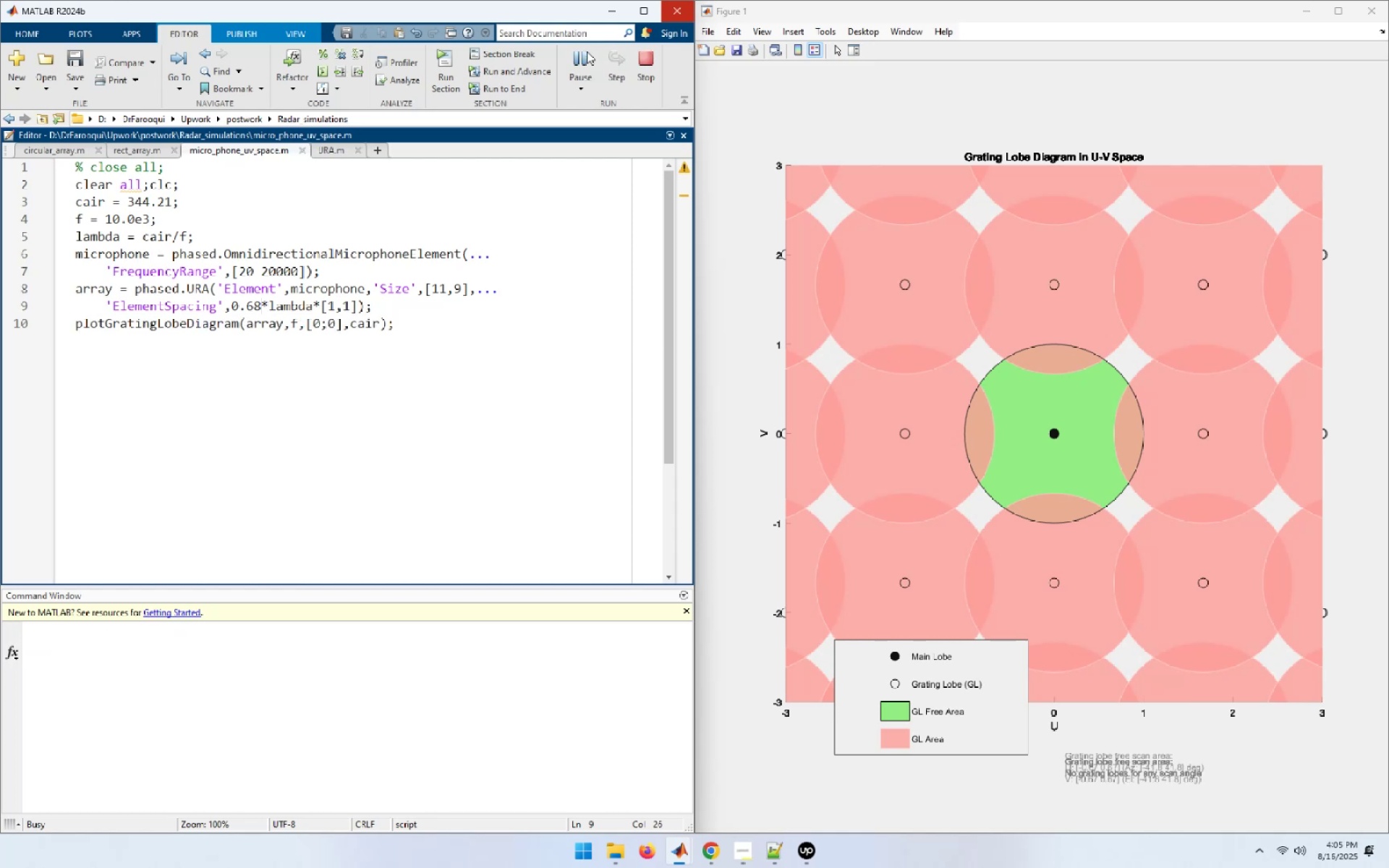 
key(ArrowRight)
 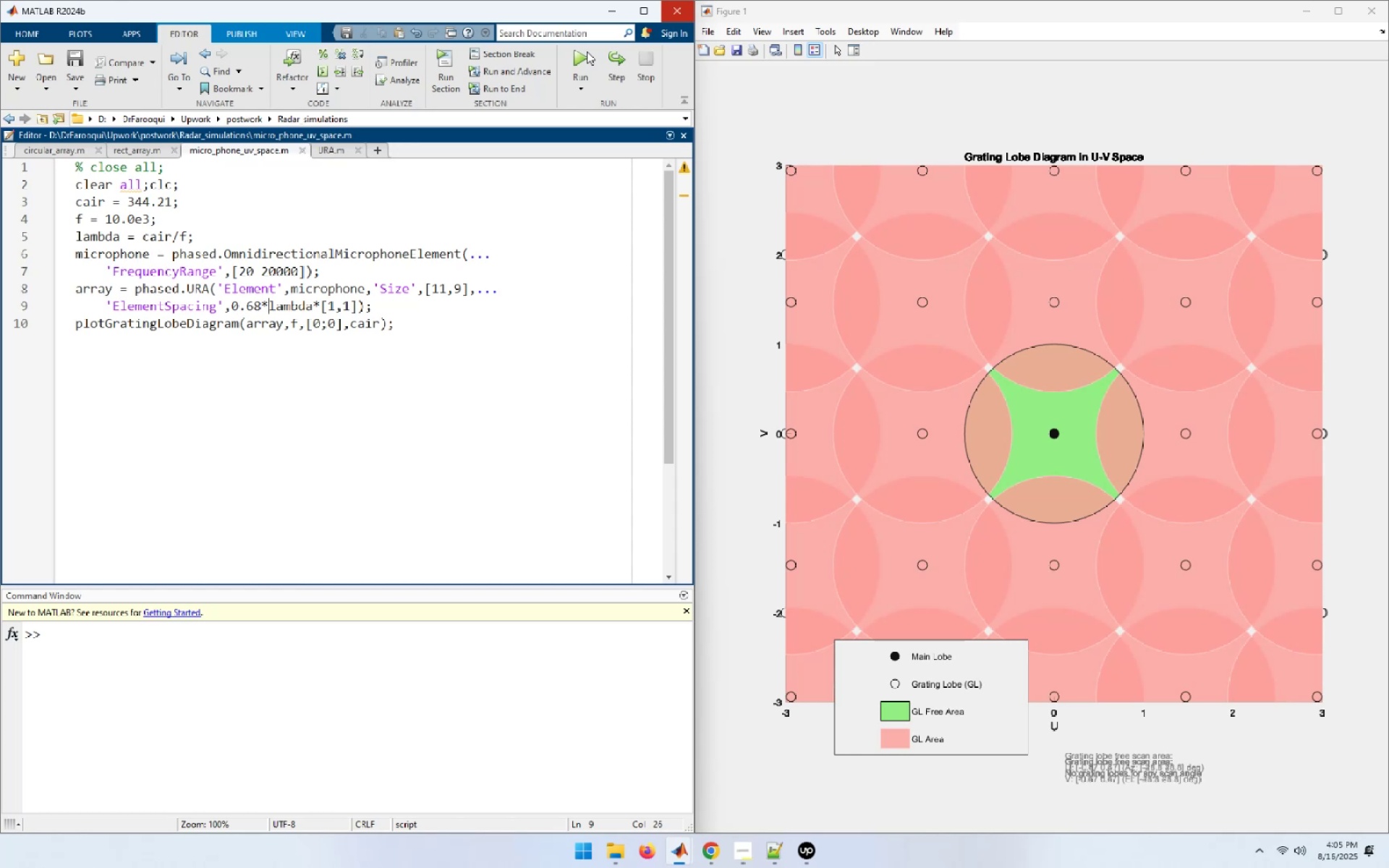 
key(ArrowRight)
 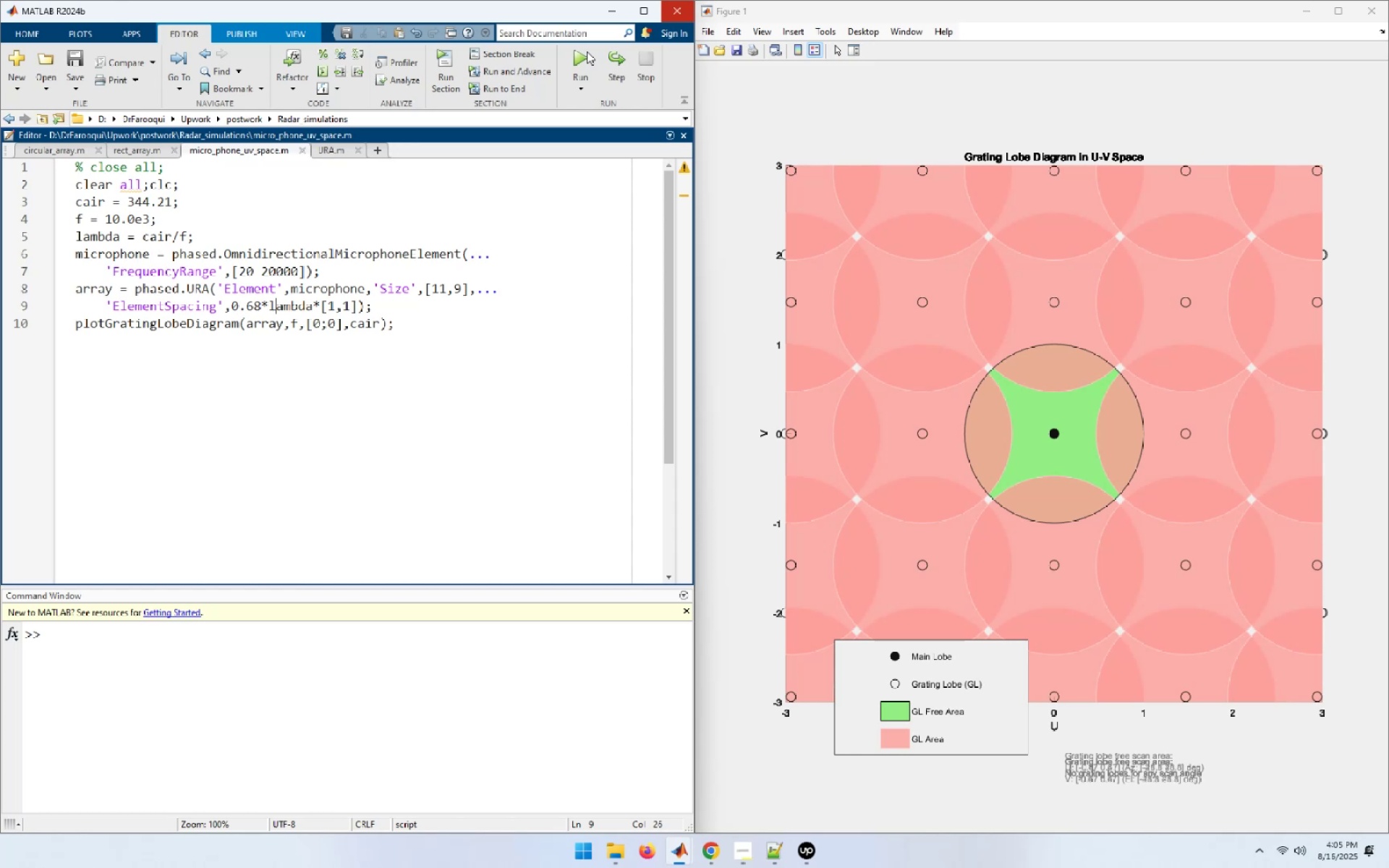 
key(ArrowRight)
 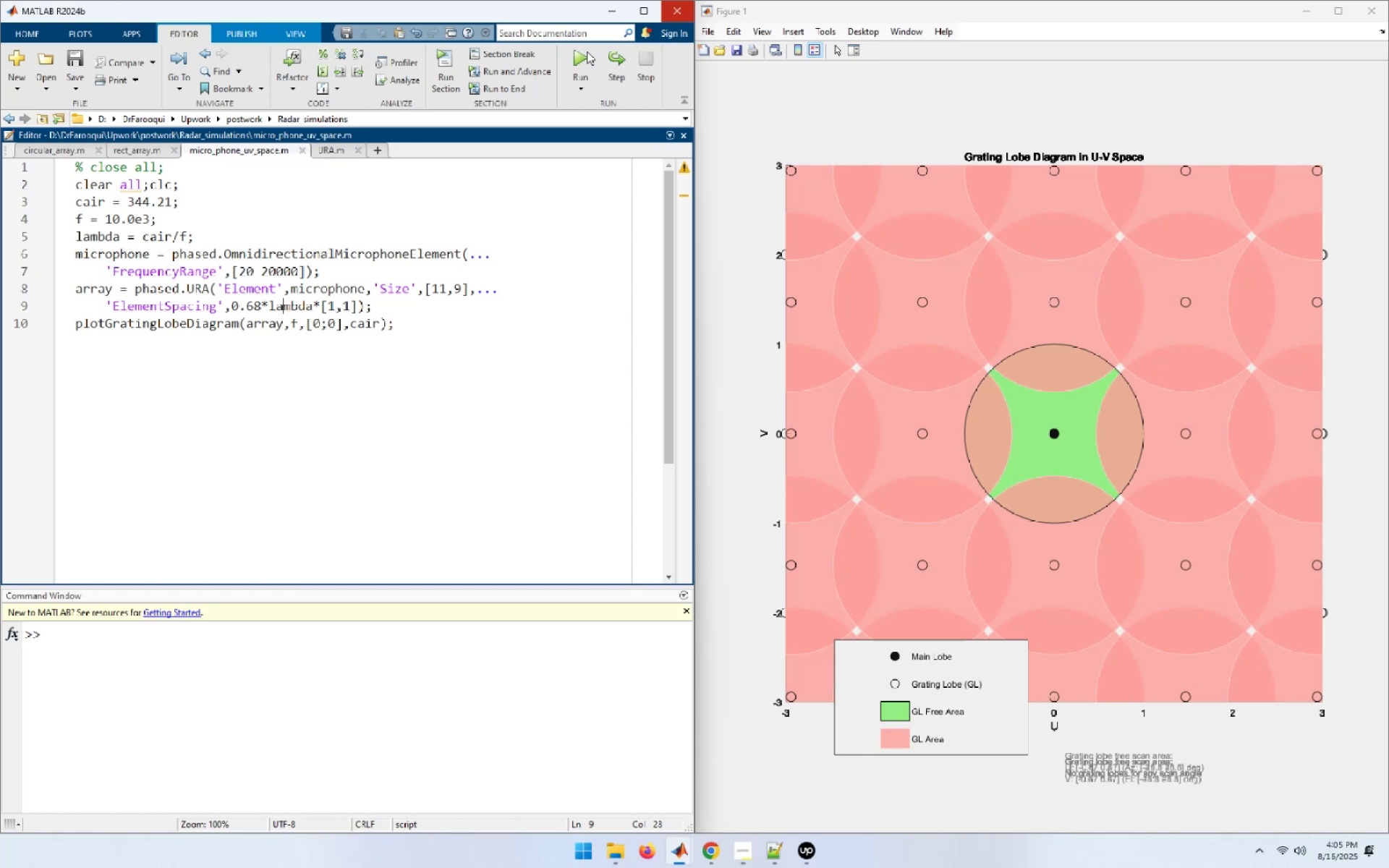 
key(ArrowRight)
 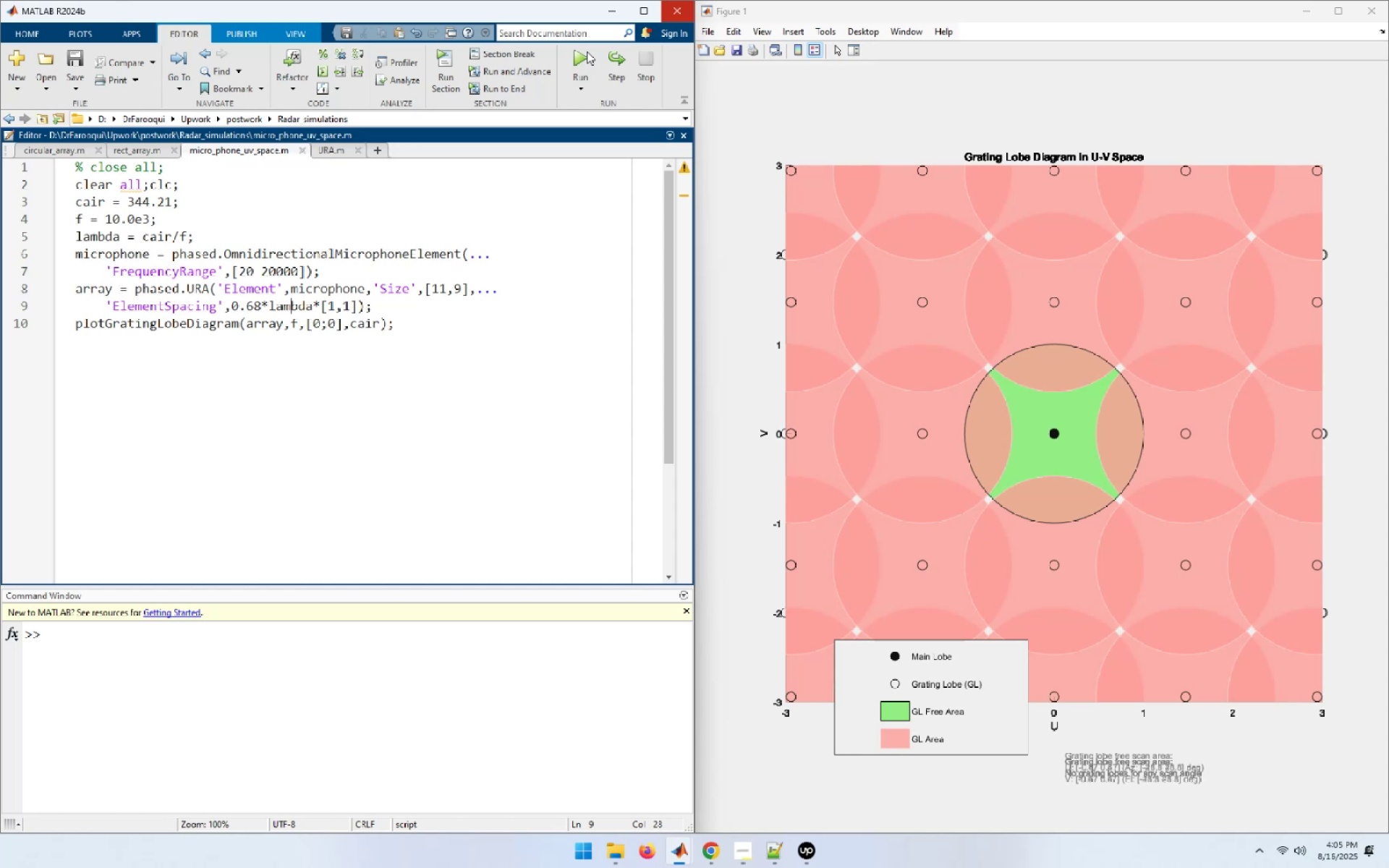 
key(ArrowRight)
 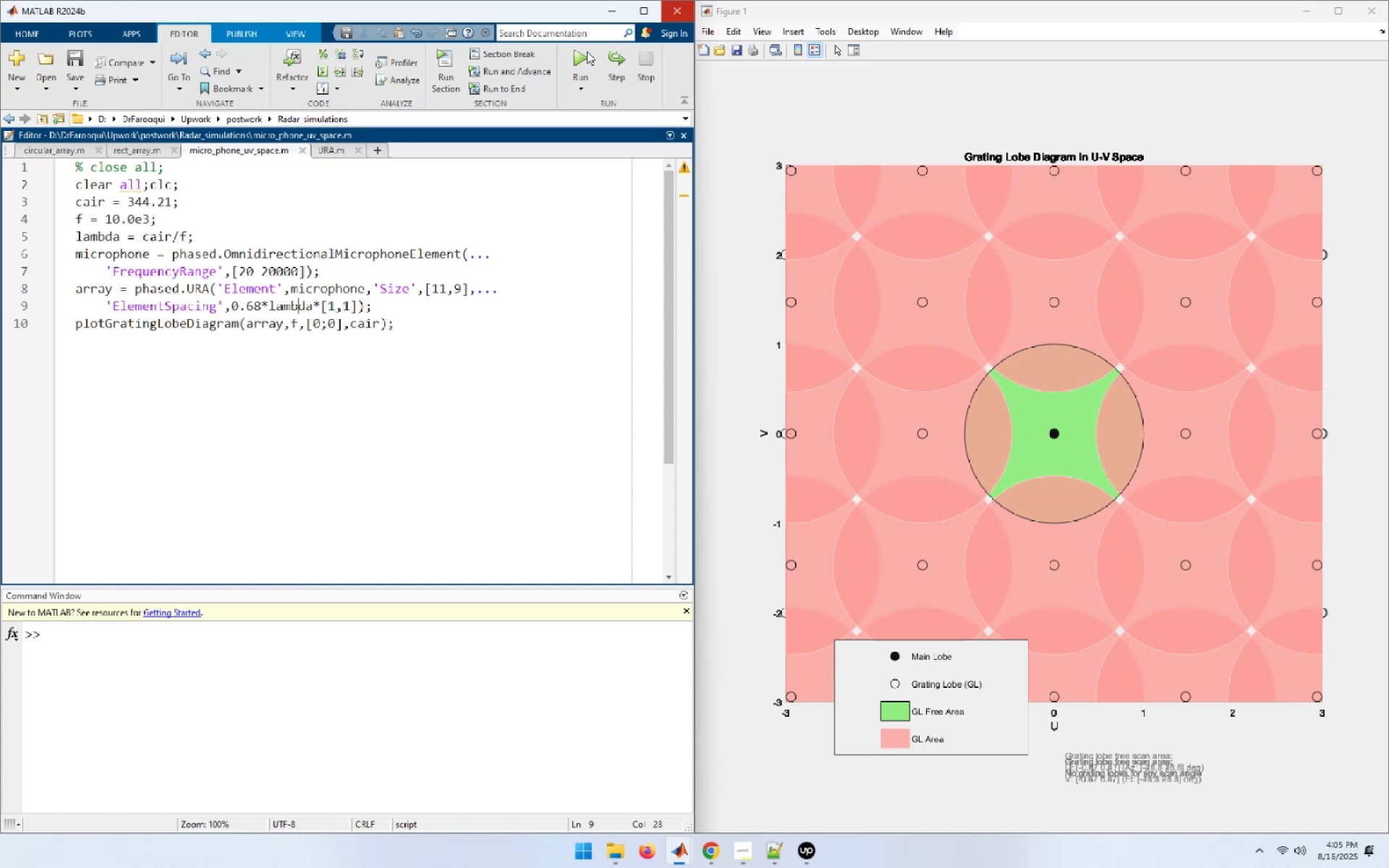 
key(ArrowRight)
 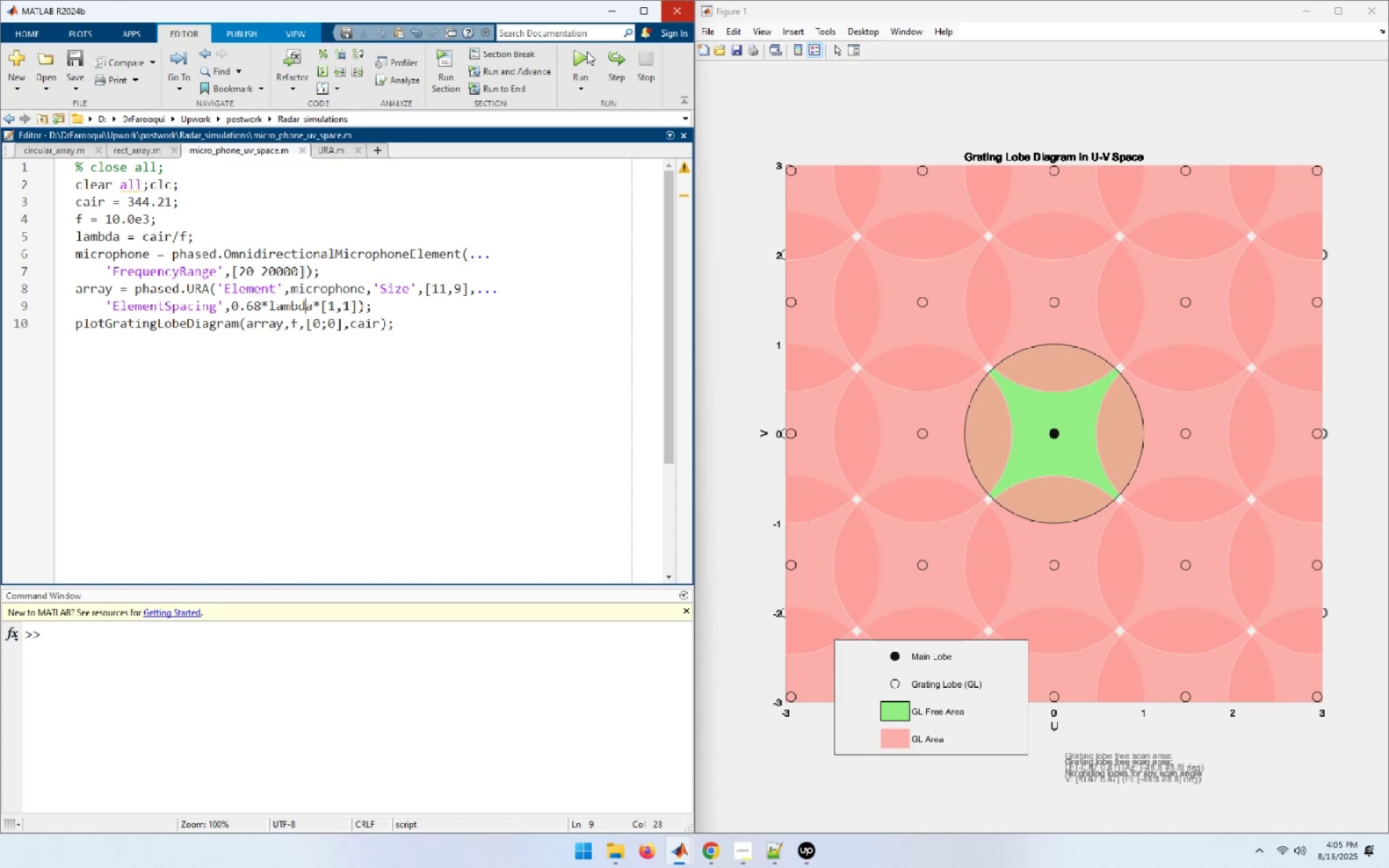 
key(ArrowRight)
 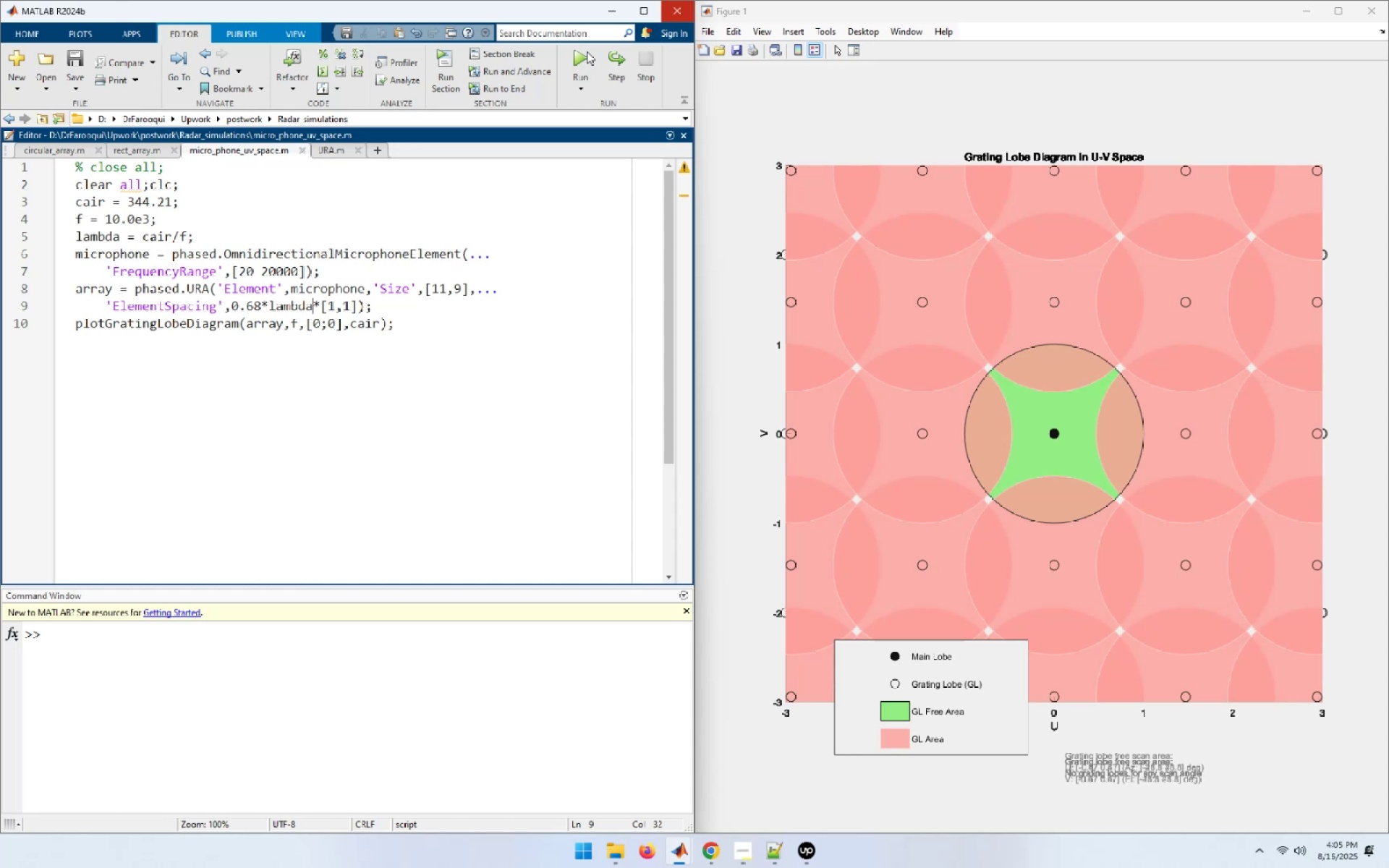 
key(ArrowRight)
 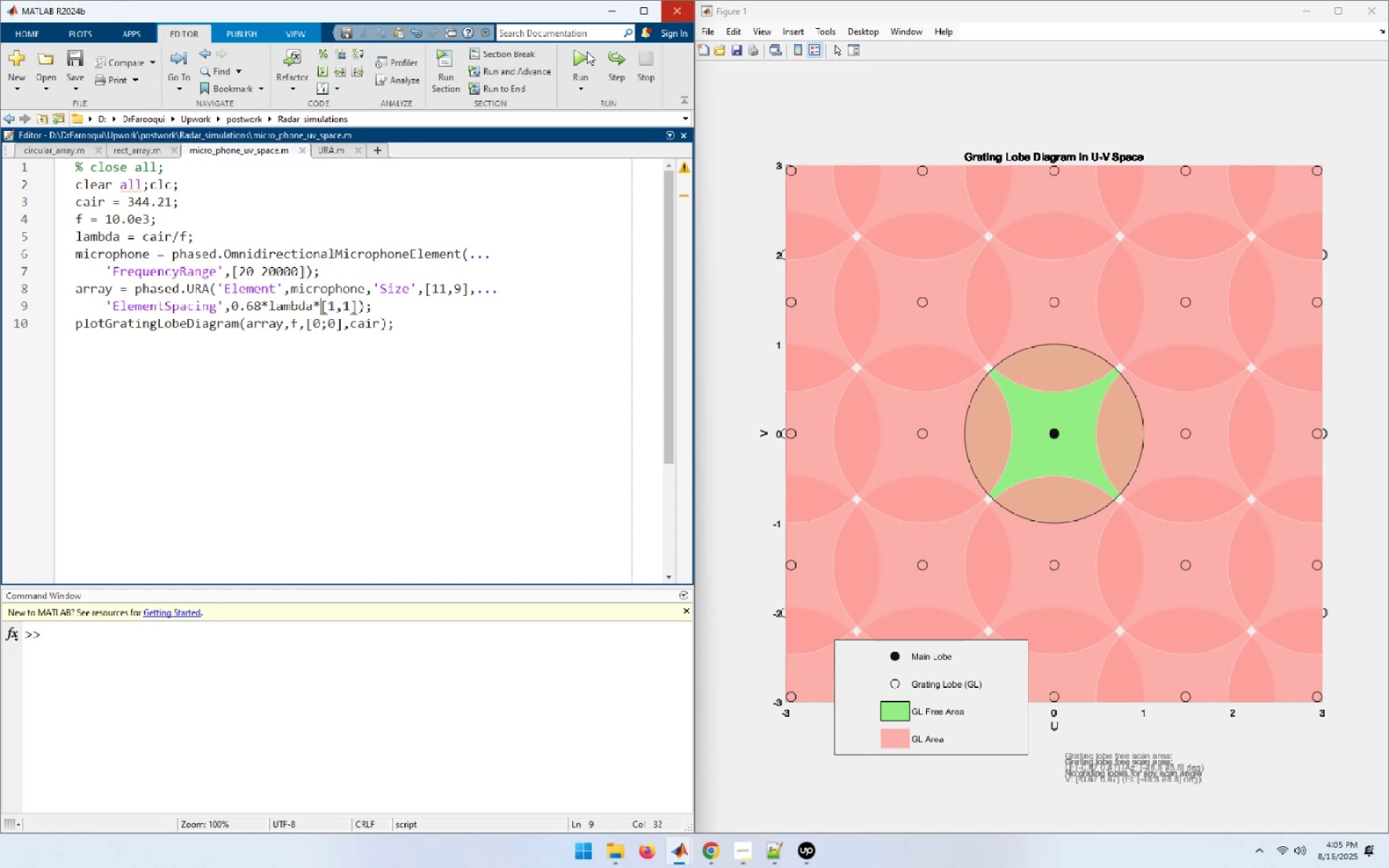 
key(ArrowRight)
 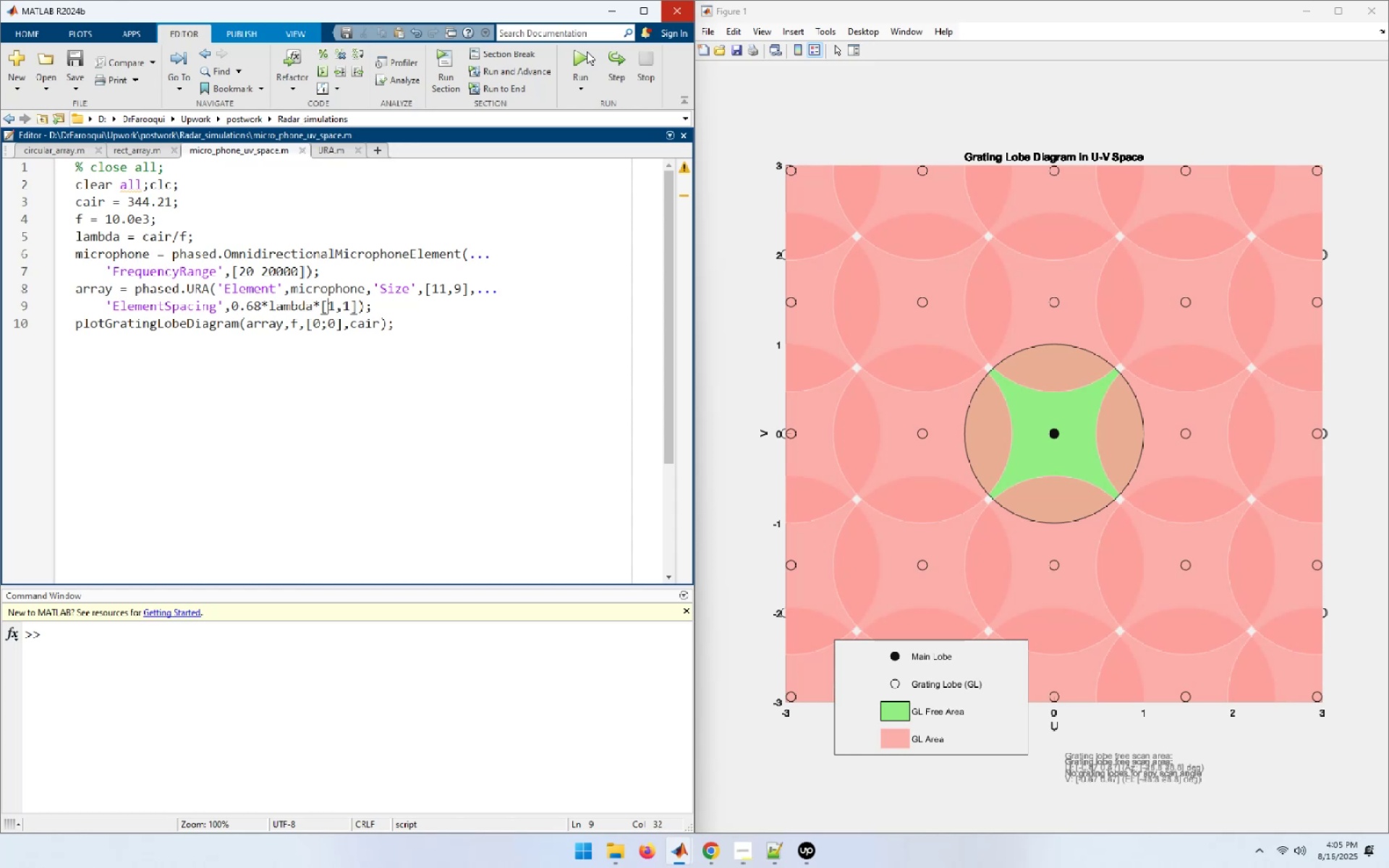 
key(ArrowRight)
 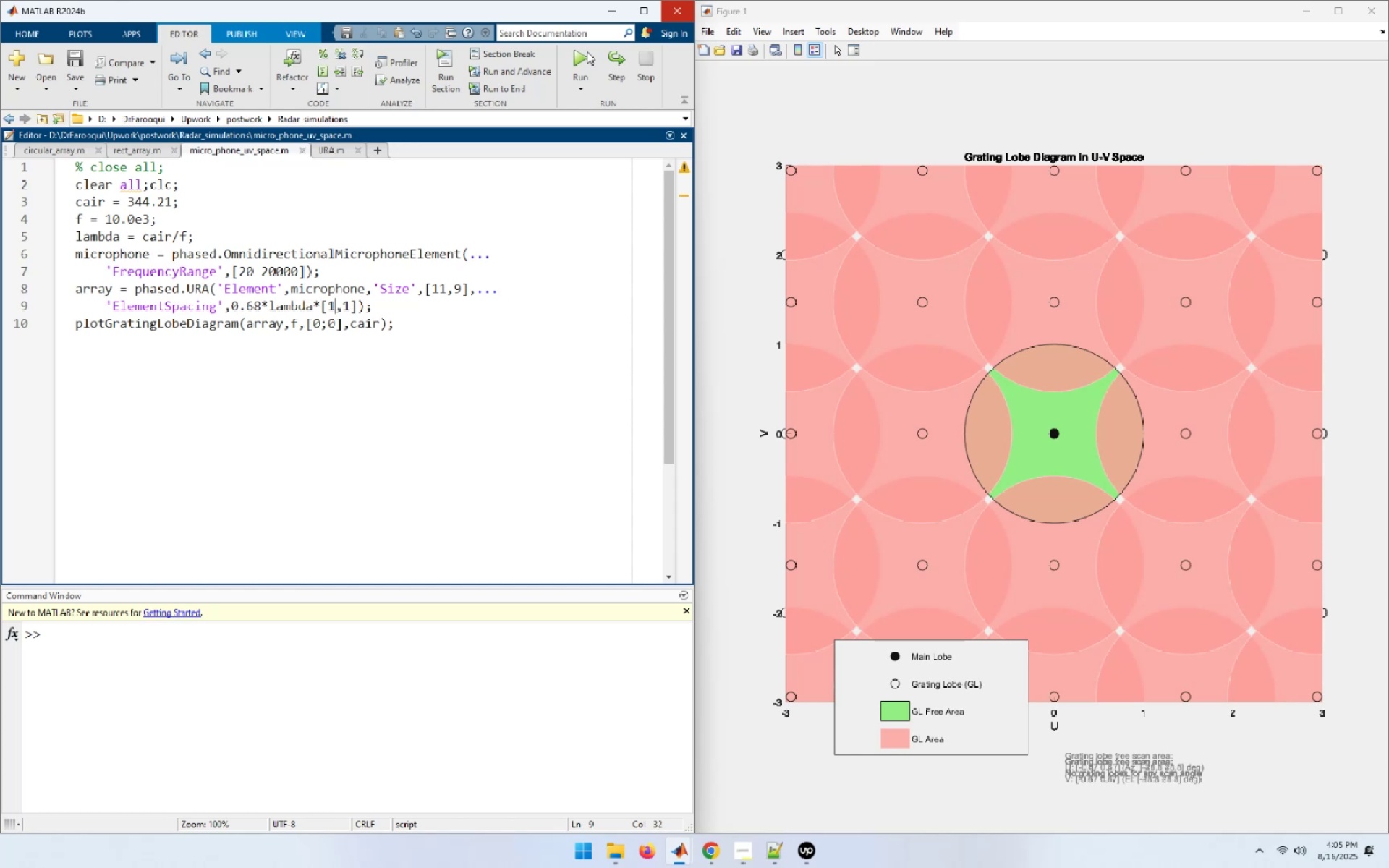 
key(Shift+ArrowLeft)
 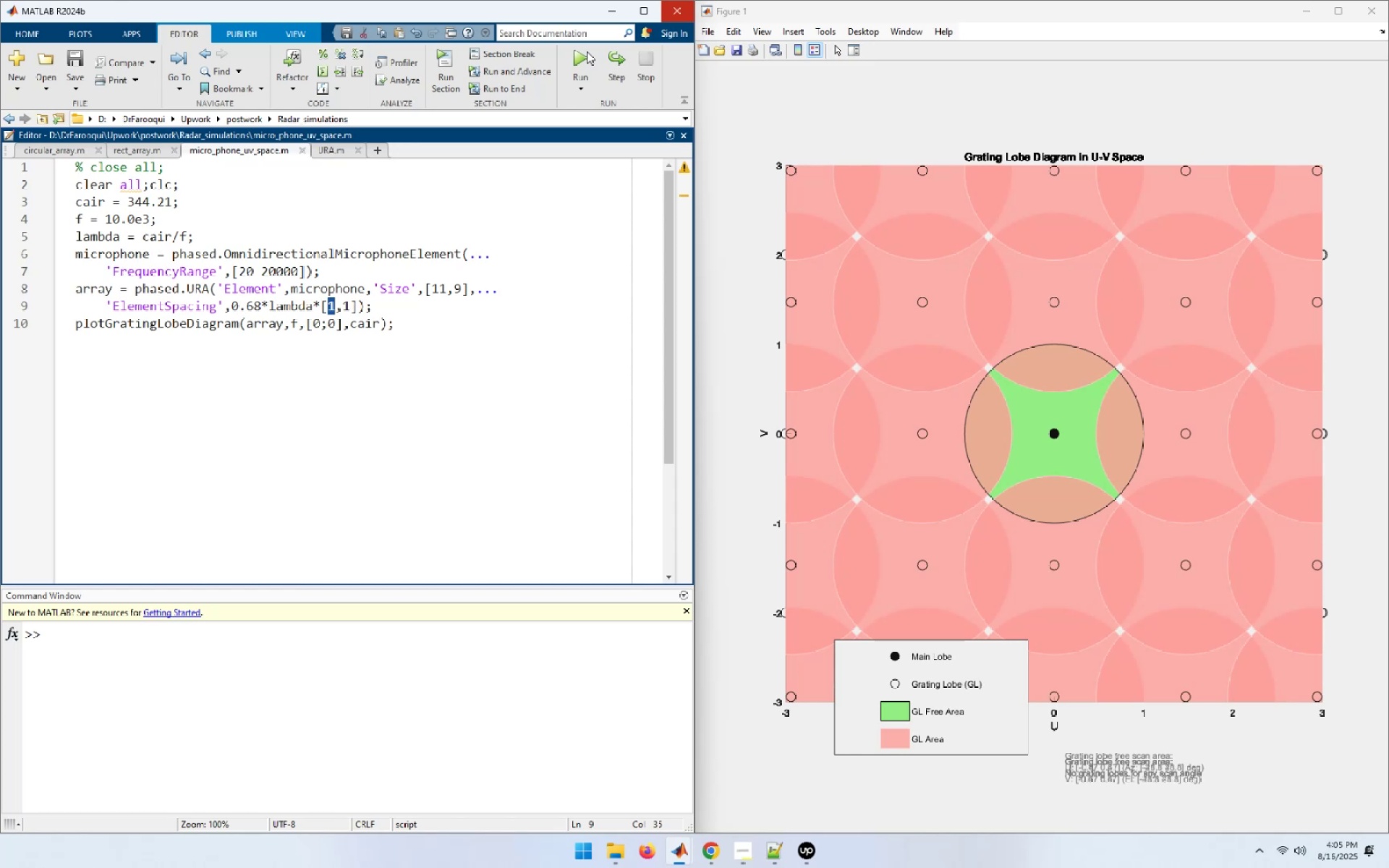 
key(Numpad4)
 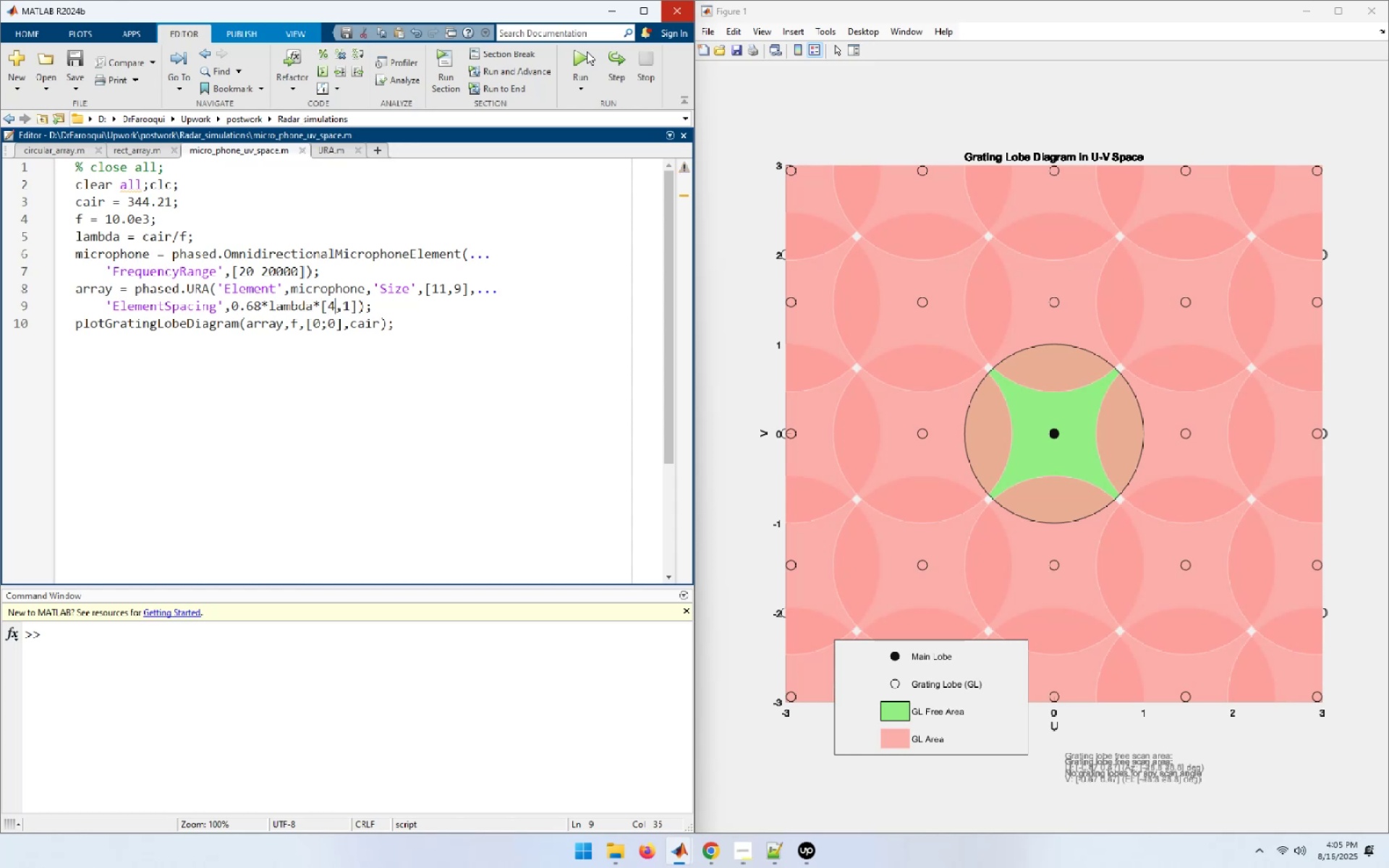 
key(Numpad5)
 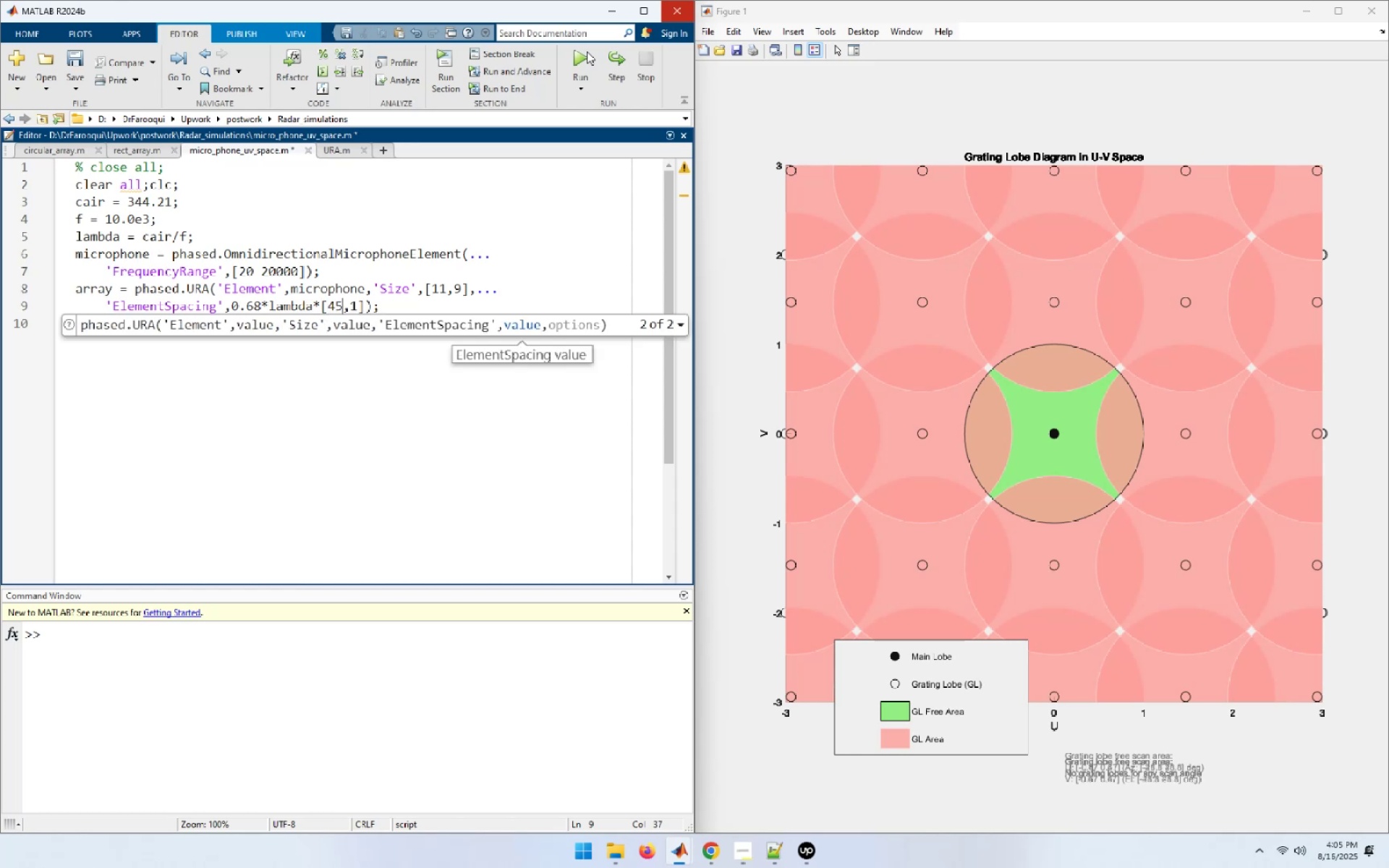 
key(F5)
 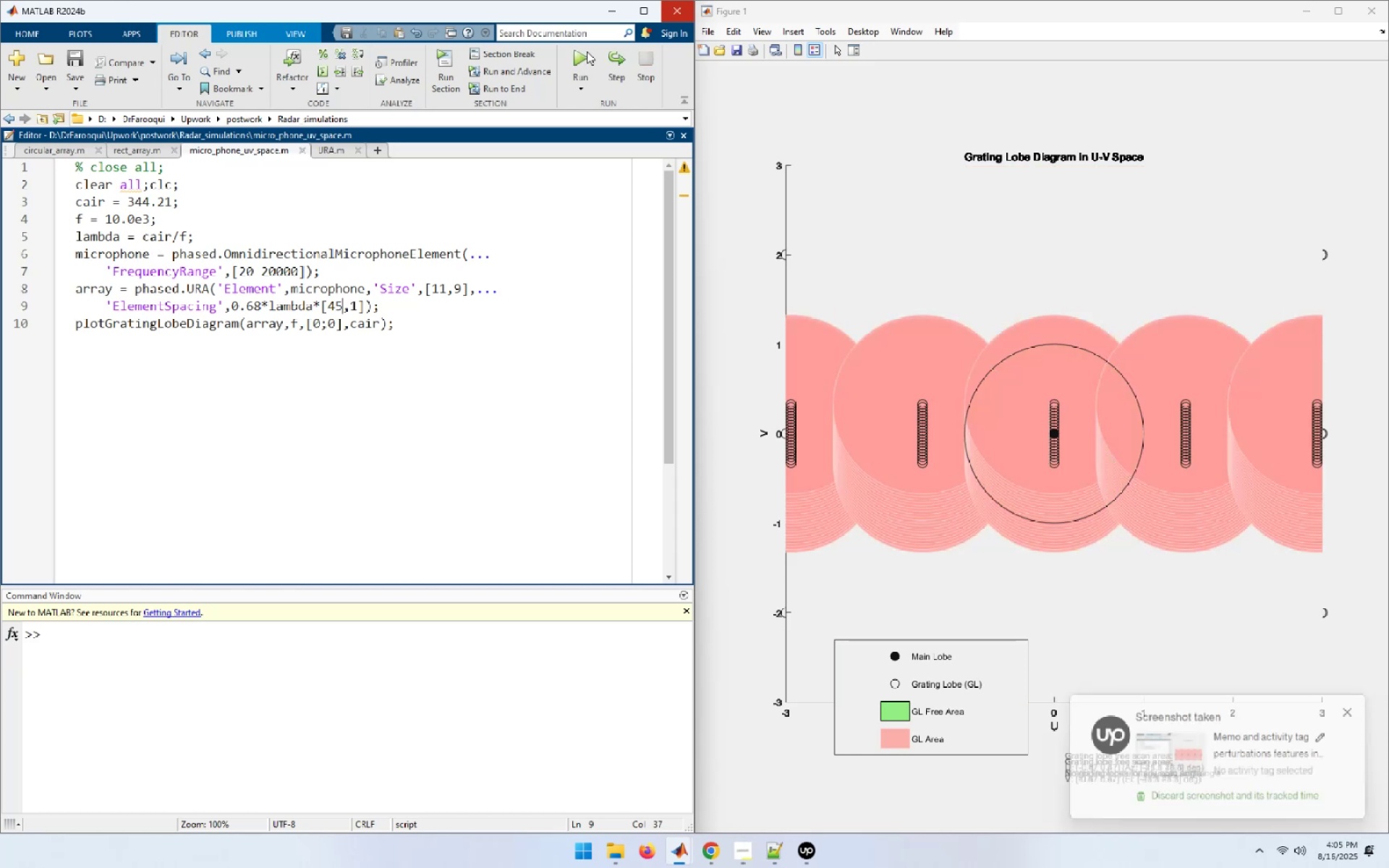 
wait(15.55)
 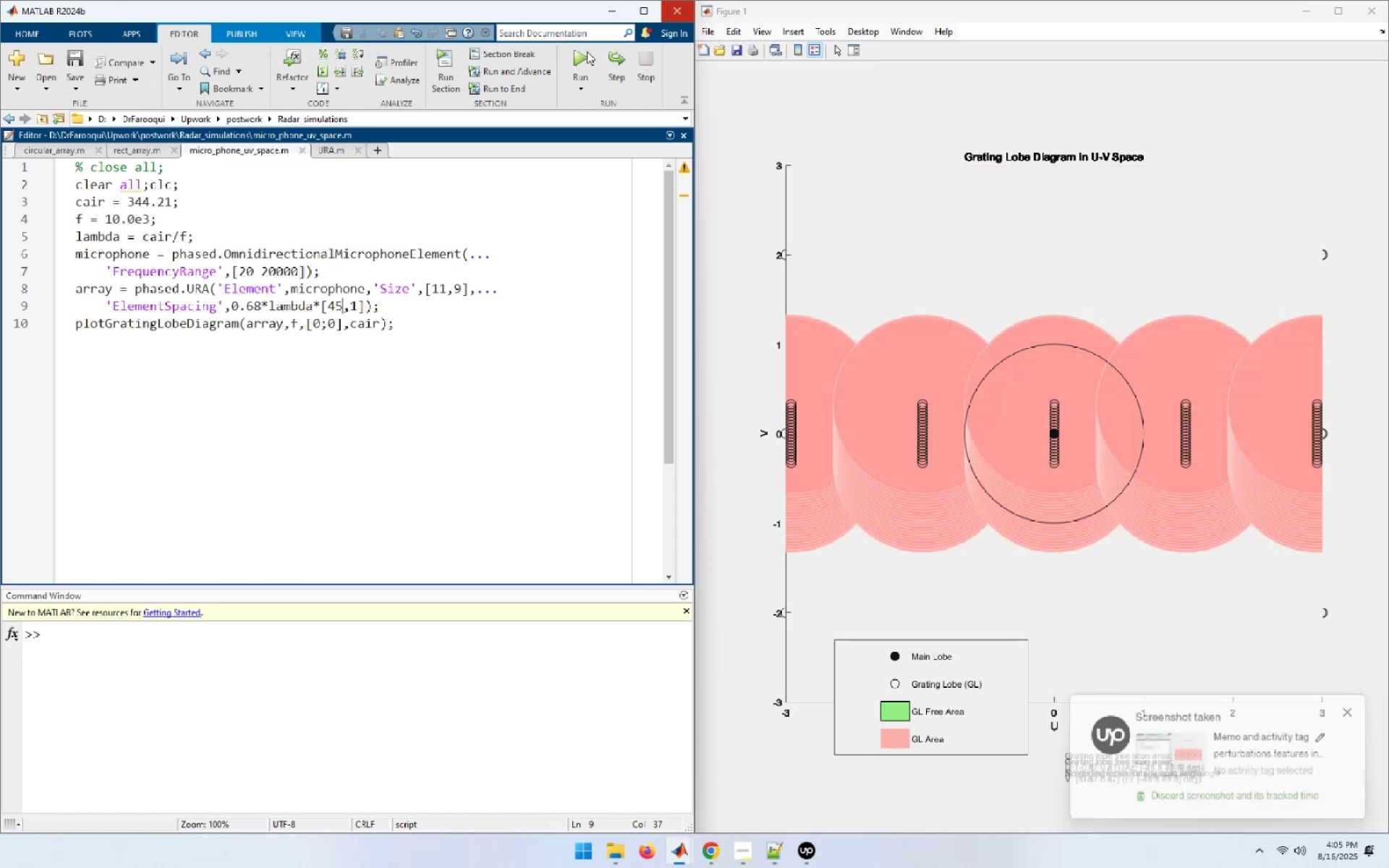 
key(Backspace)
 